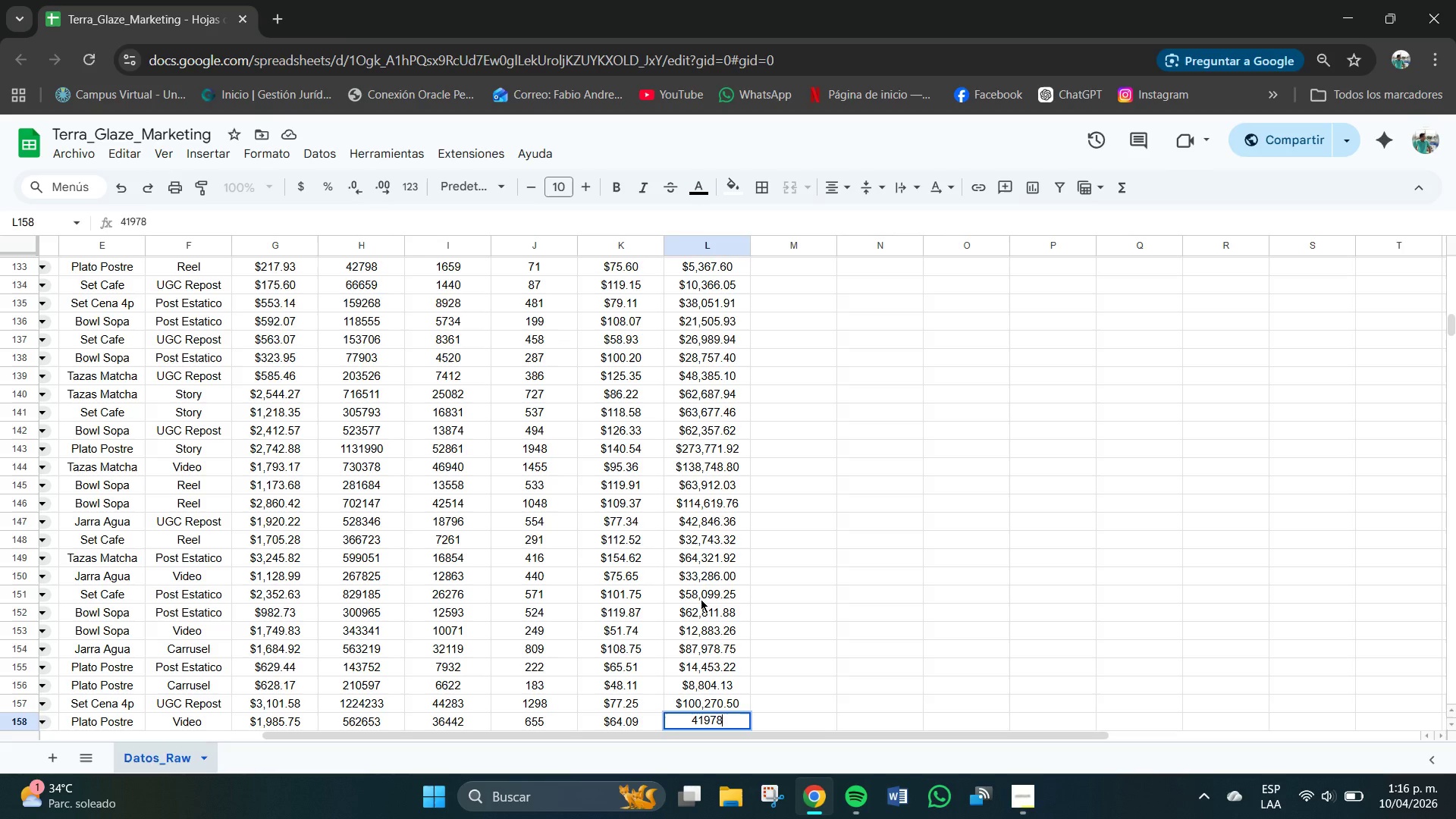 
key(NumpadDecimal)
 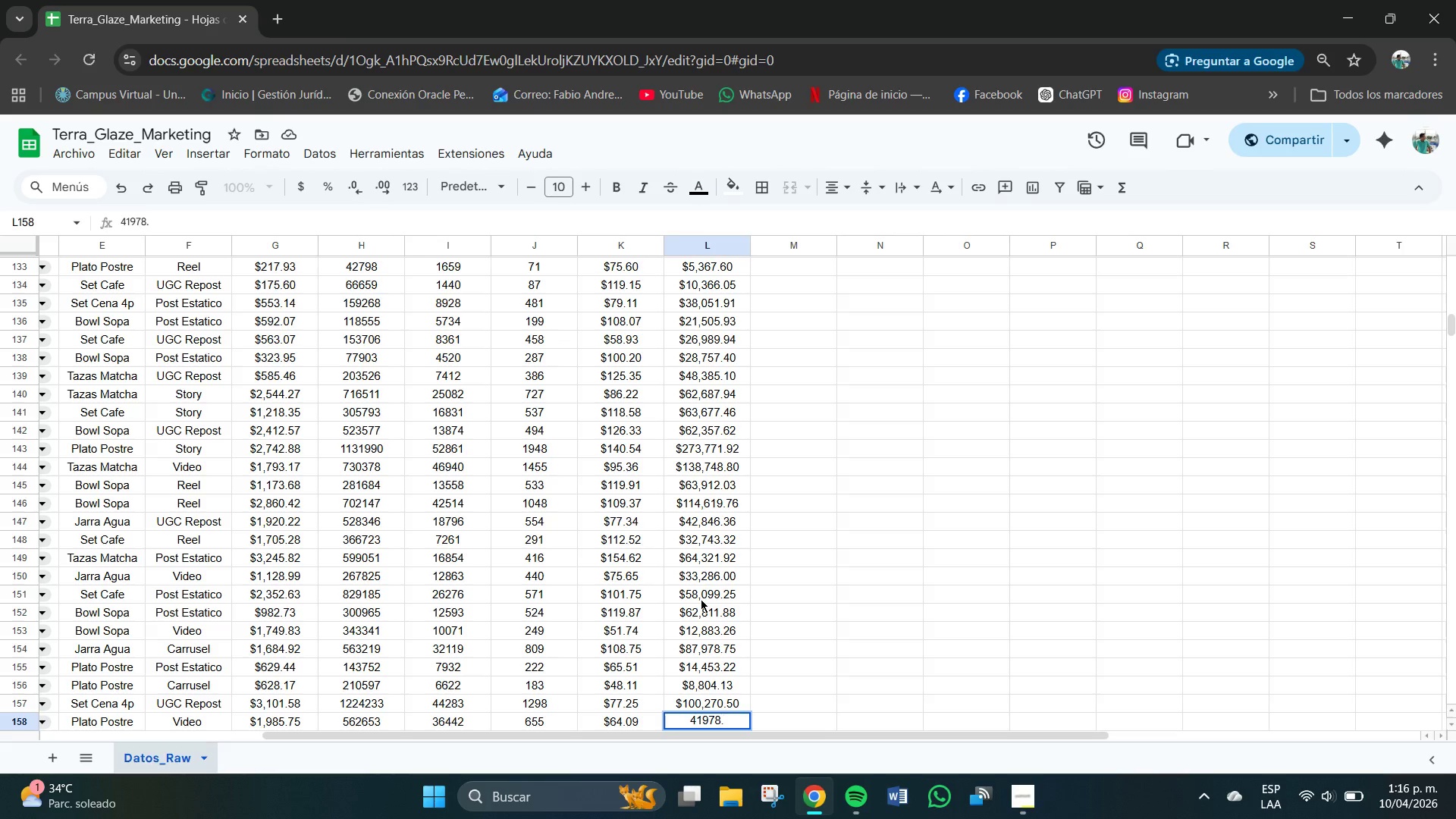 
key(Numpad9)
 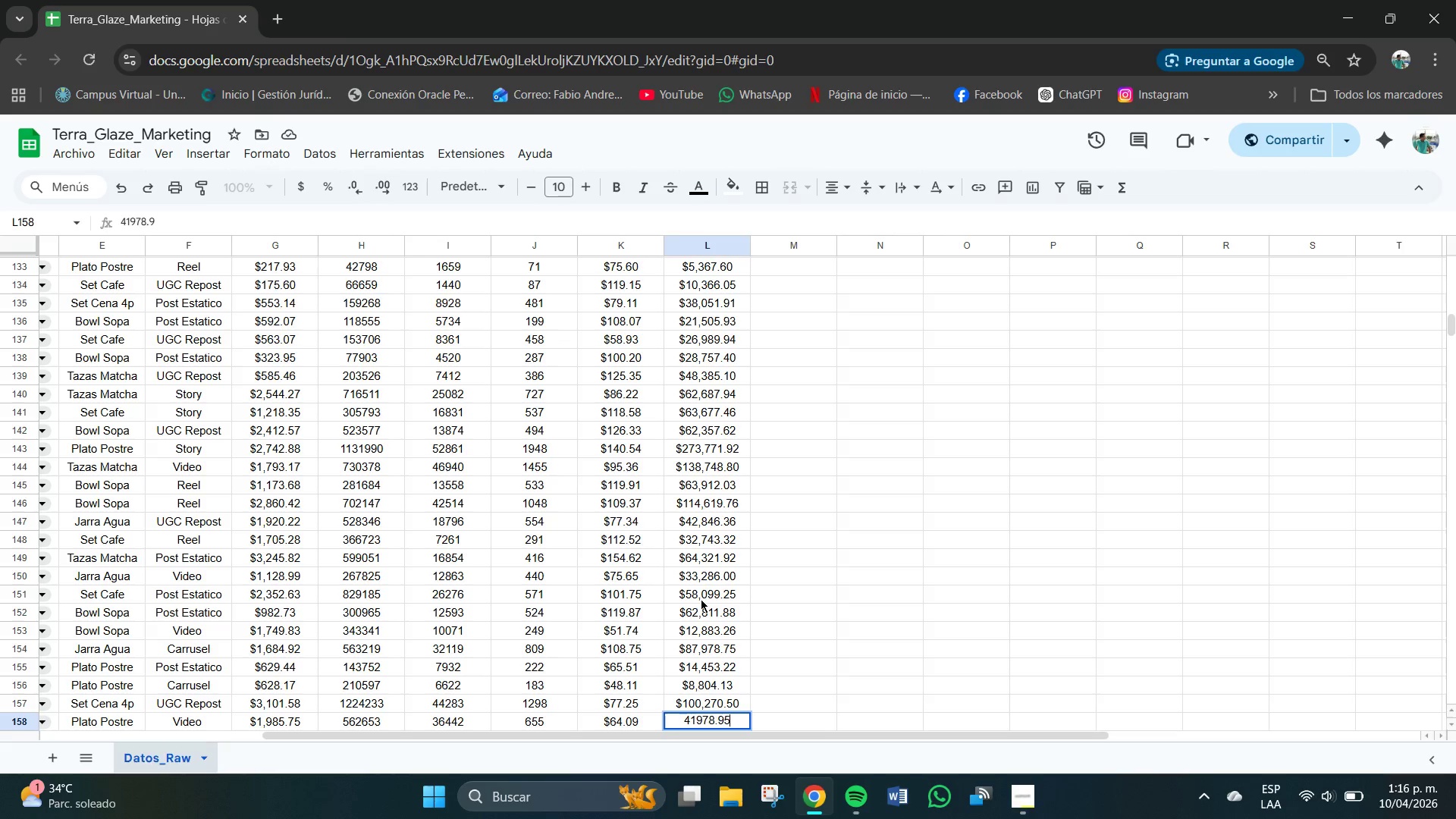 
key(Numpad5)
 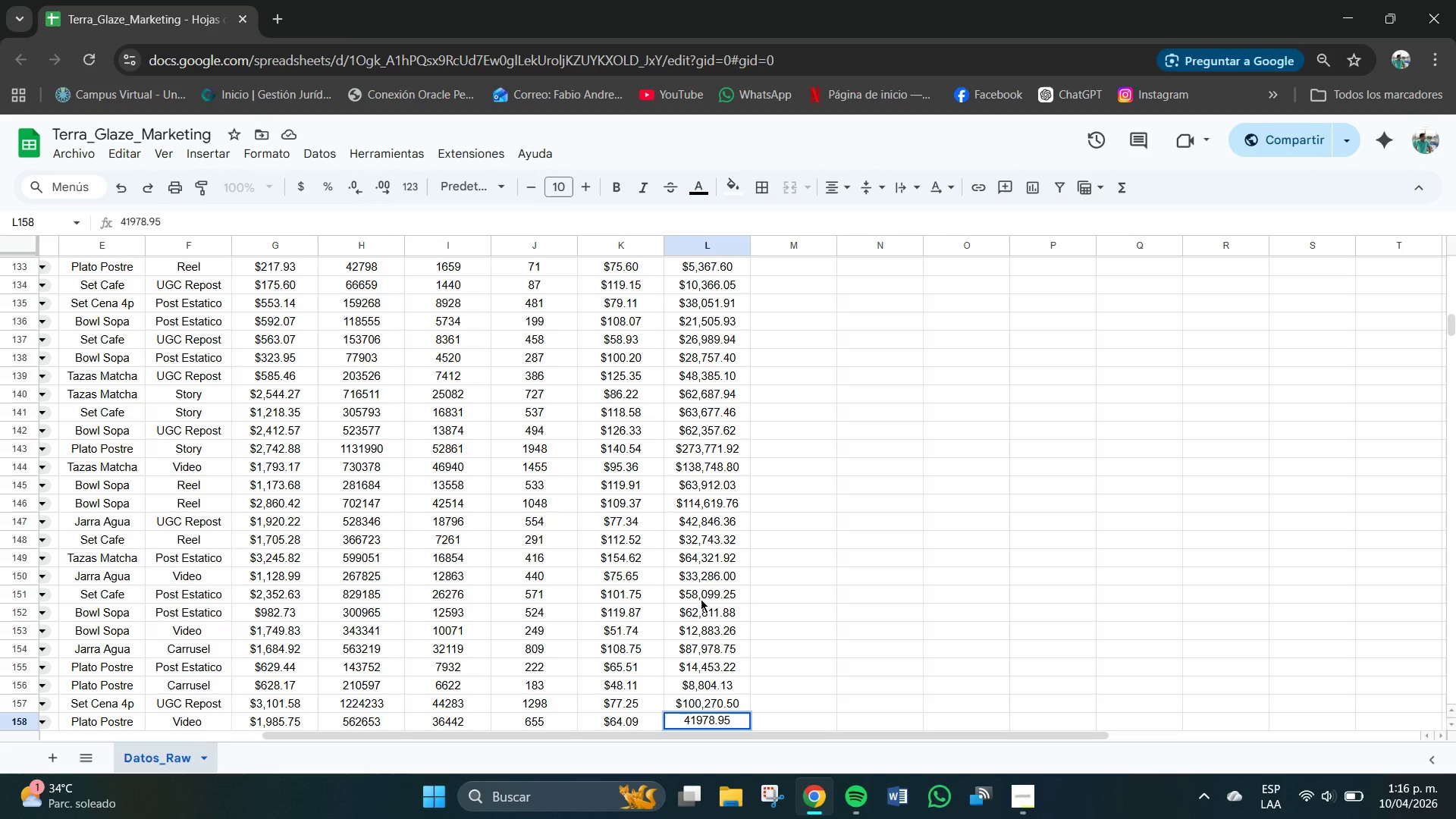 
key(NumpadEnter)
 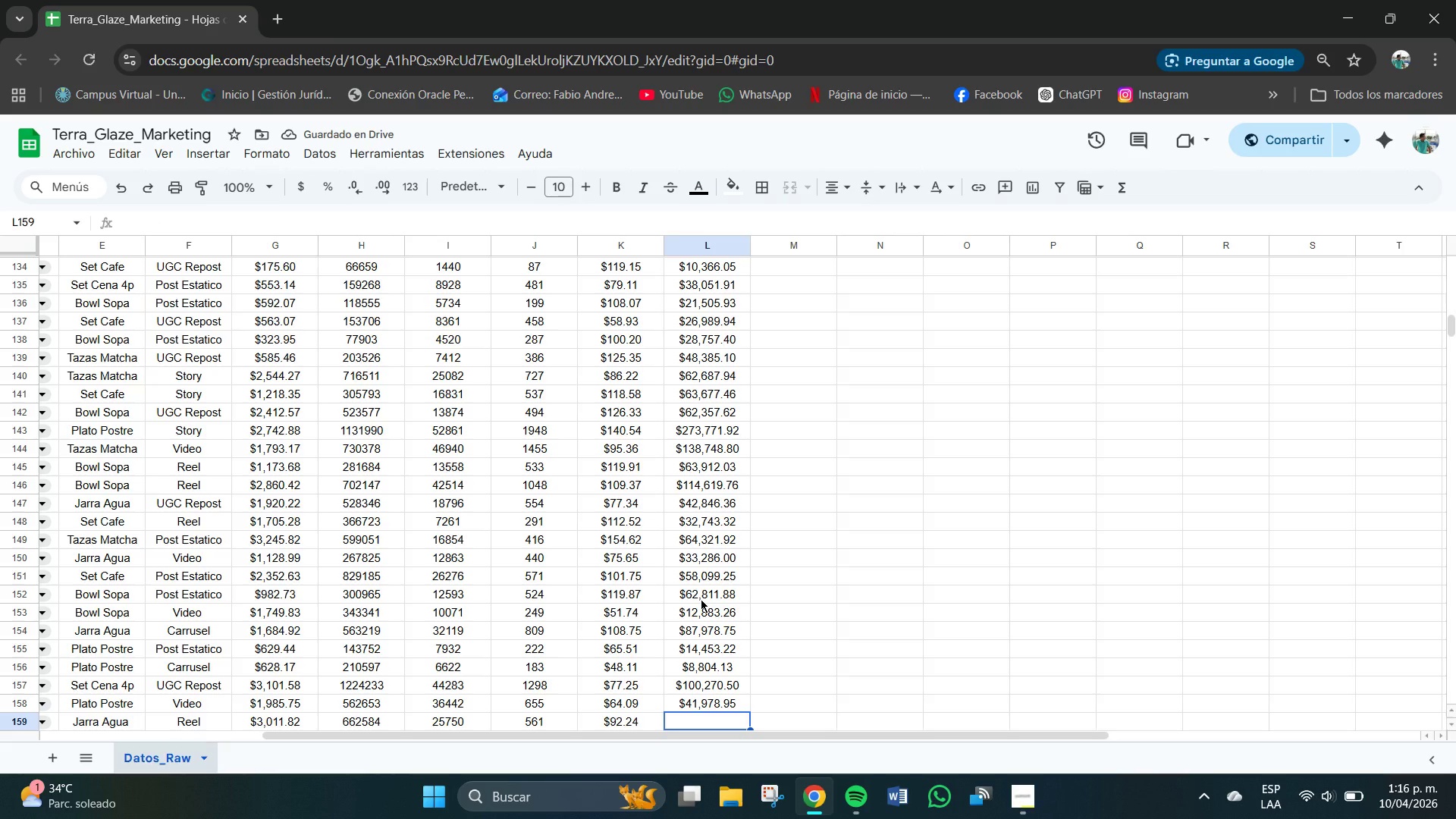 
key(Numpad5)
 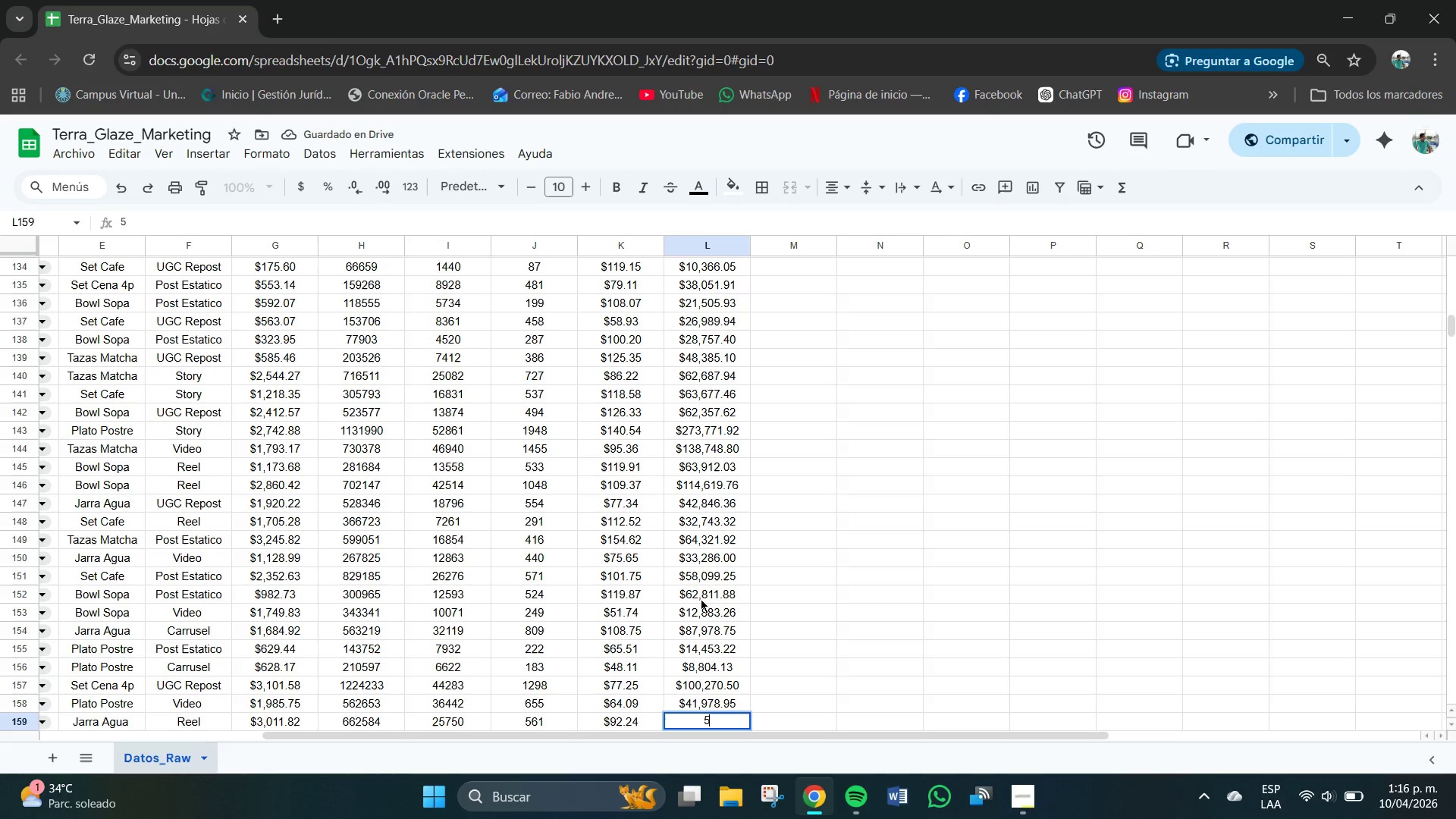 
key(Numpad1)
 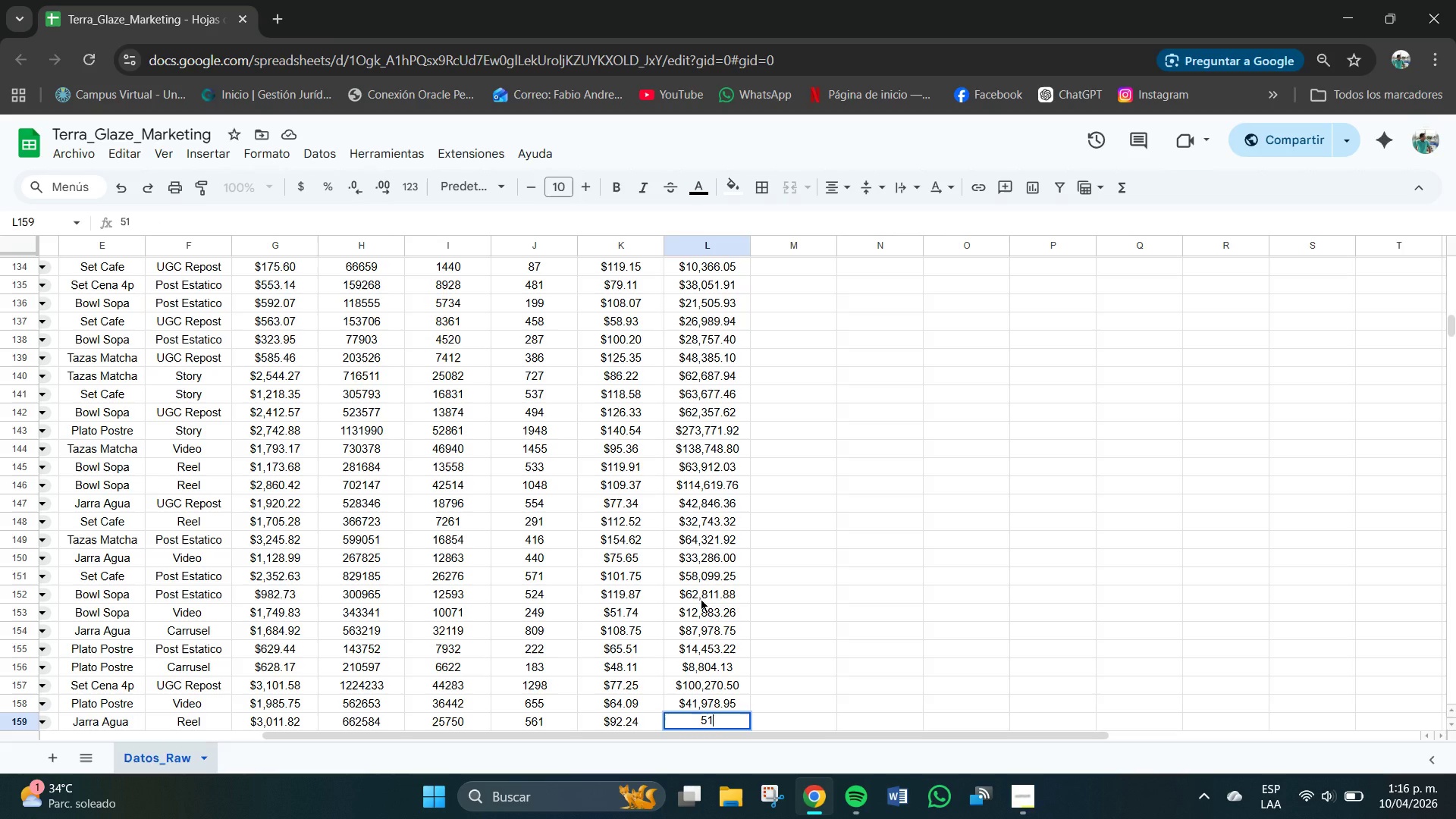 
key(Numpad7)
 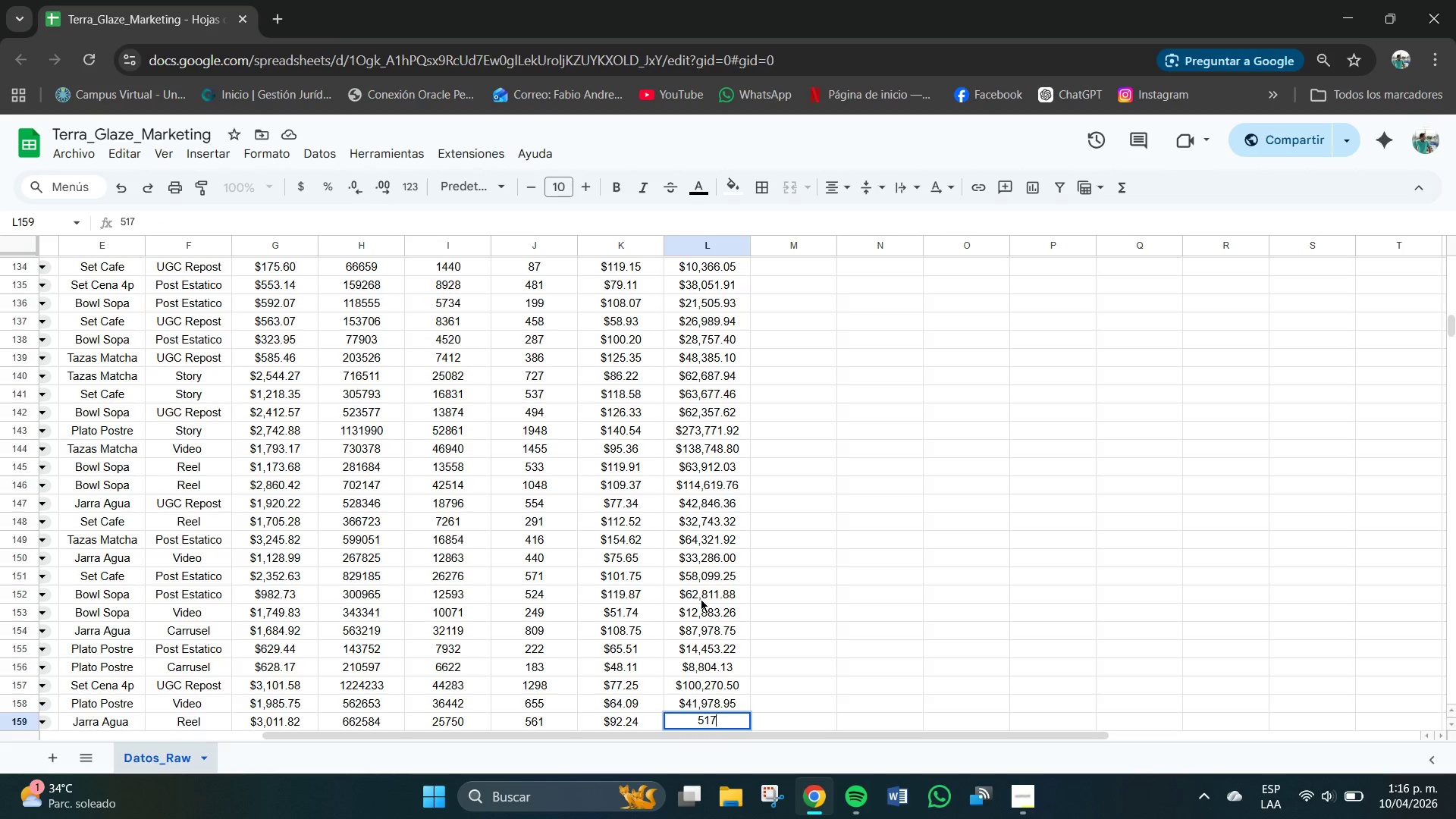 
key(Numpad4)
 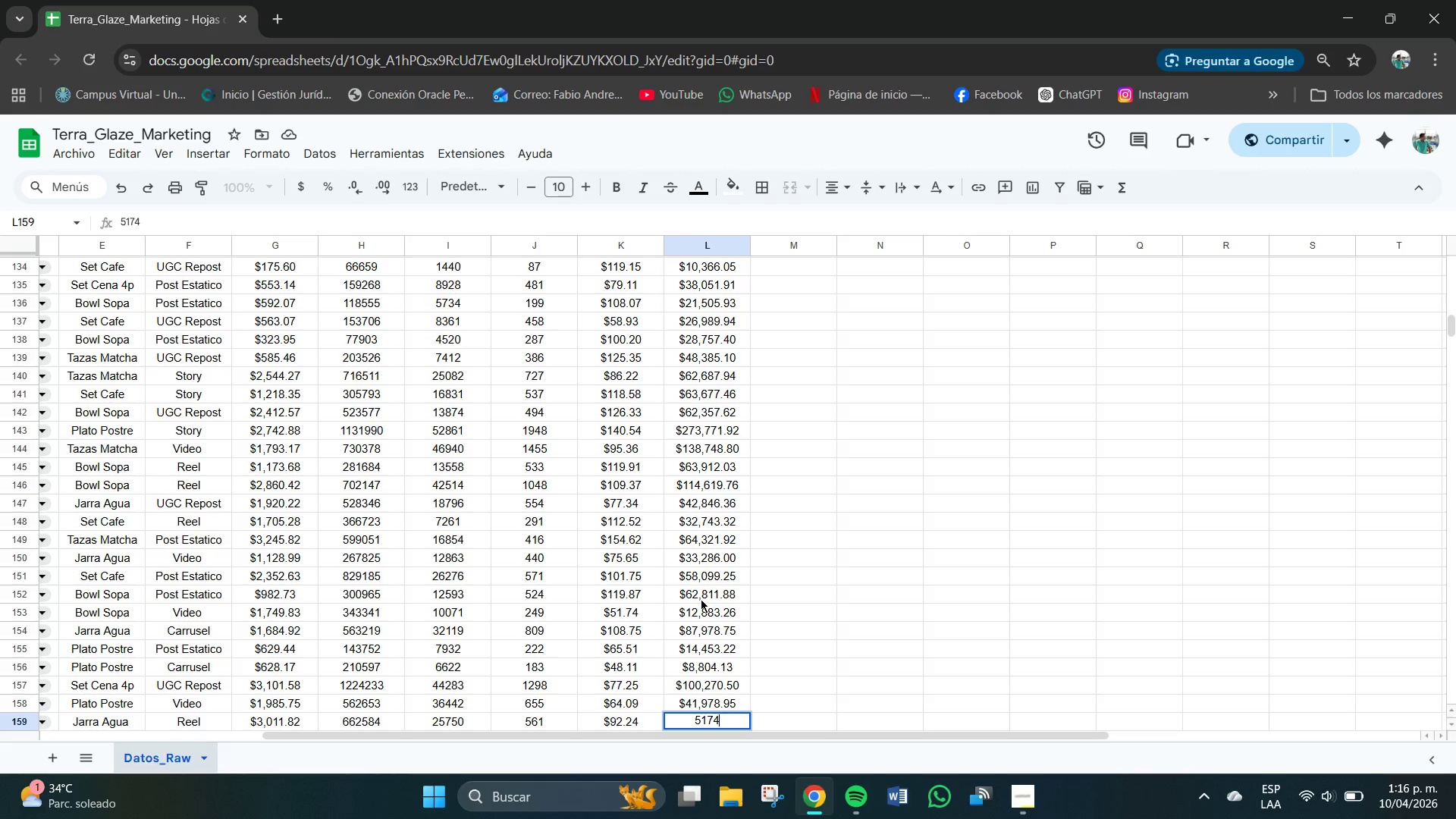 
key(Numpad6)
 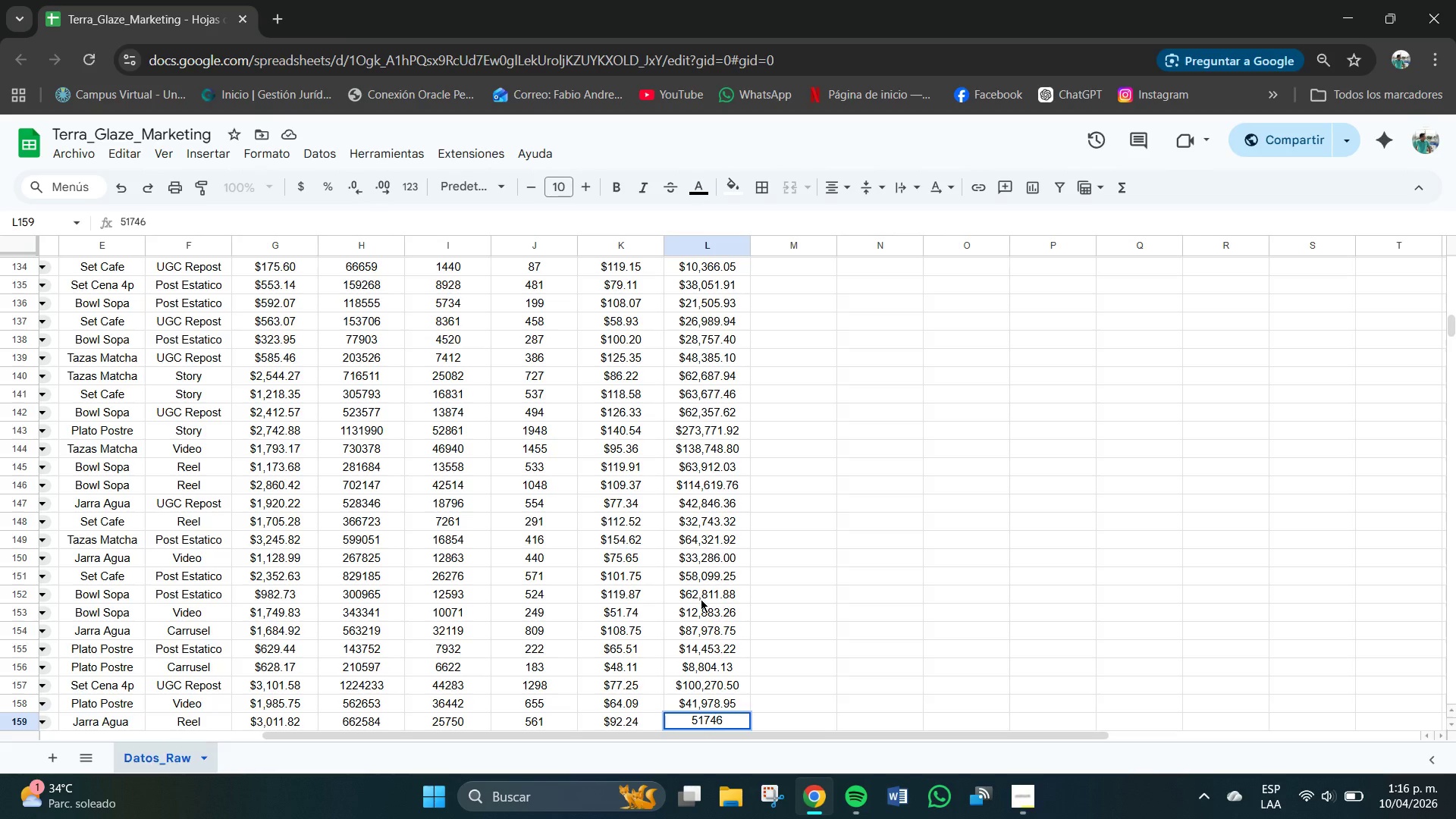 
key(NumpadDecimal)
 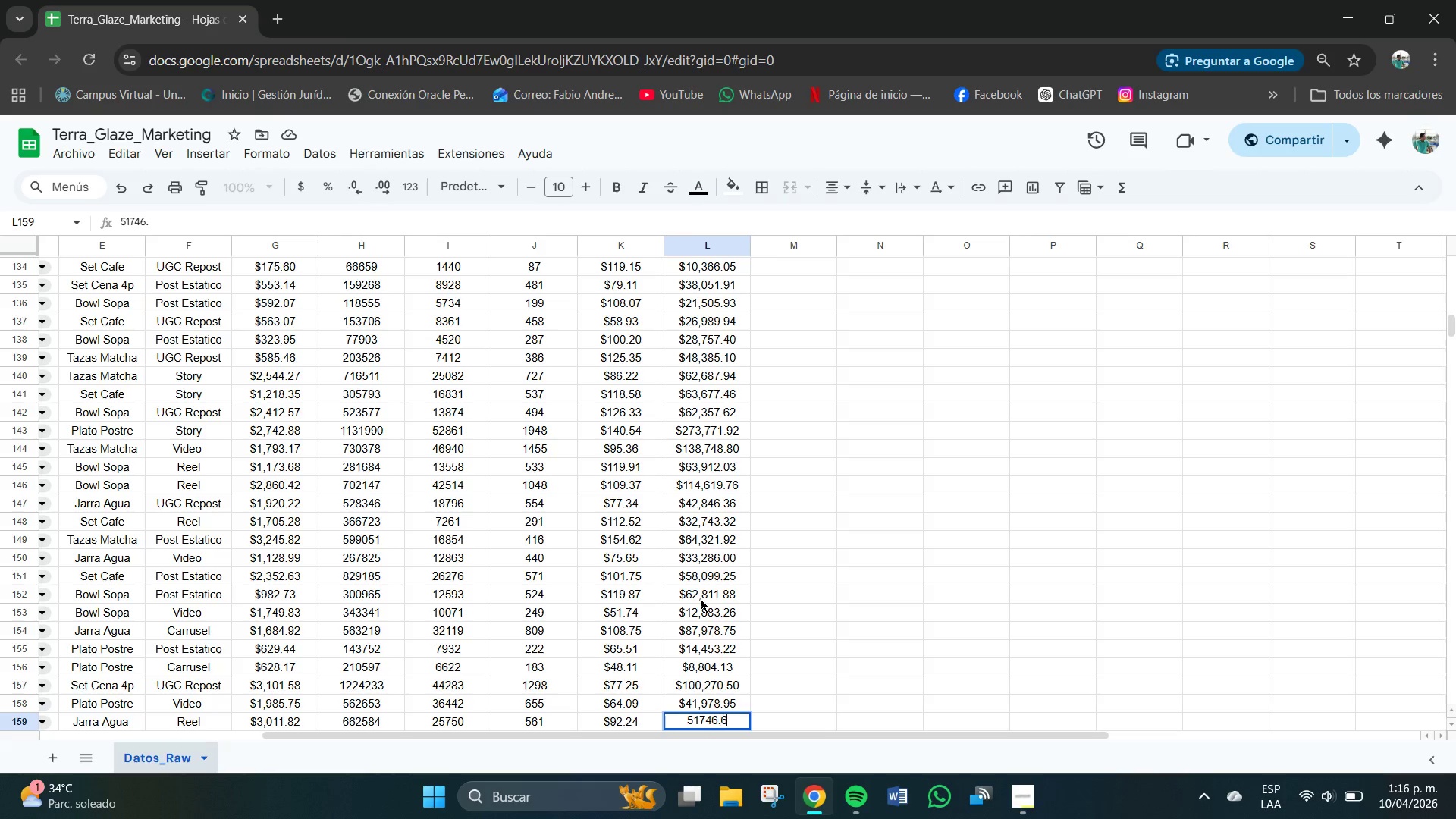 
key(Numpad6)
 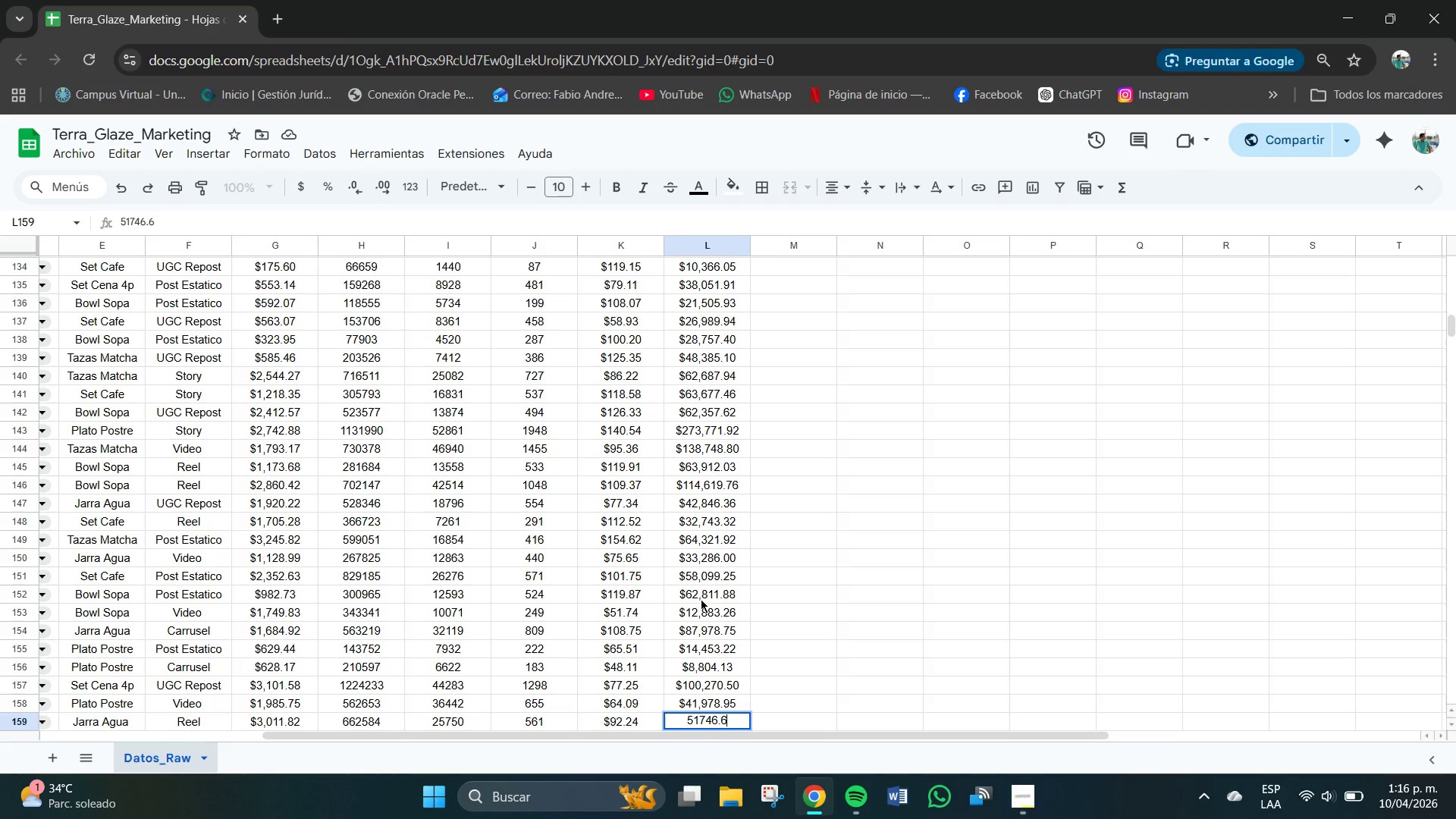 
key(Numpad4)
 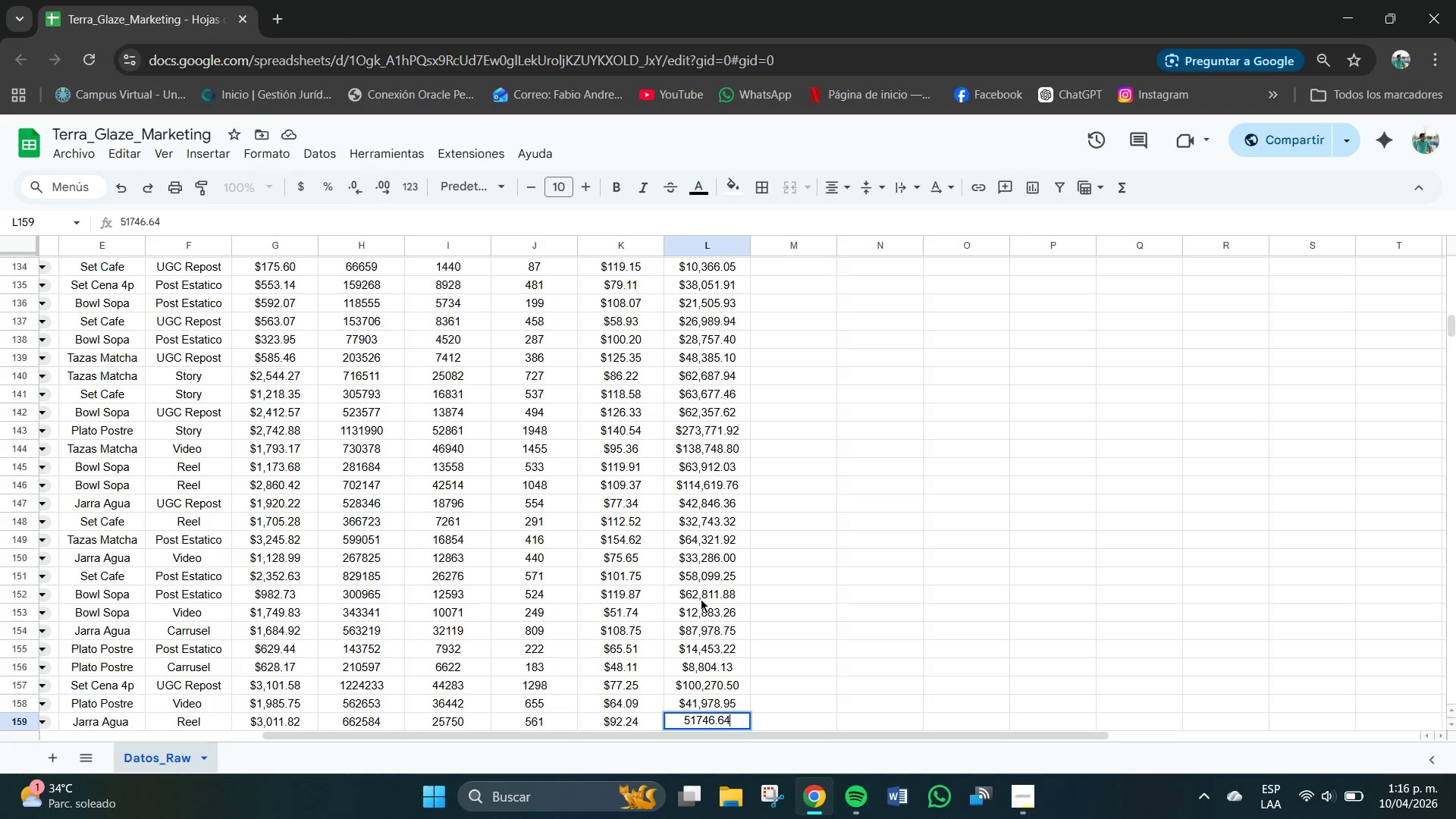 
key(NumpadEnter)
 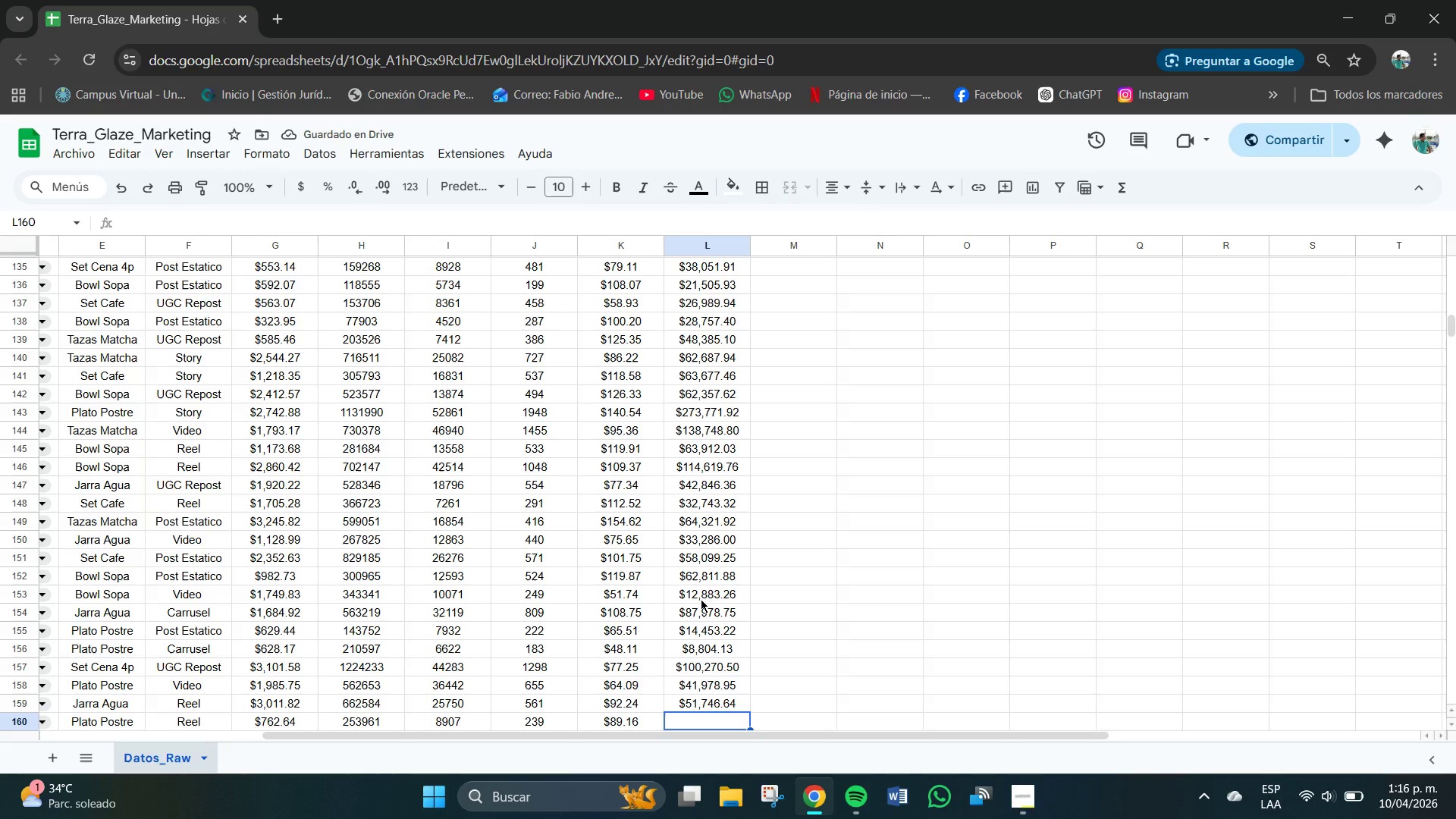 
key(Numpad2)
 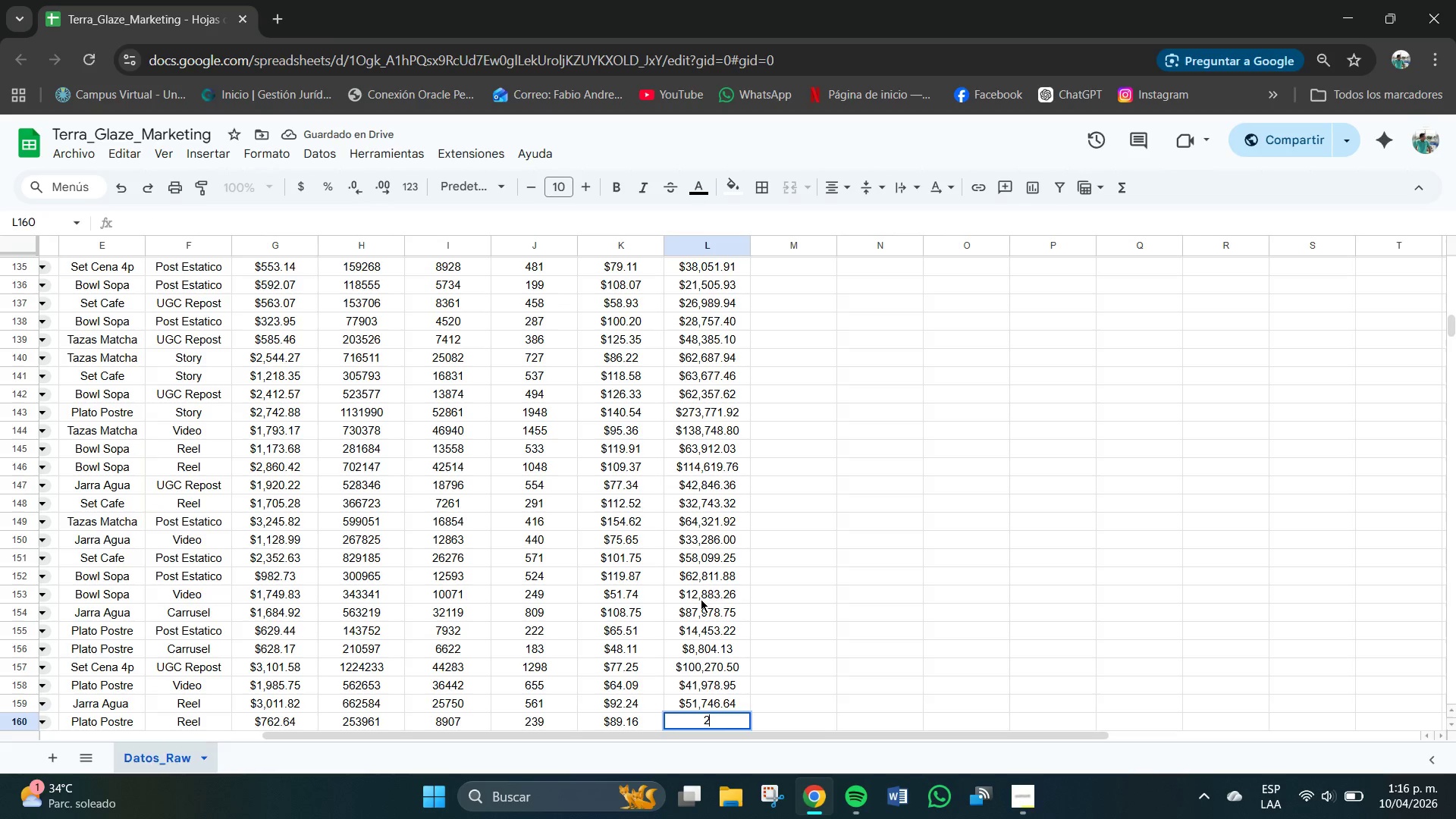 
key(Numpad1)
 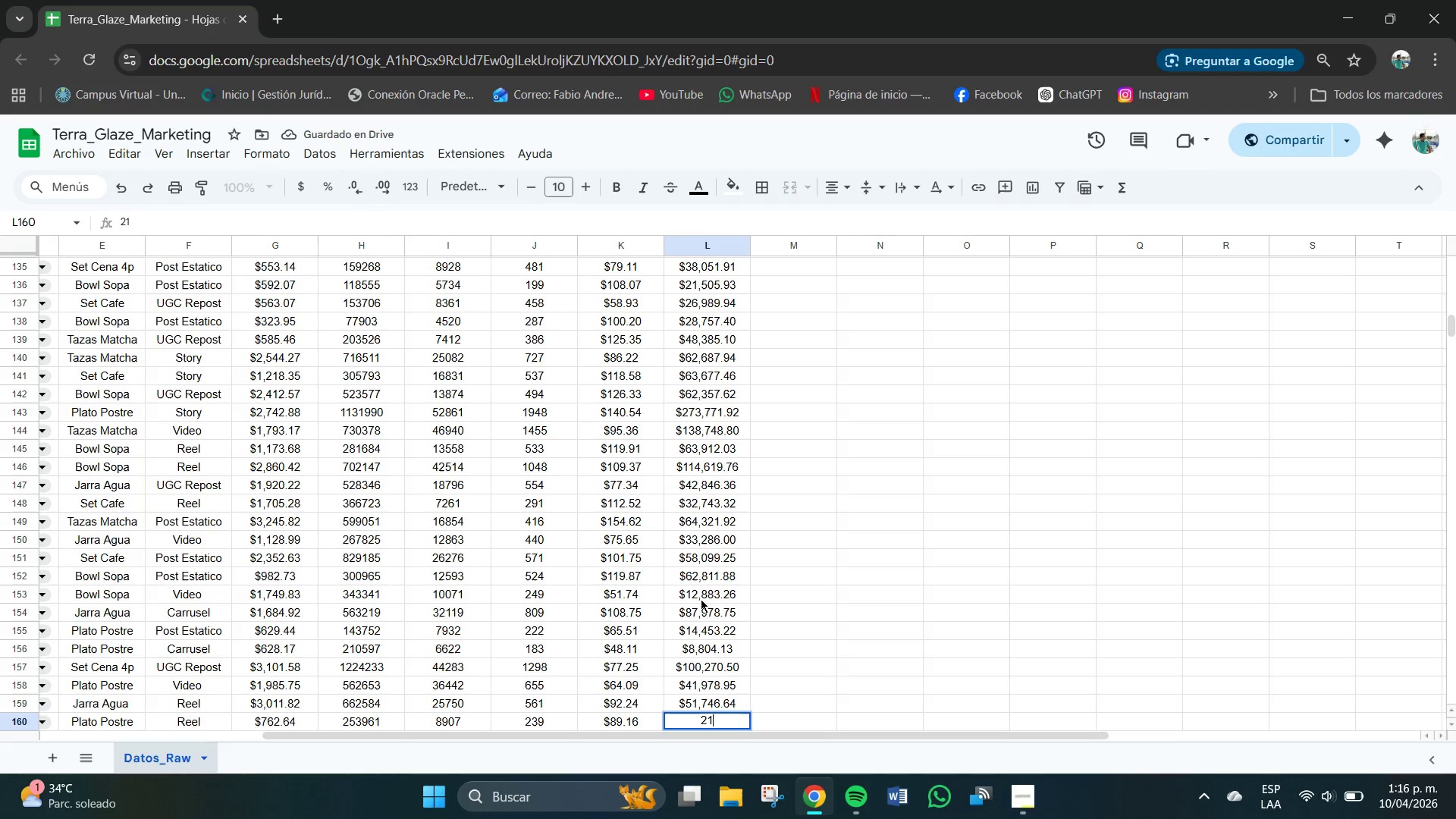 
key(Numpad3)
 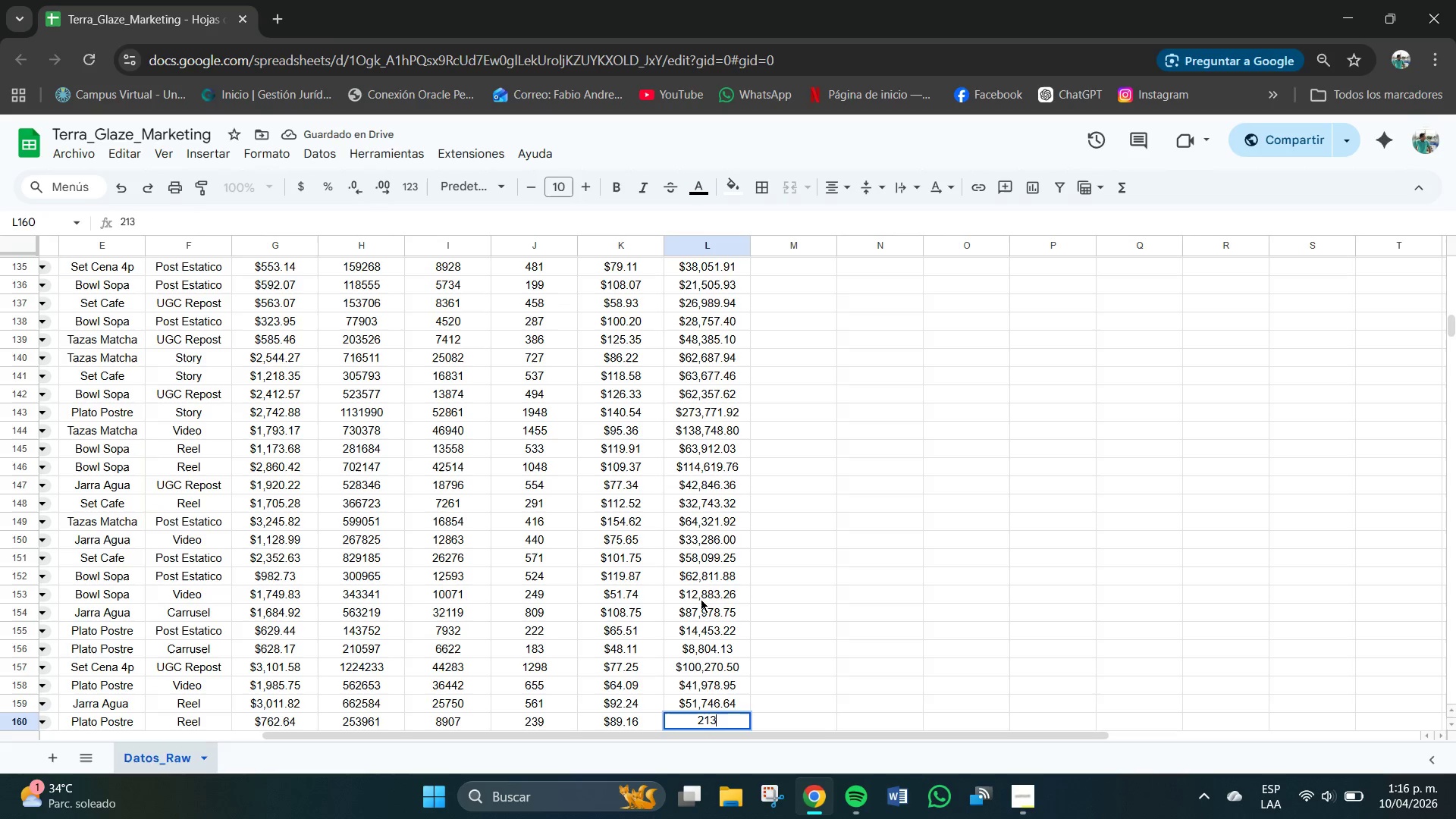 
key(Numpad0)
 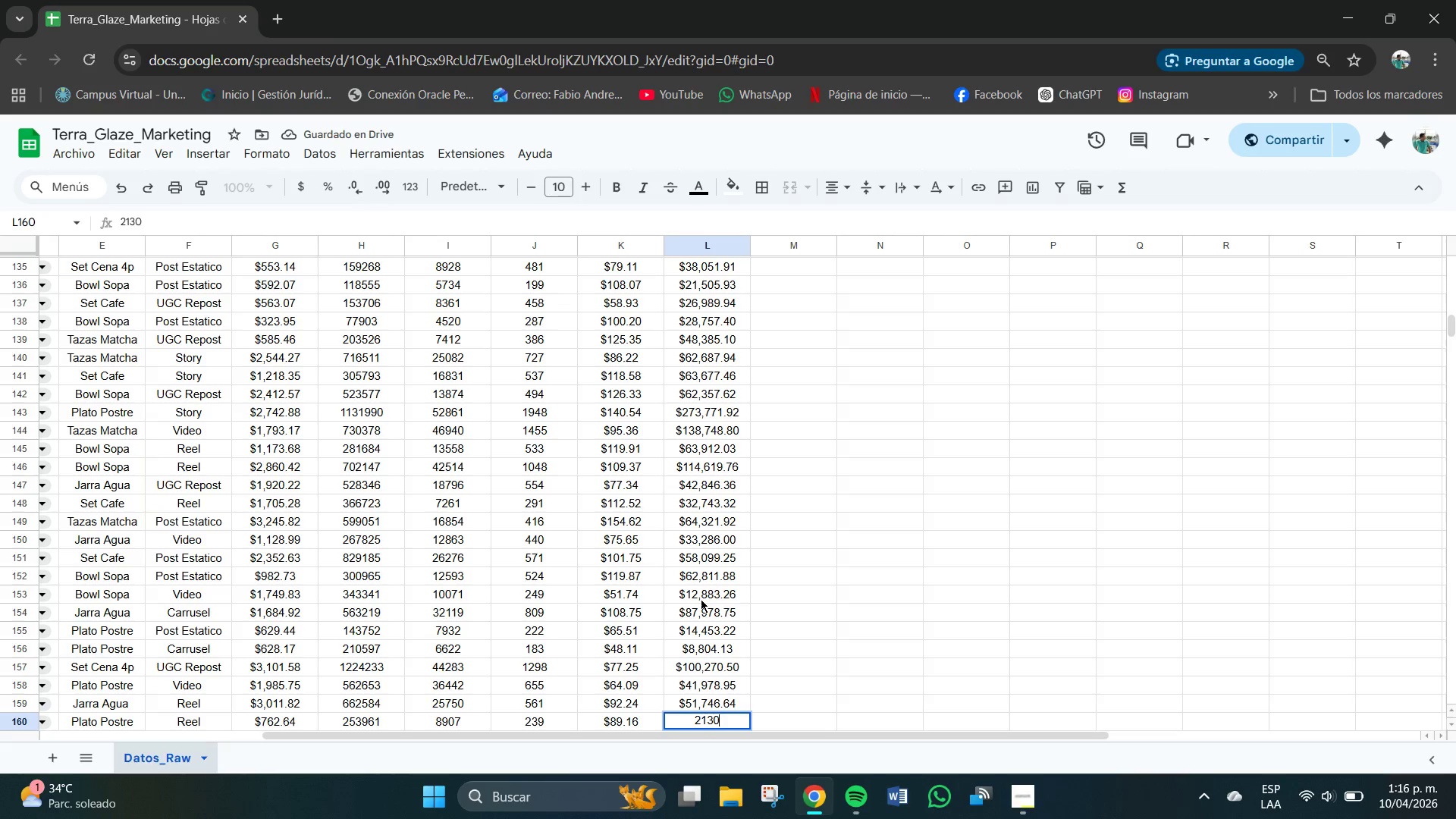 
key(Numpad9)
 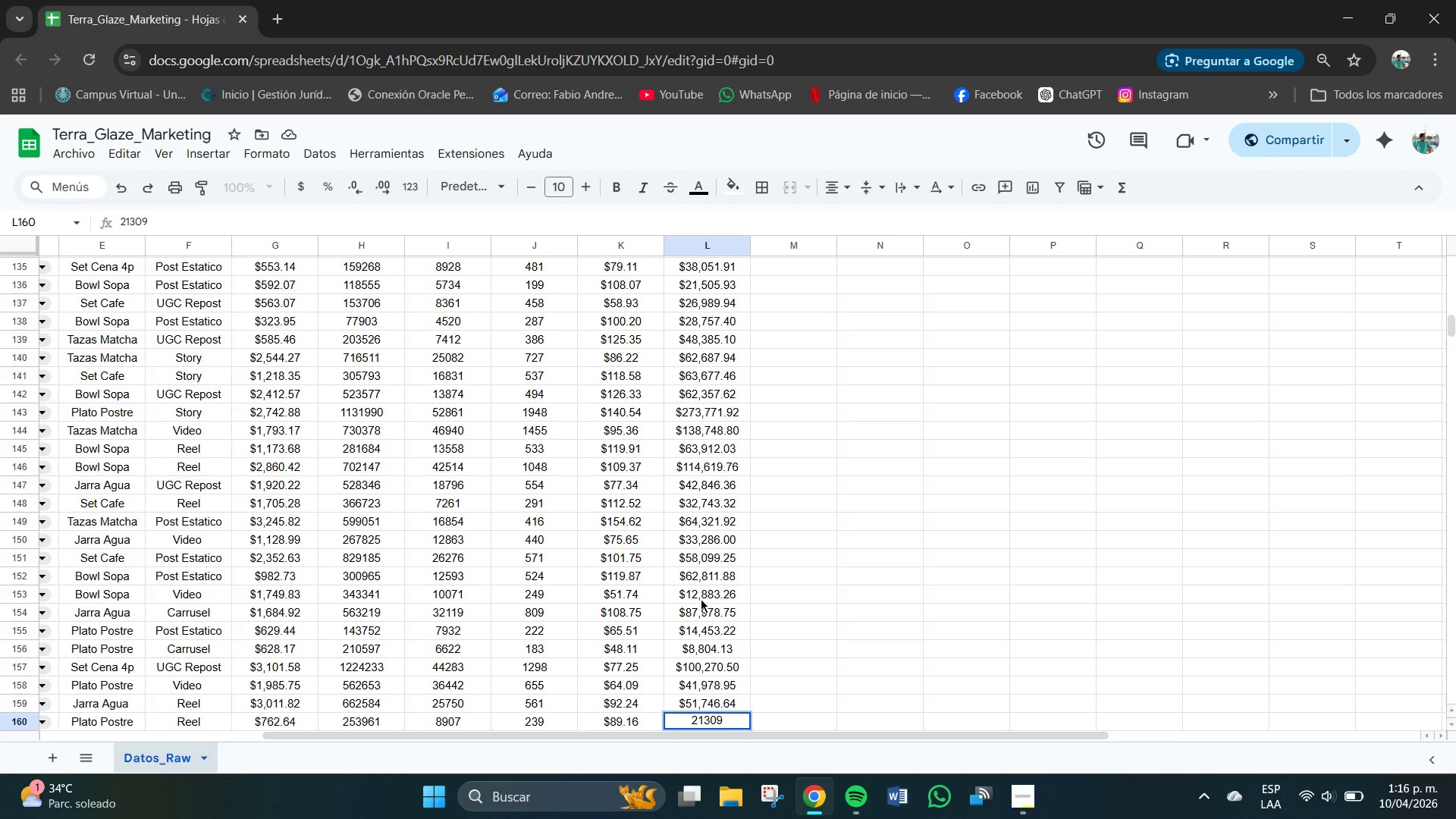 
key(NumpadDecimal)
 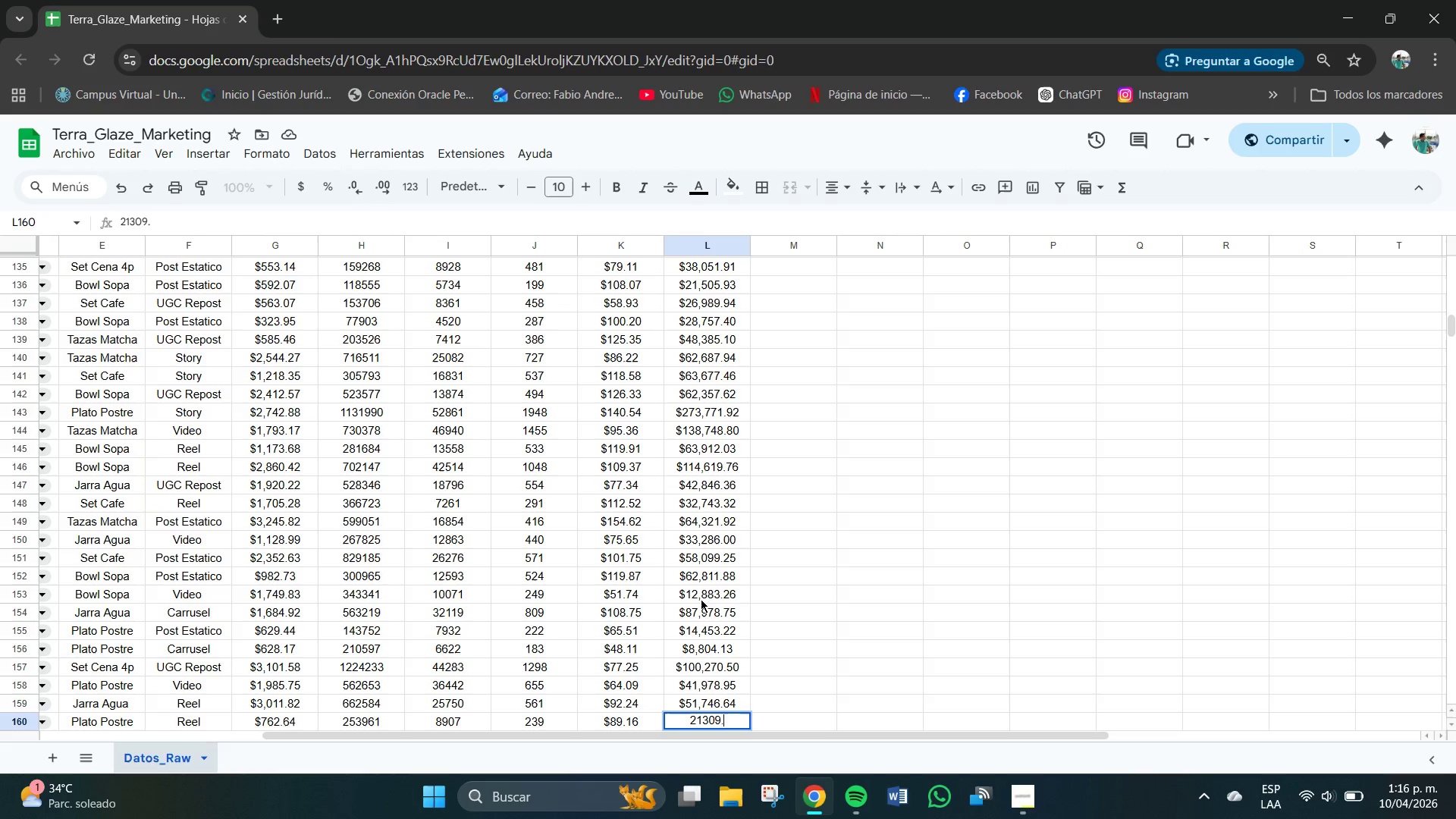 
key(Numpad2)
 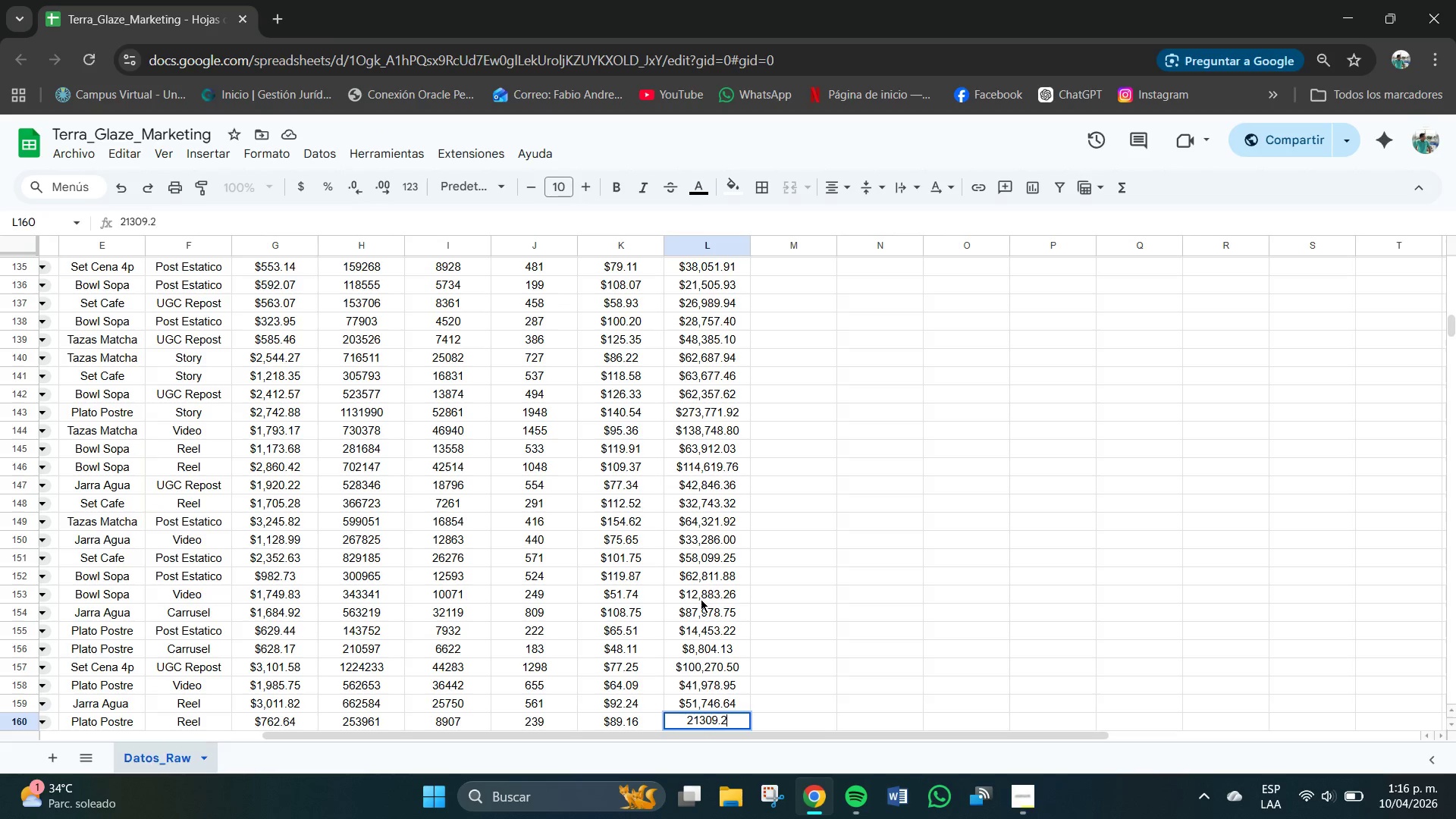 
key(Numpad4)
 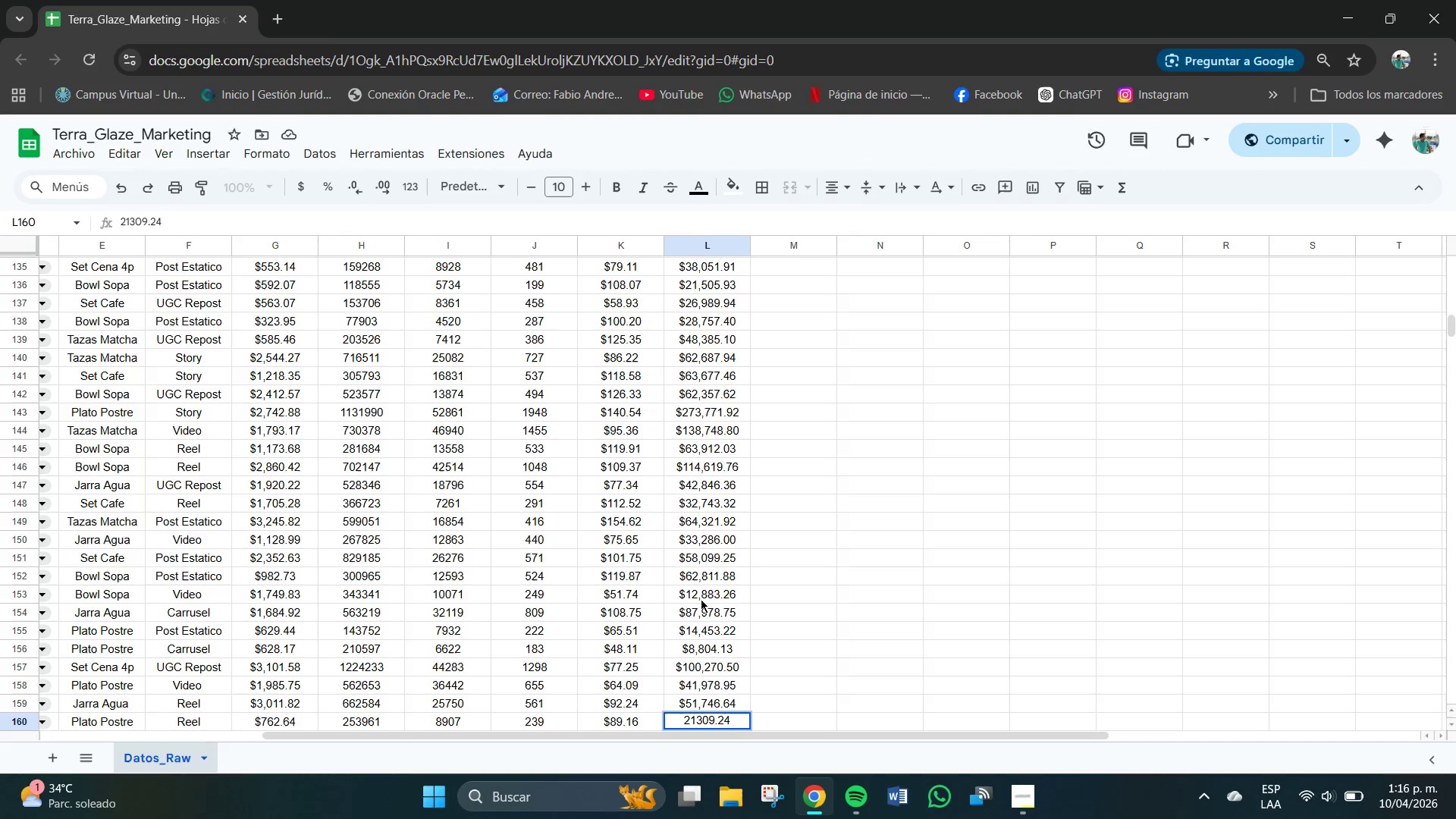 
key(NumpadEnter)
 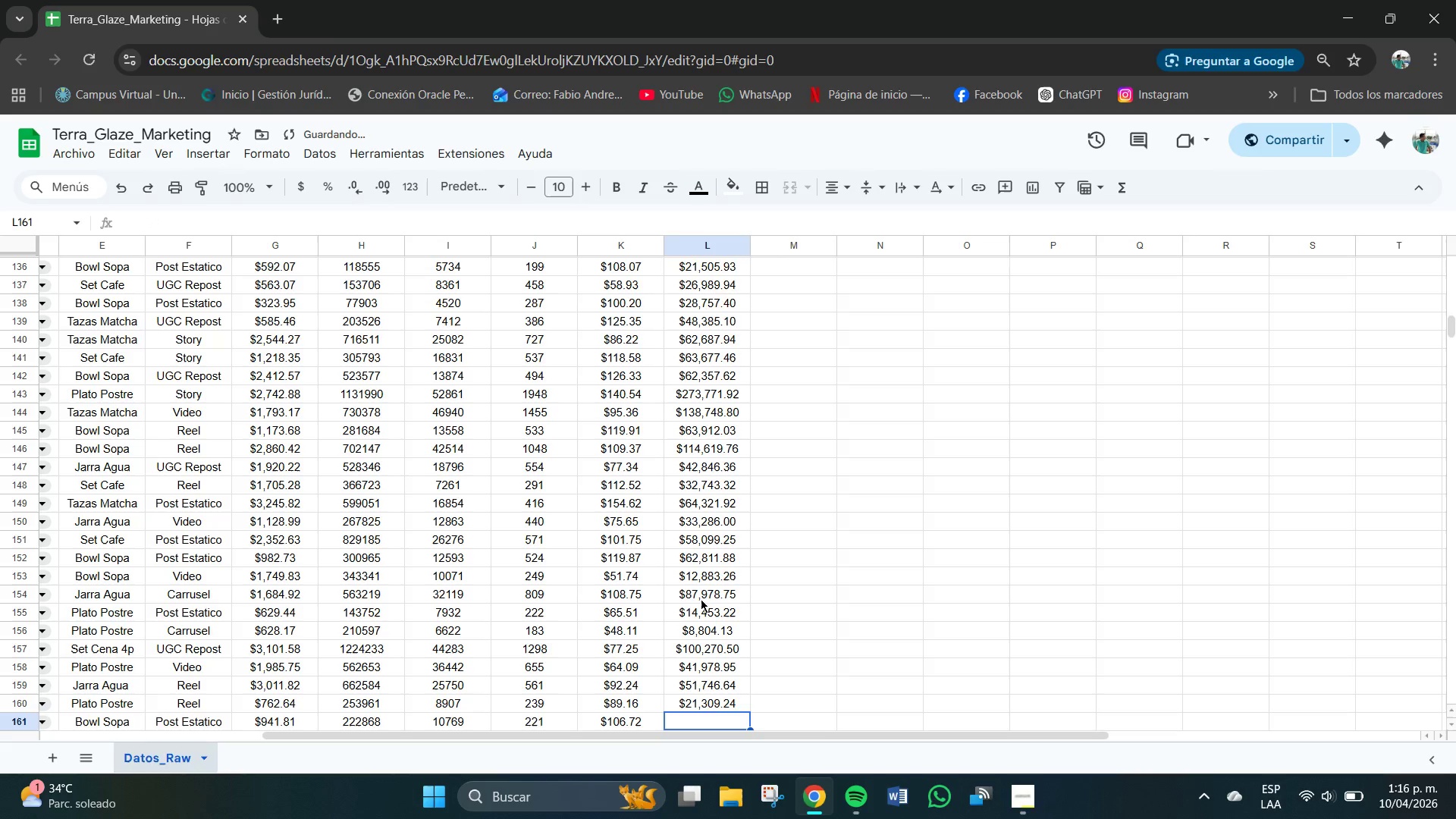 
key(Numpad2)
 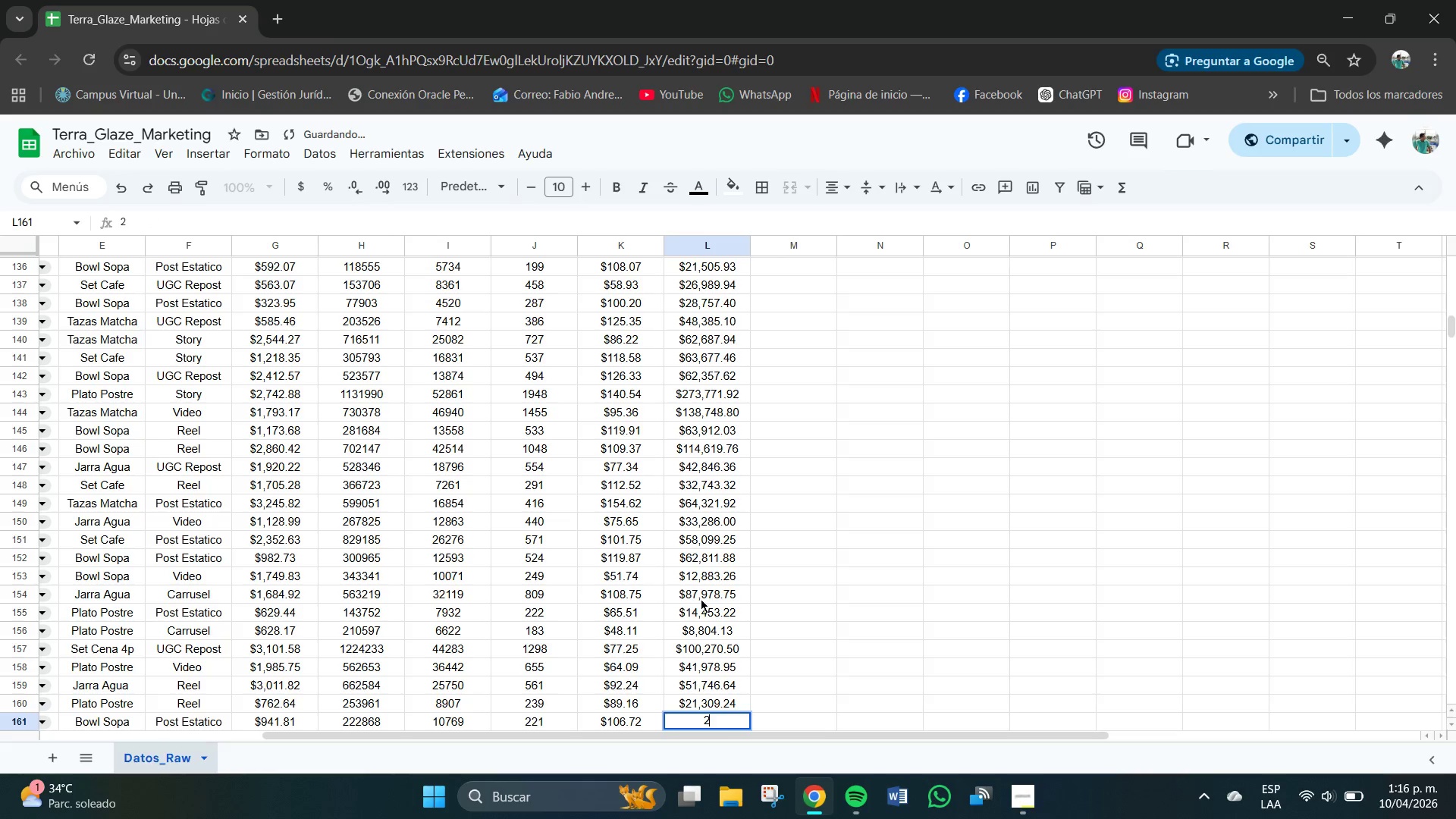 
key(Numpad3)
 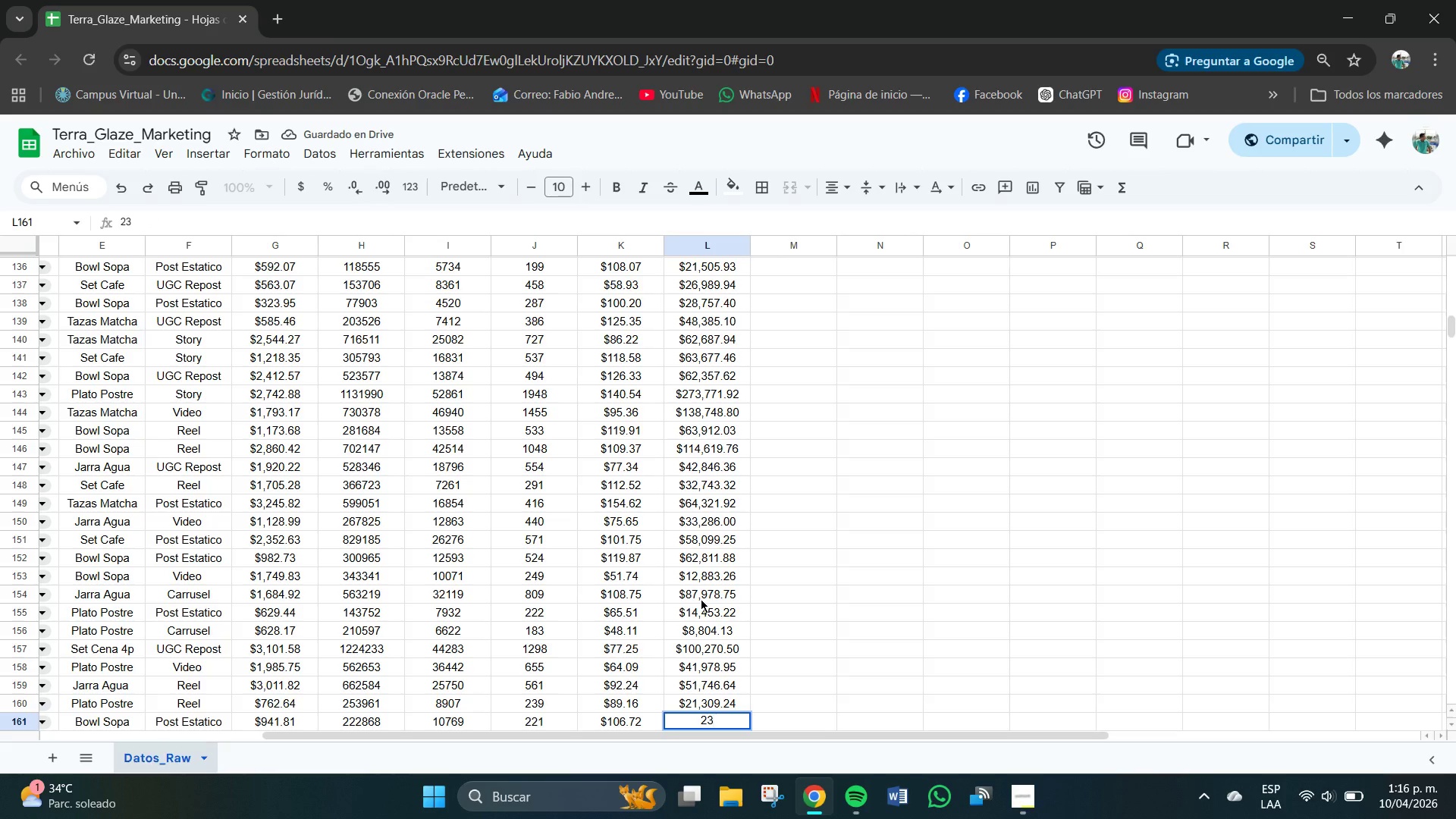 
key(Numpad5)
 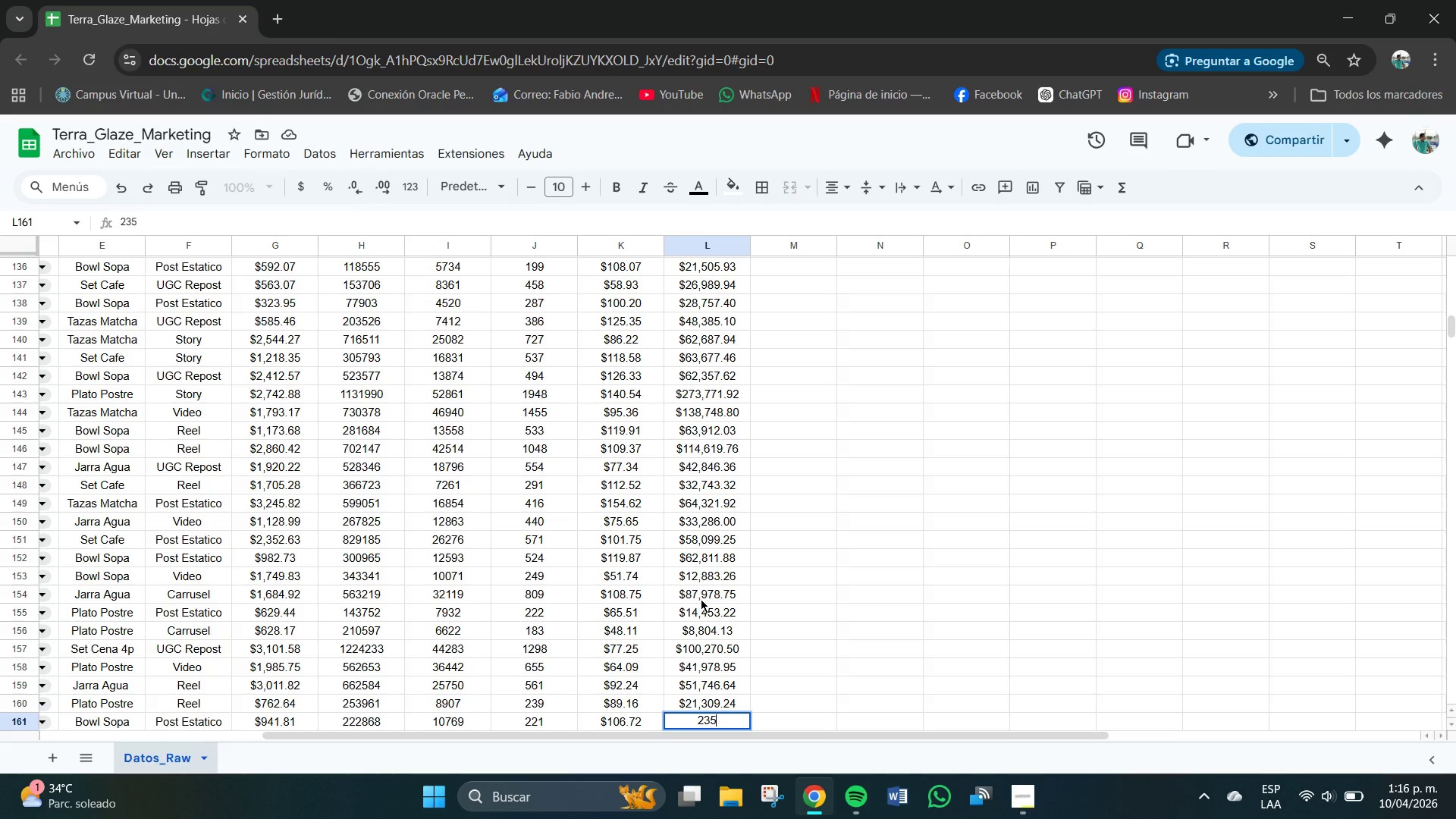 
key(Numpad8)
 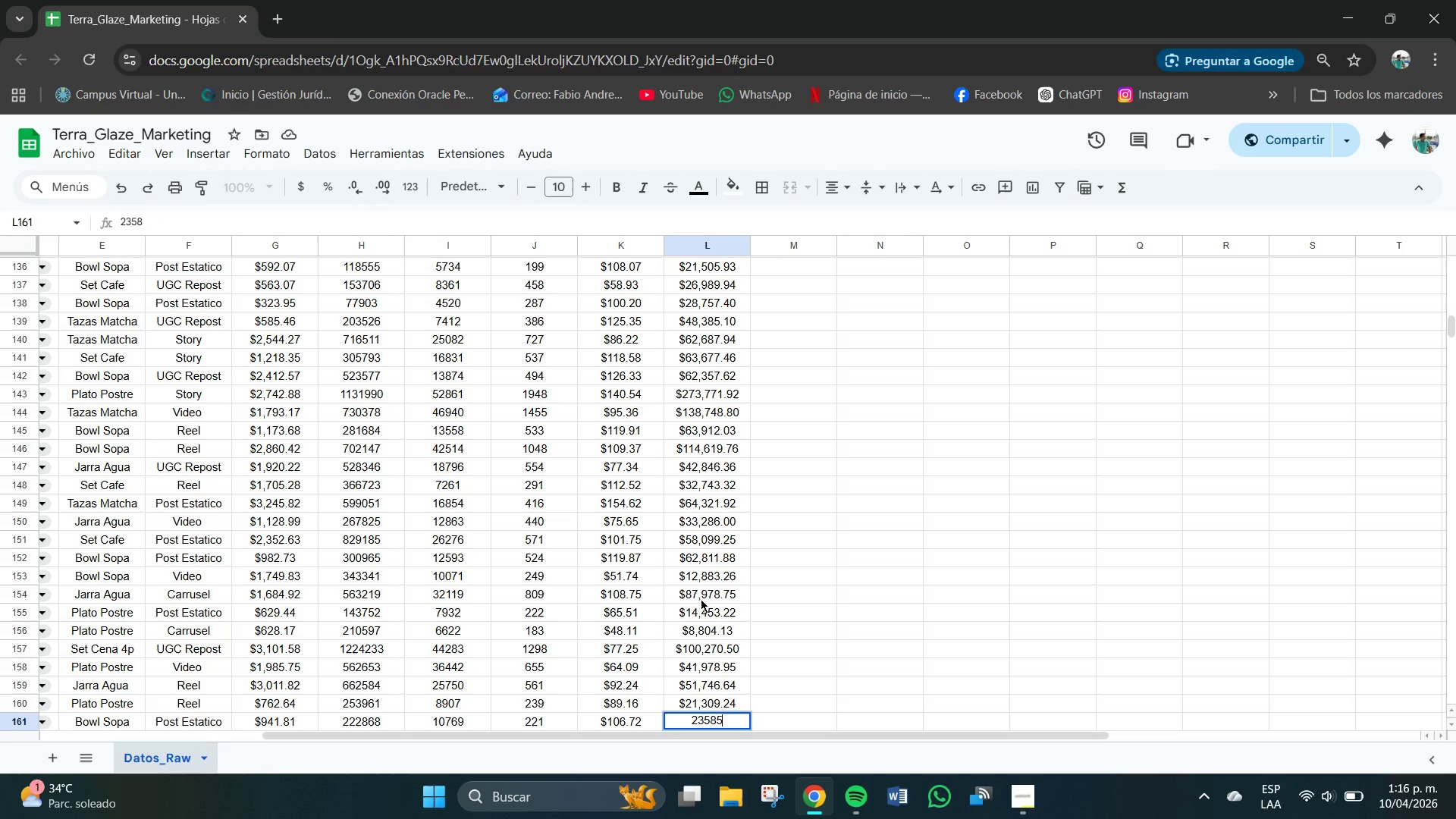 
key(Numpad5)
 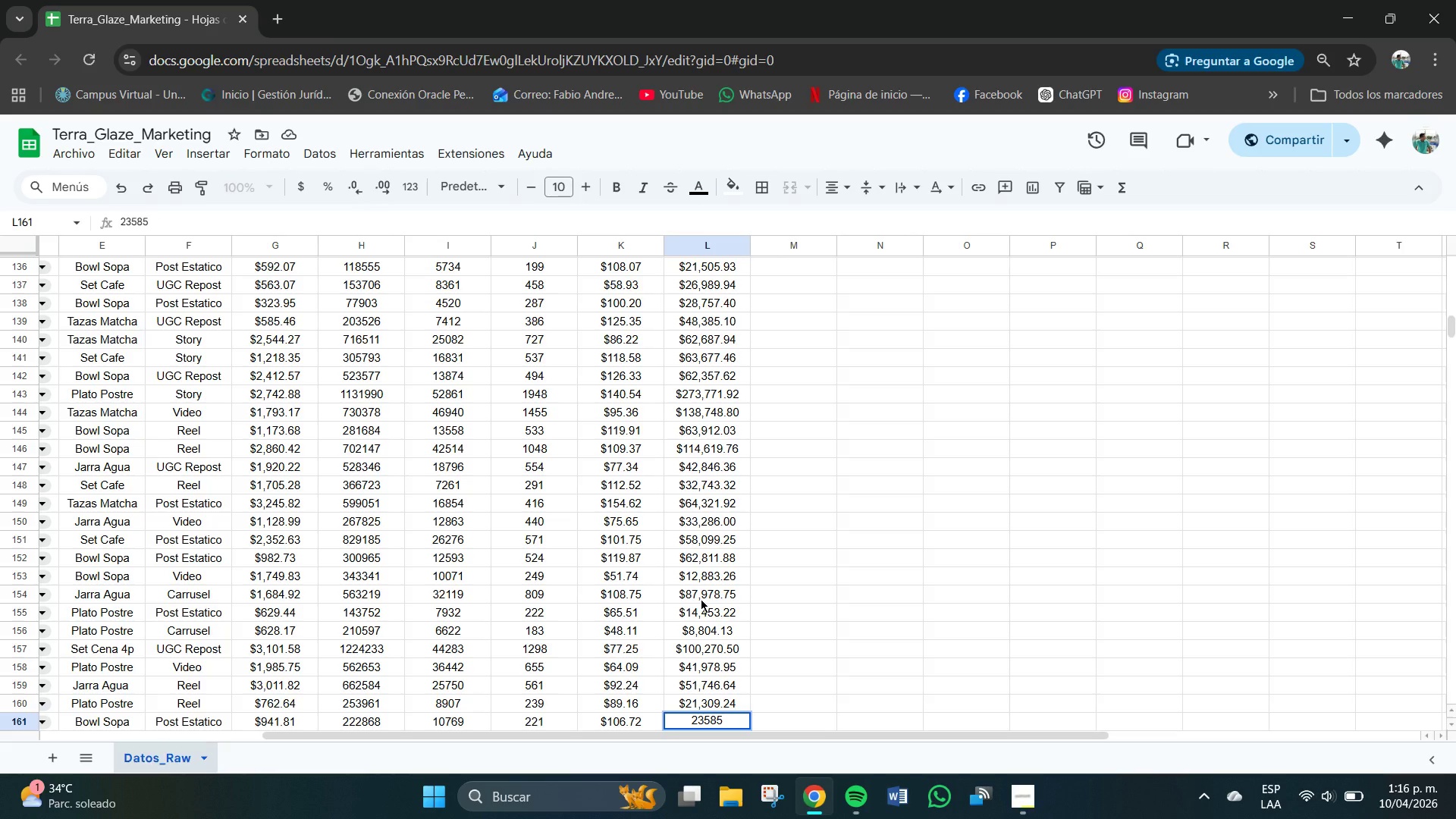 
key(NumpadDecimal)
 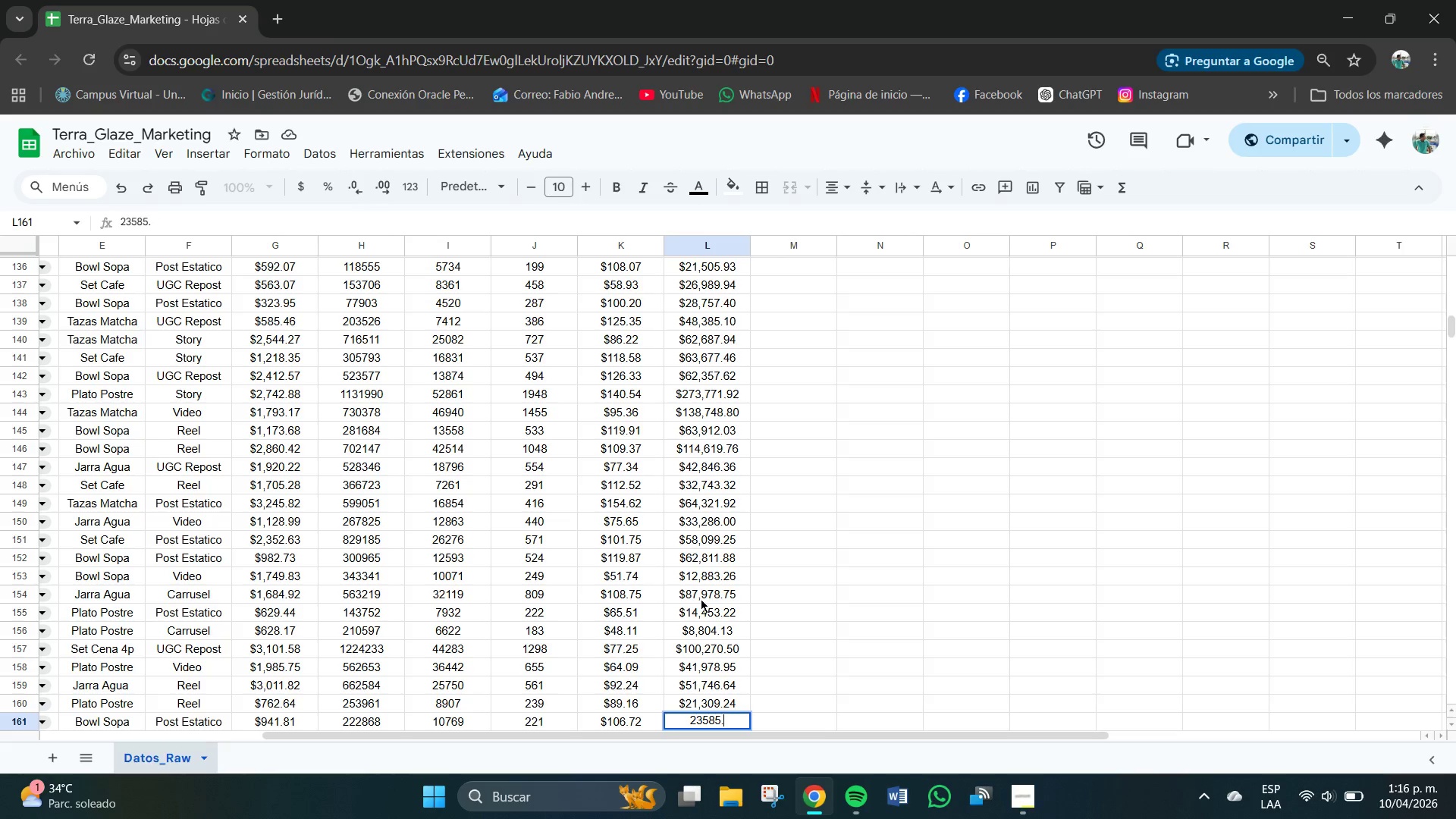 
key(Numpad1)
 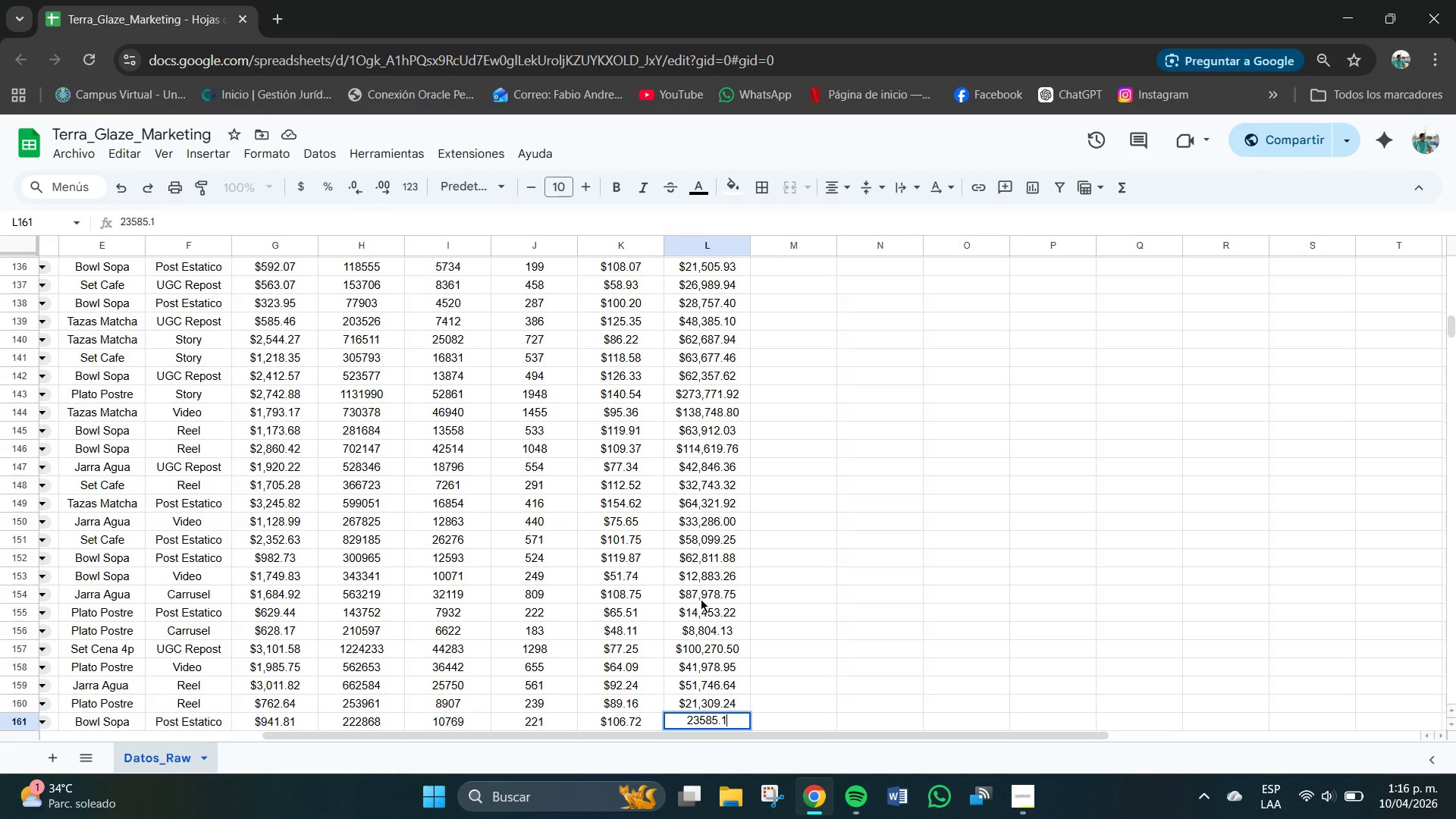 
key(Numpad2)
 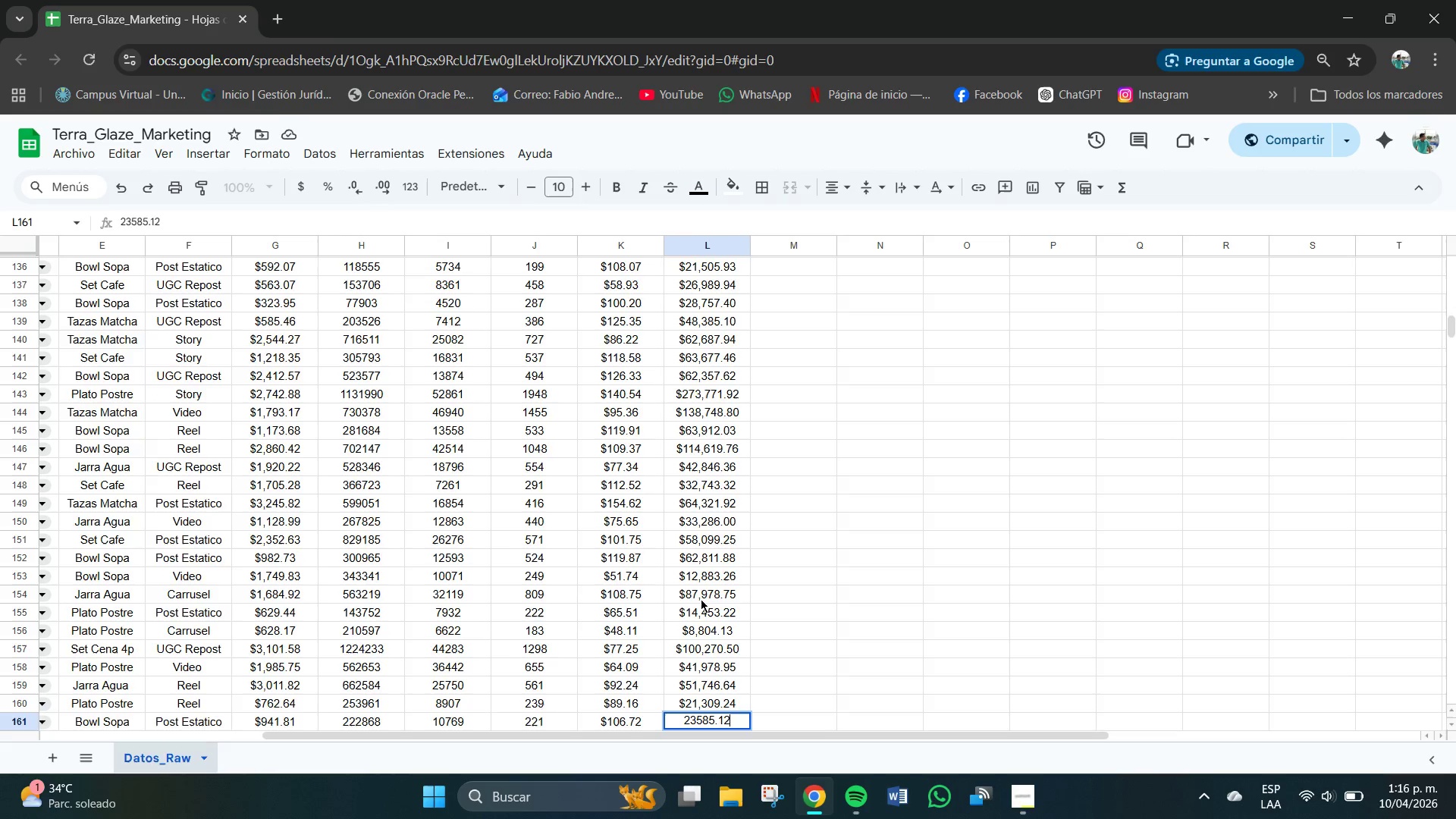 
key(NumpadEnter)
 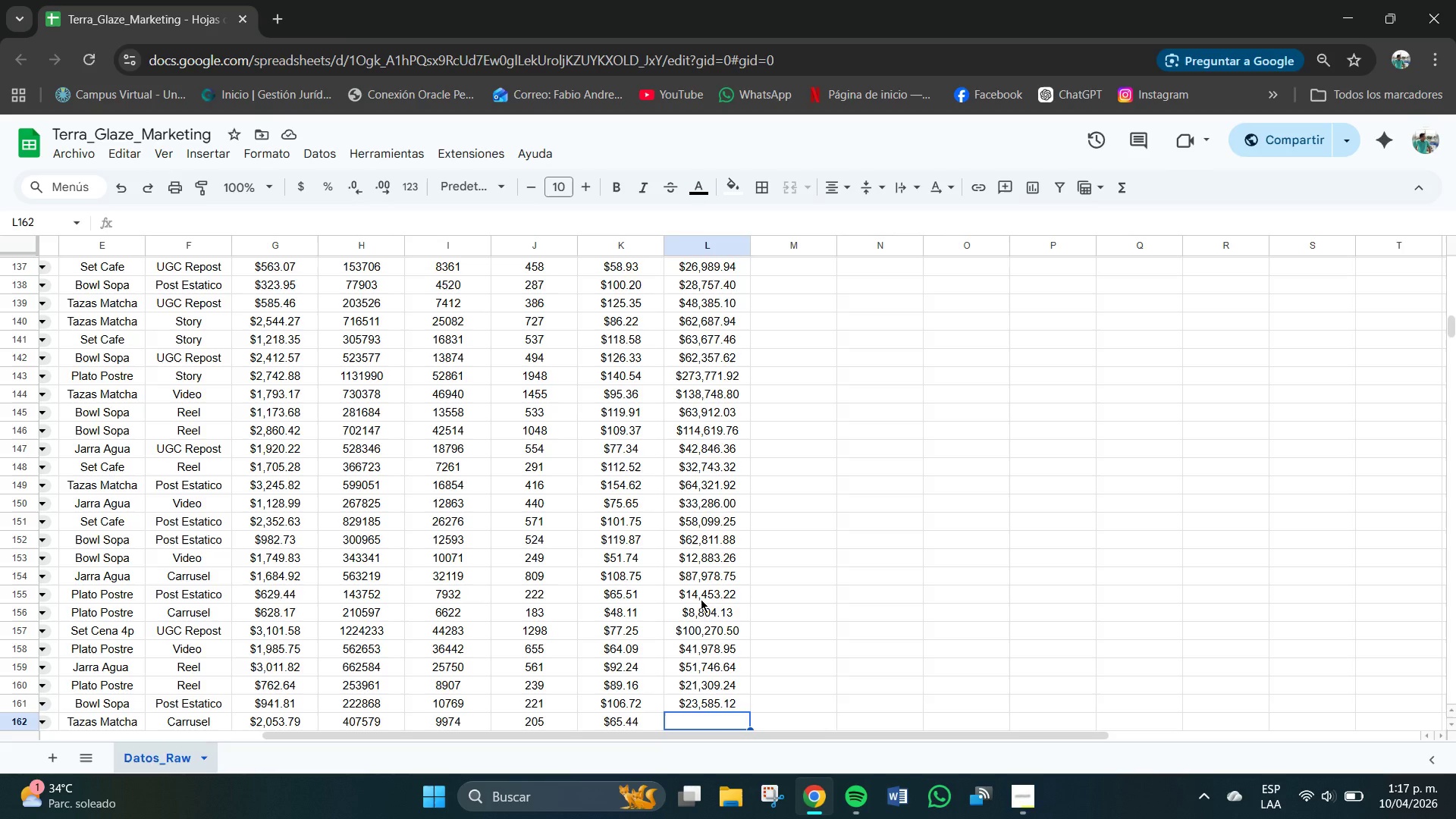 
wait(35.05)
 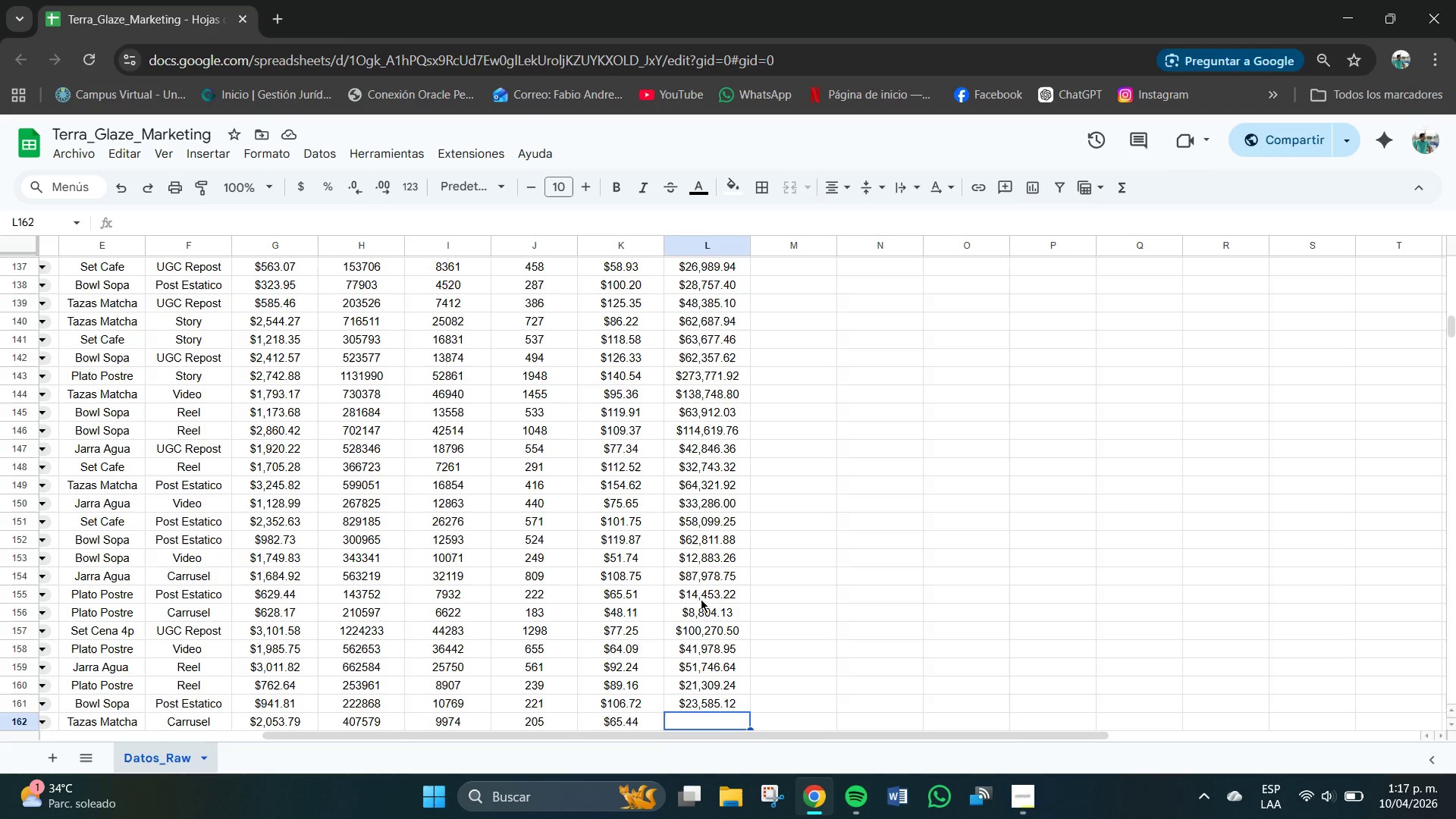 
scroll: coordinate [726, 649], scroll_direction: down, amount: 4.0
 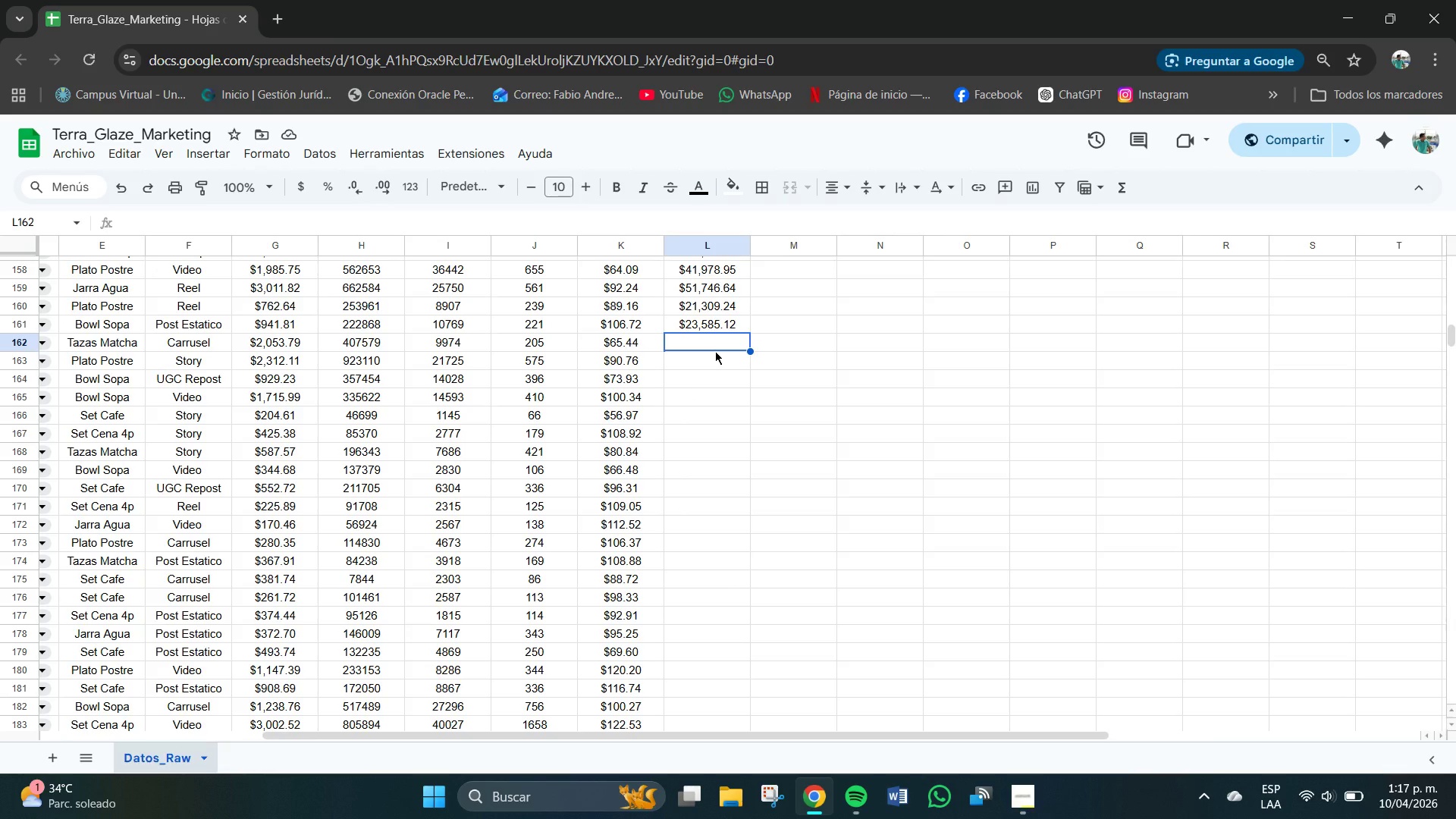 
wait(11.61)
 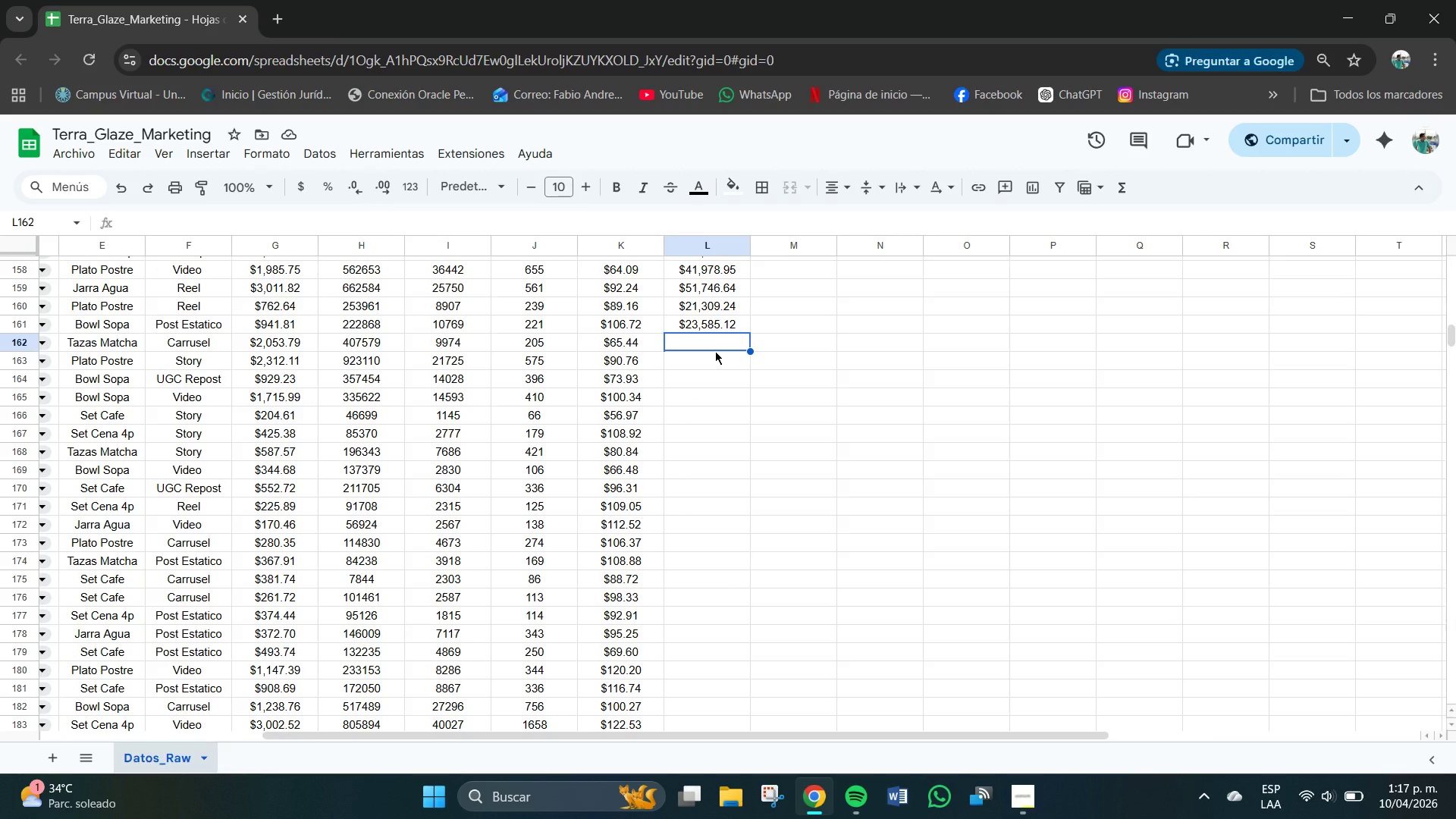 
key(Numpad1)
 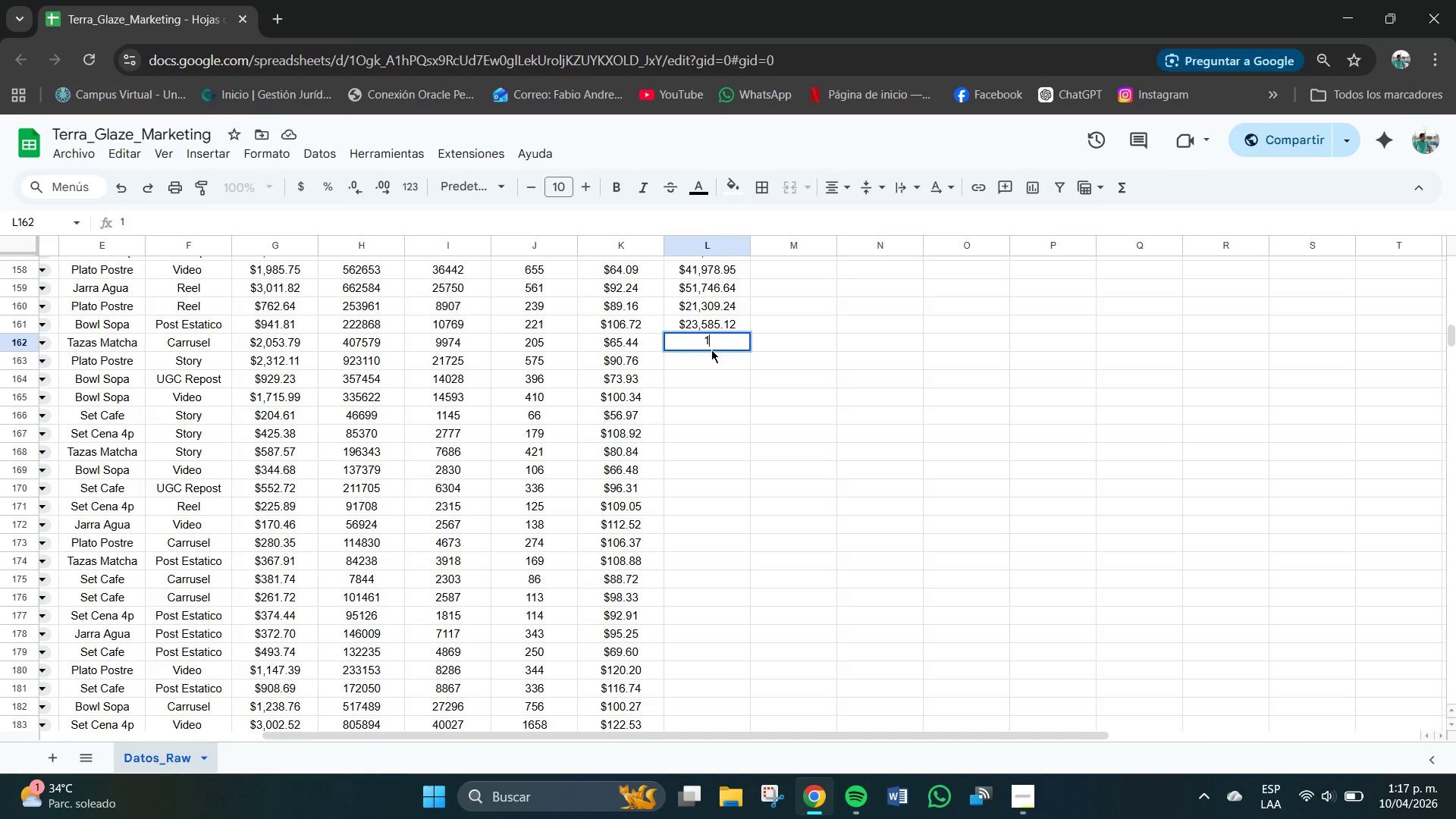 
key(Numpad3)
 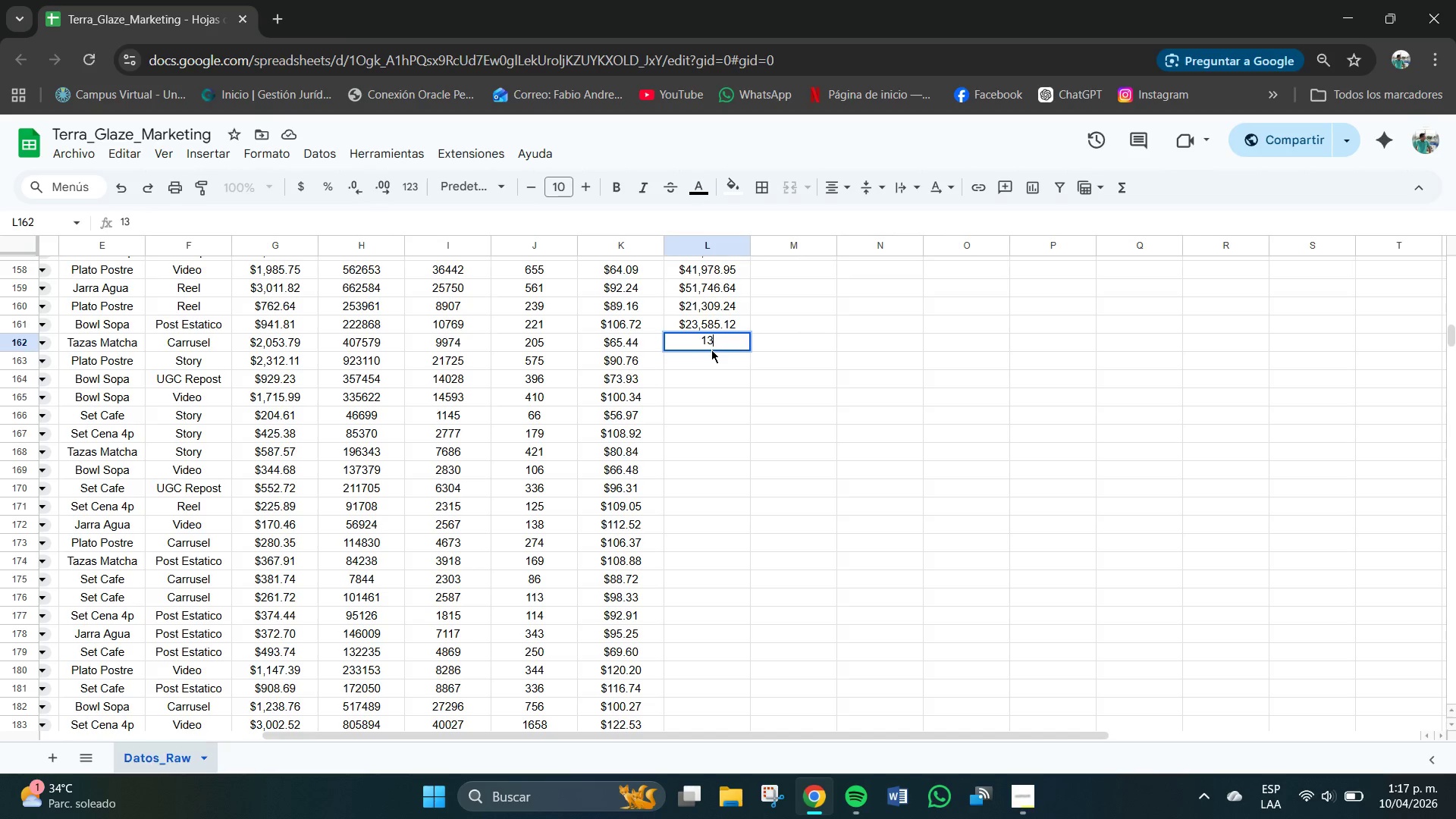 
key(Numpad4)
 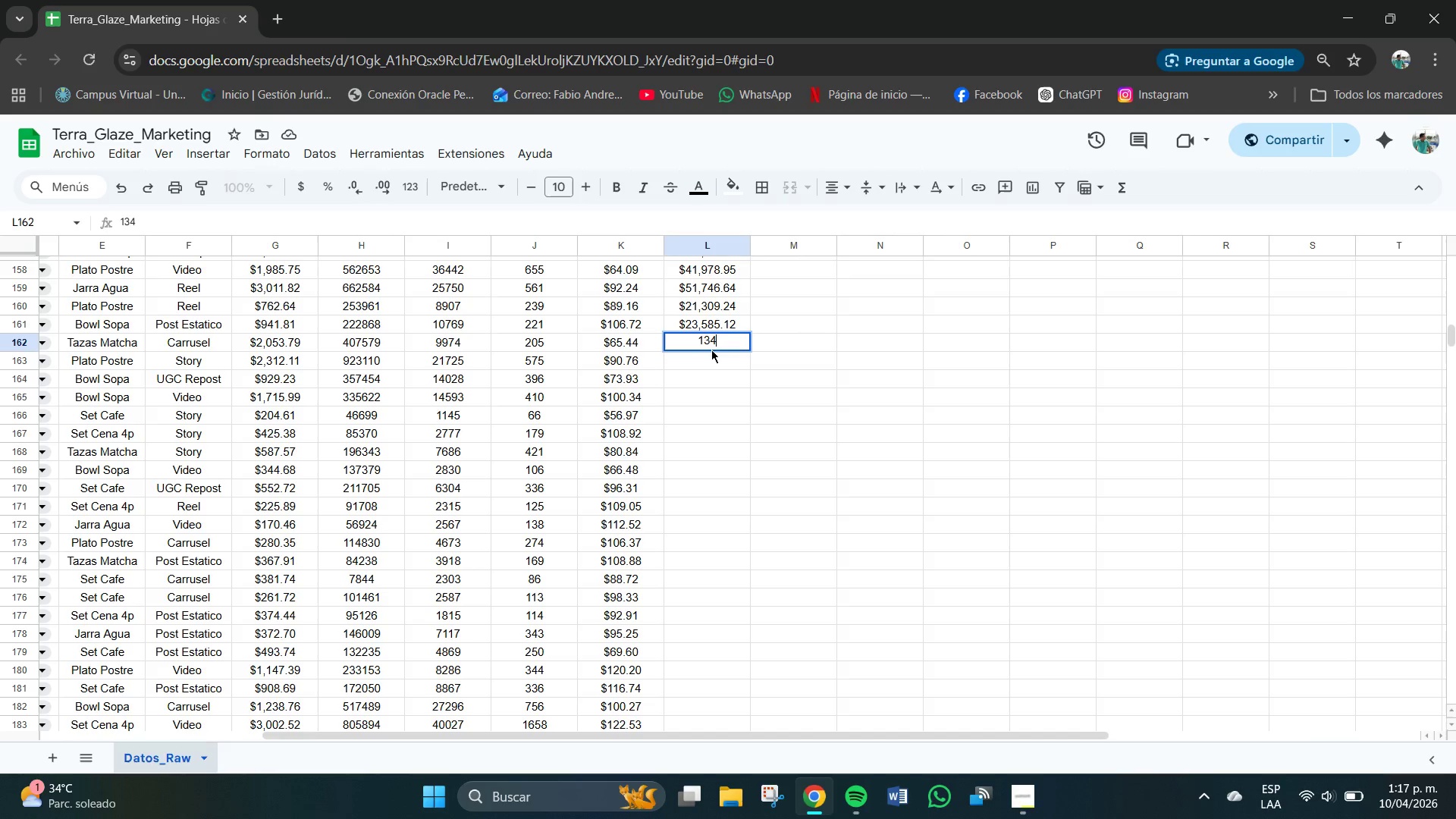 
key(Numpad1)
 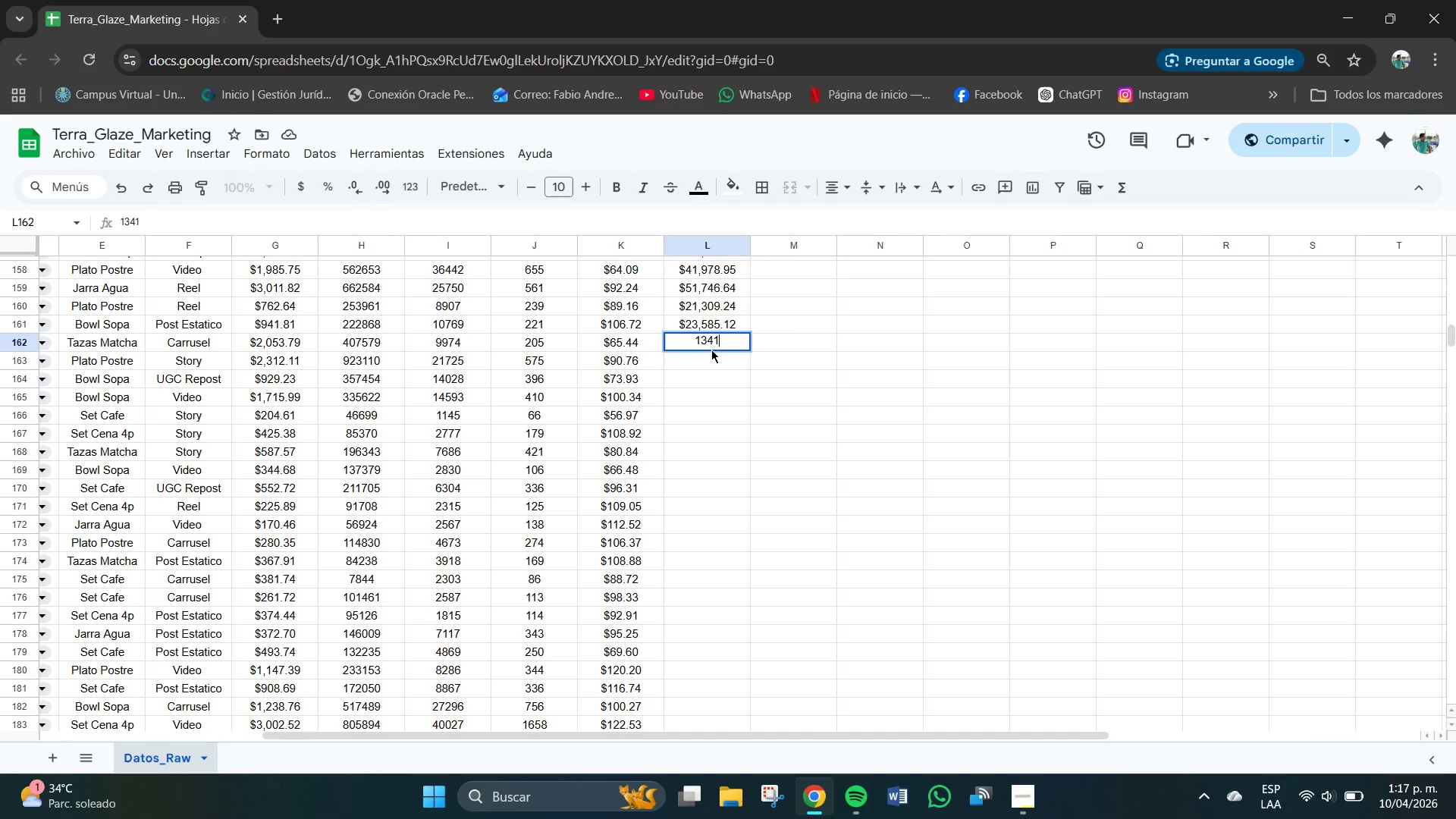 
key(Numpad5)
 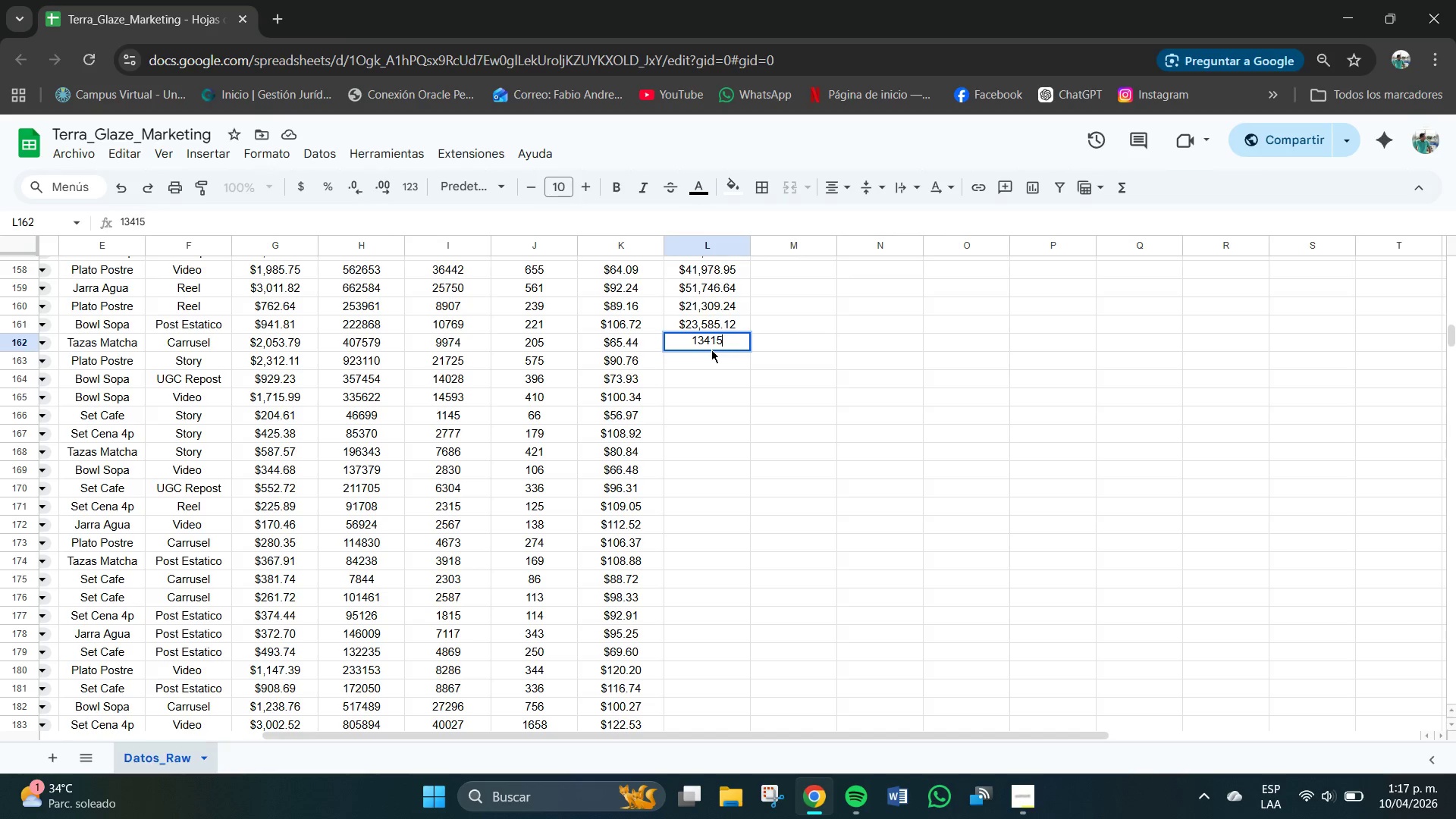 
key(NumpadDecimal)
 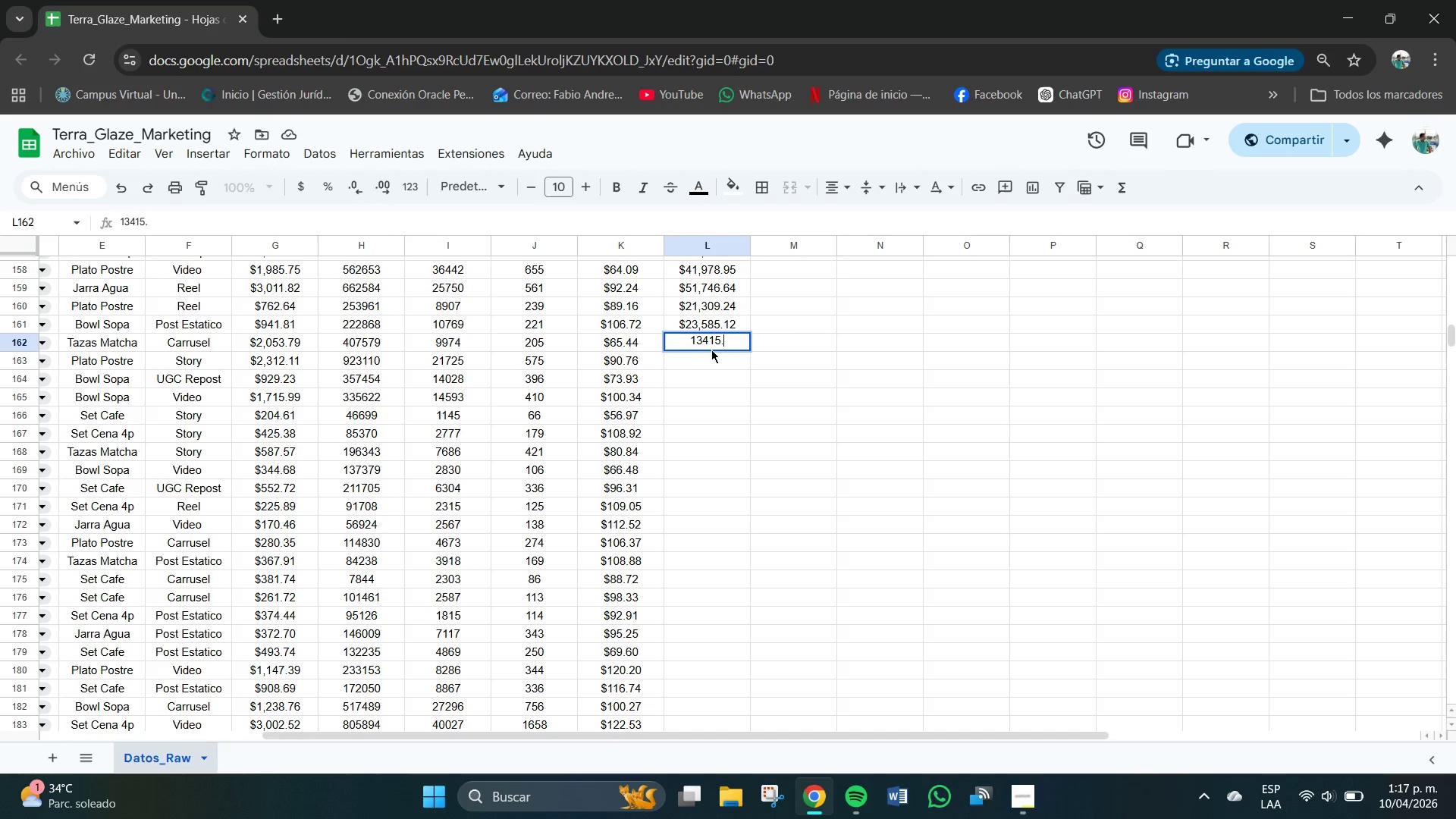 
key(Numpad2)
 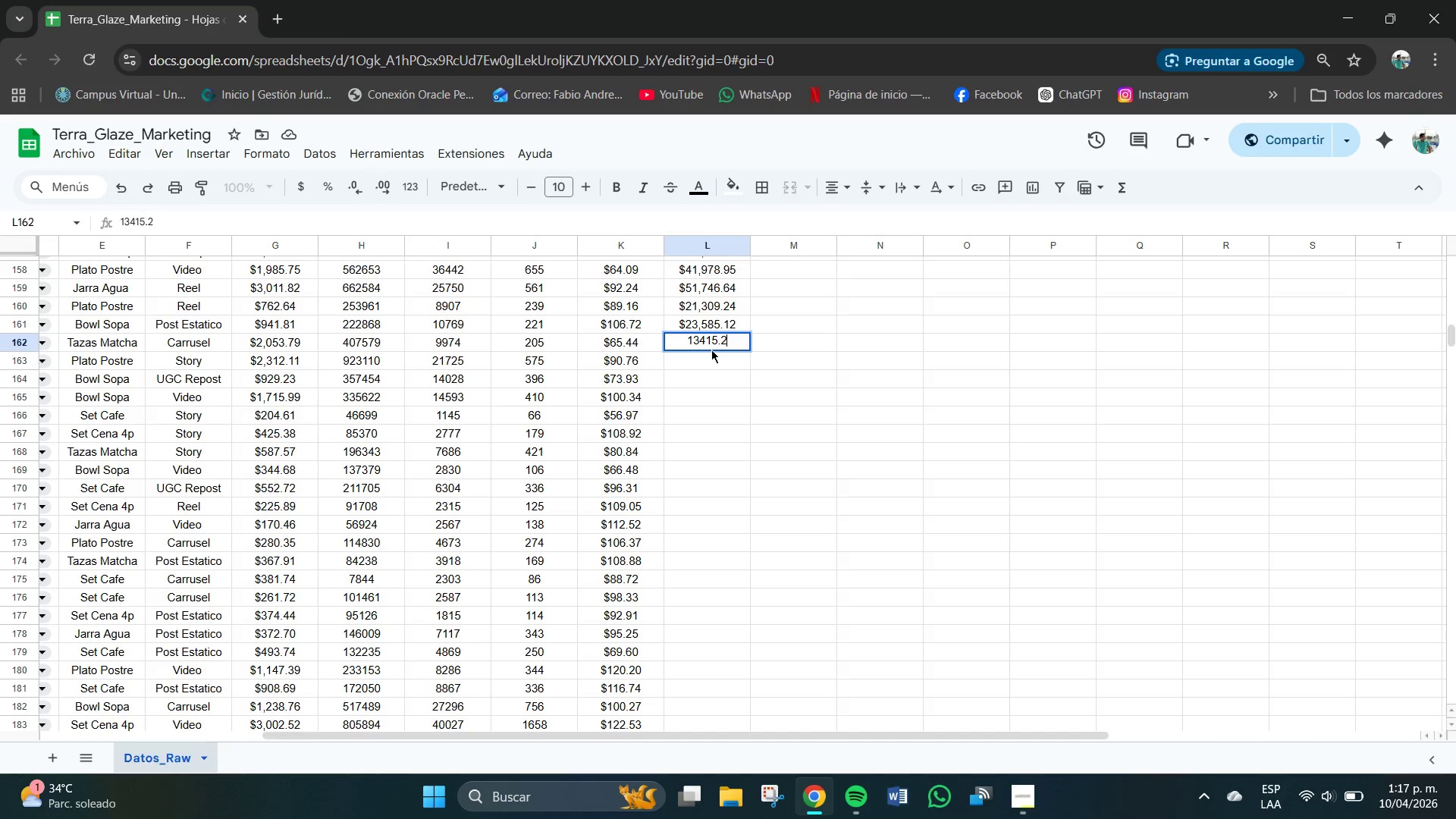 
key(Numpad0)
 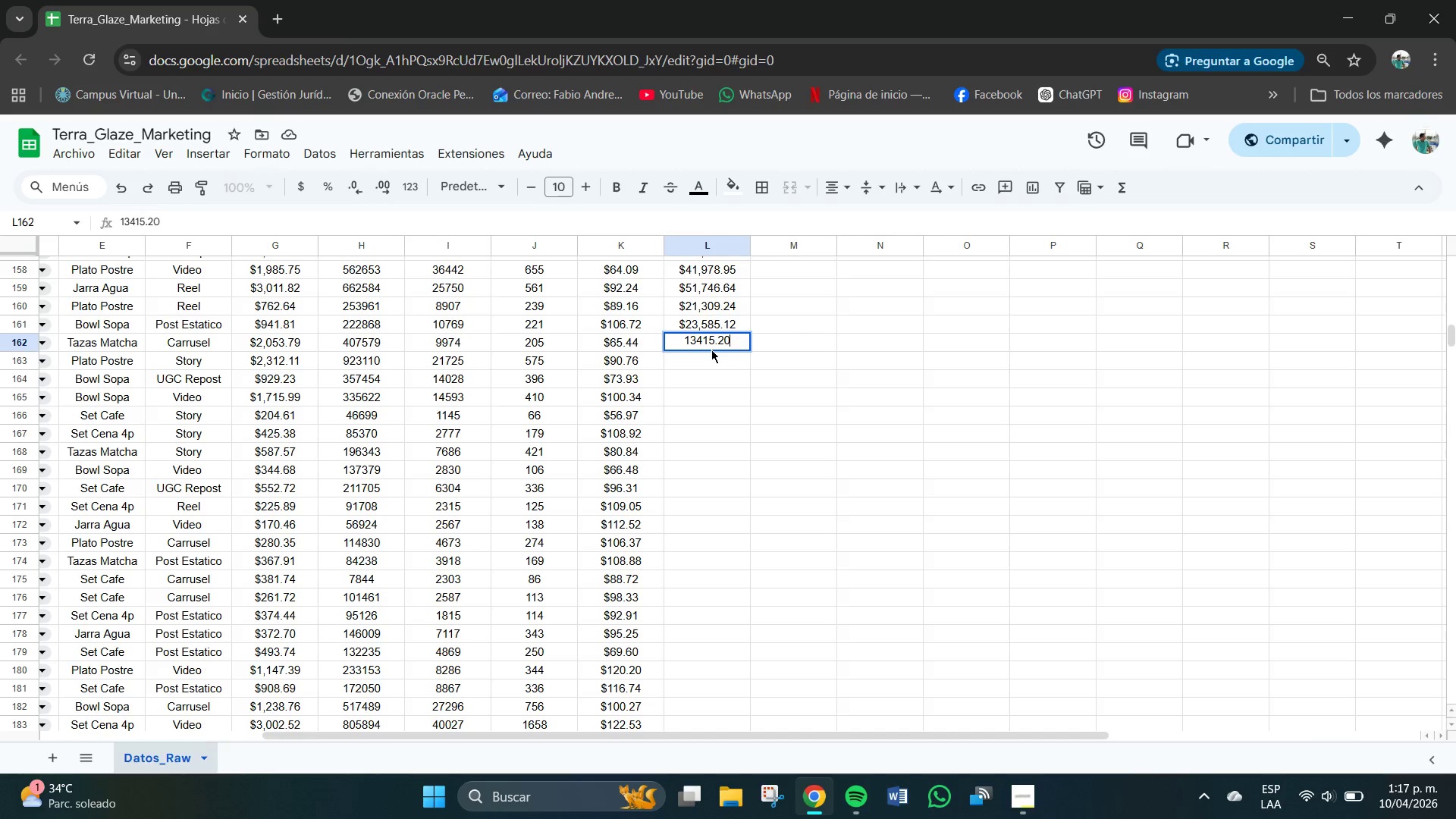 
key(NumpadEnter)
 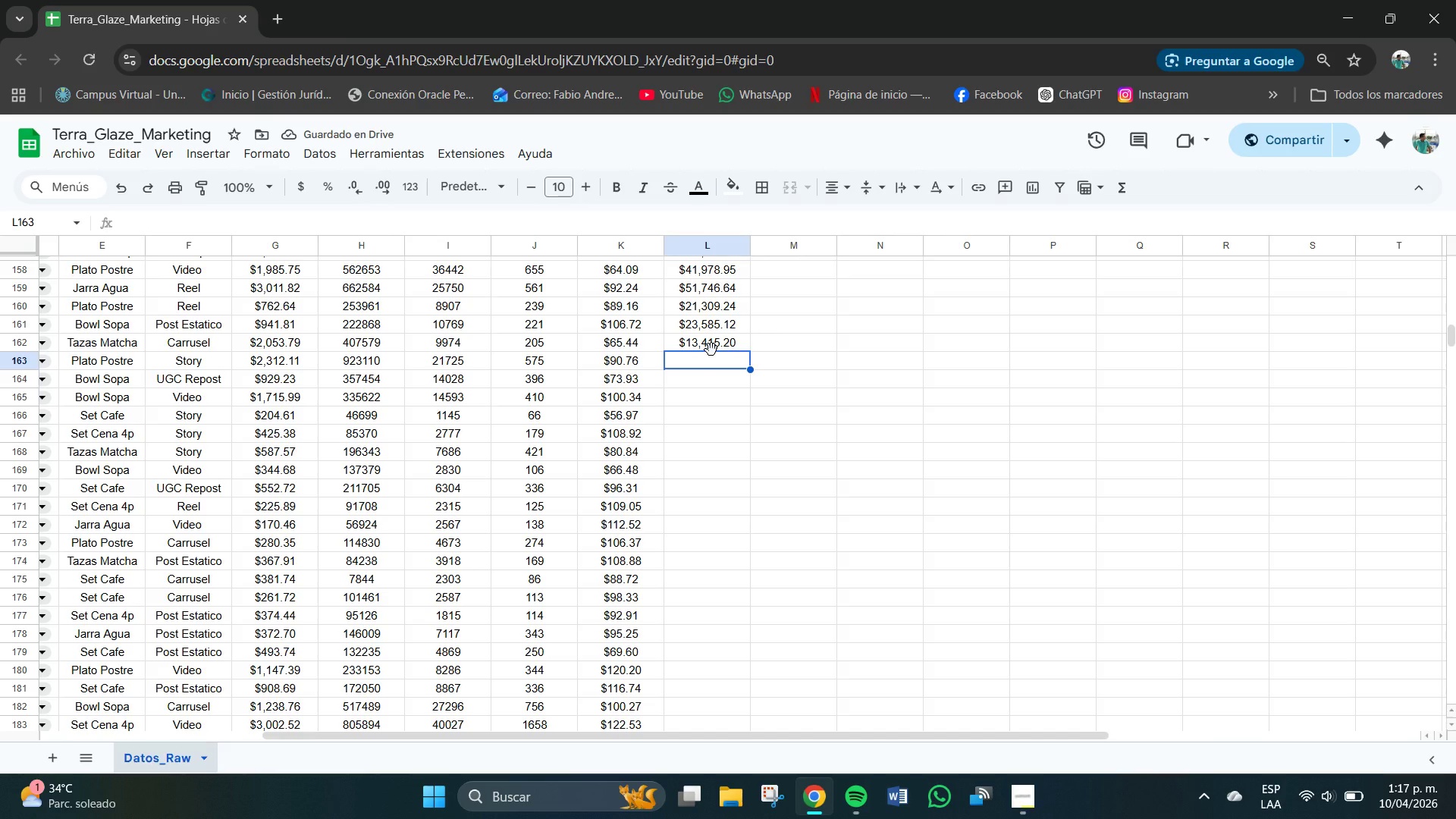 
key(Numpad5)
 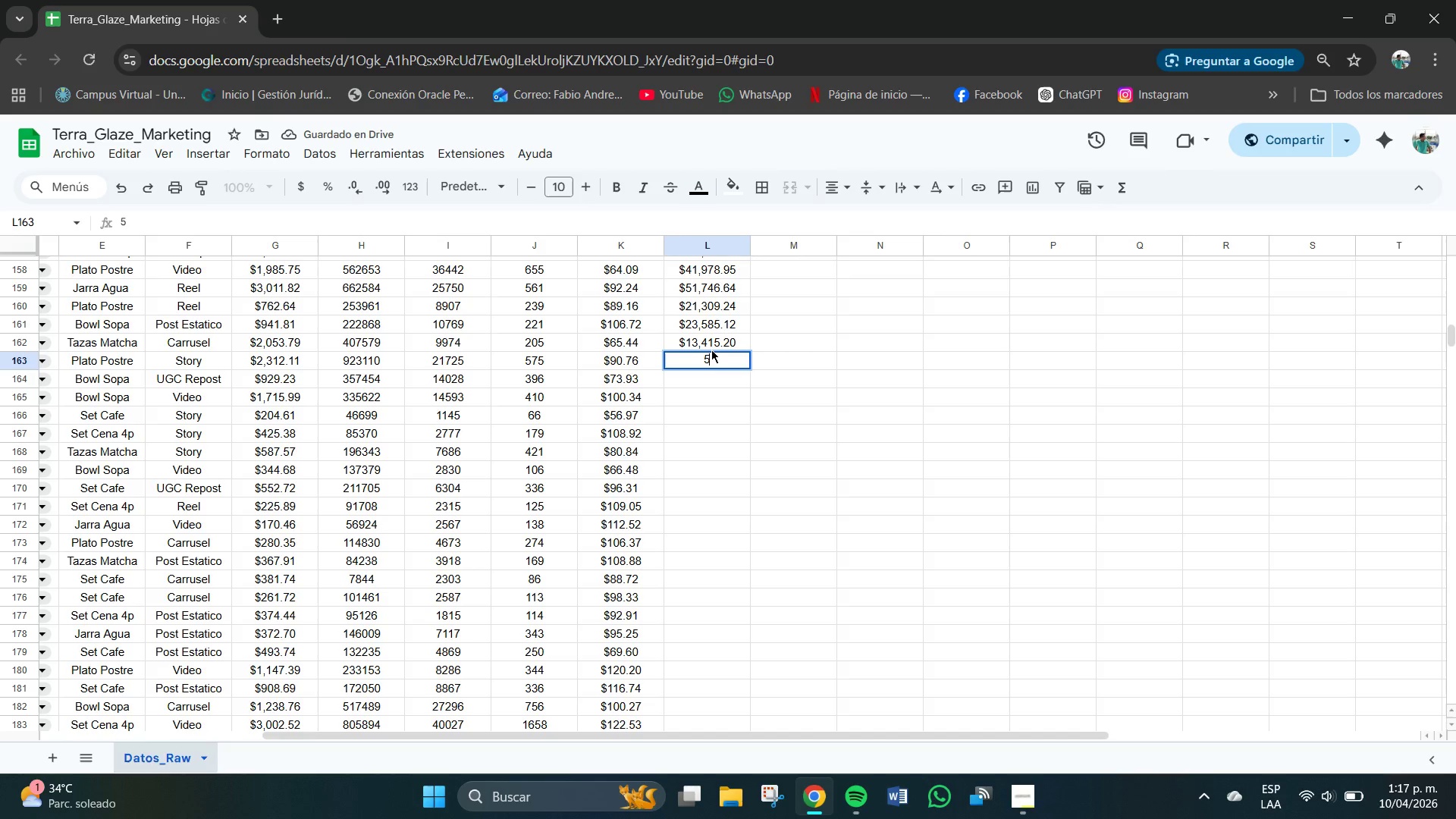 
key(Numpad2)
 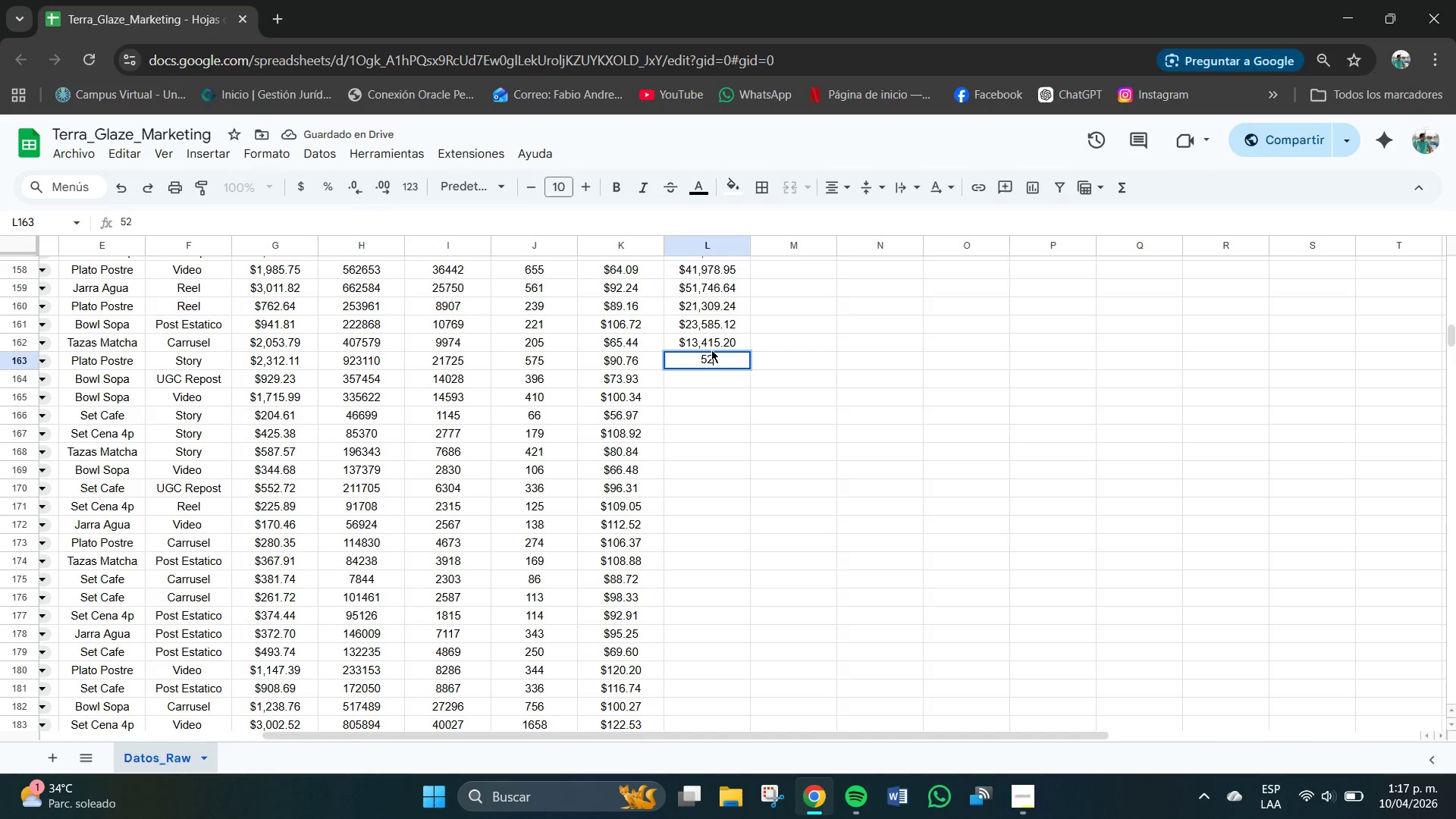 
key(Numpad1)
 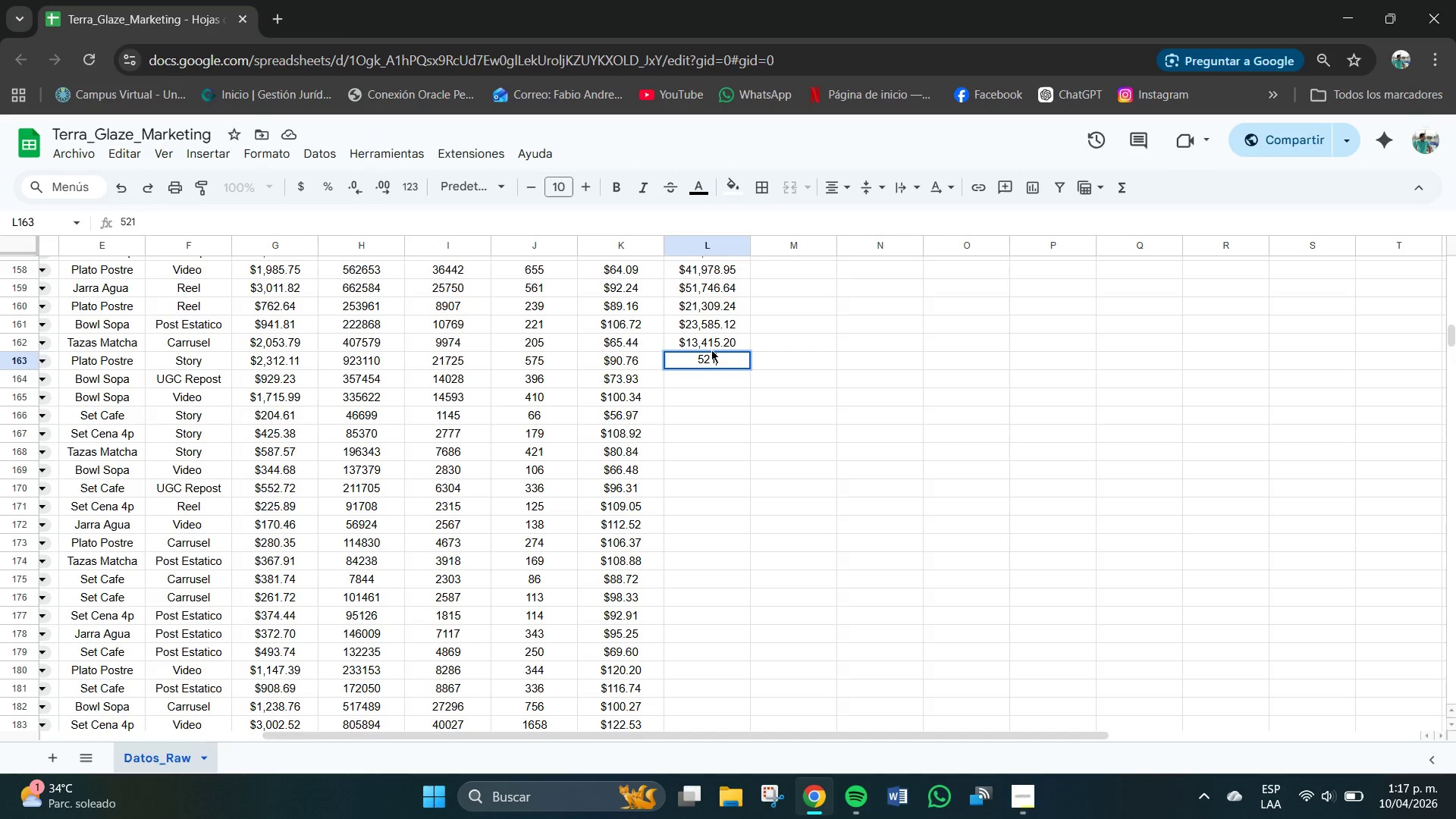 
key(Numpad8)
 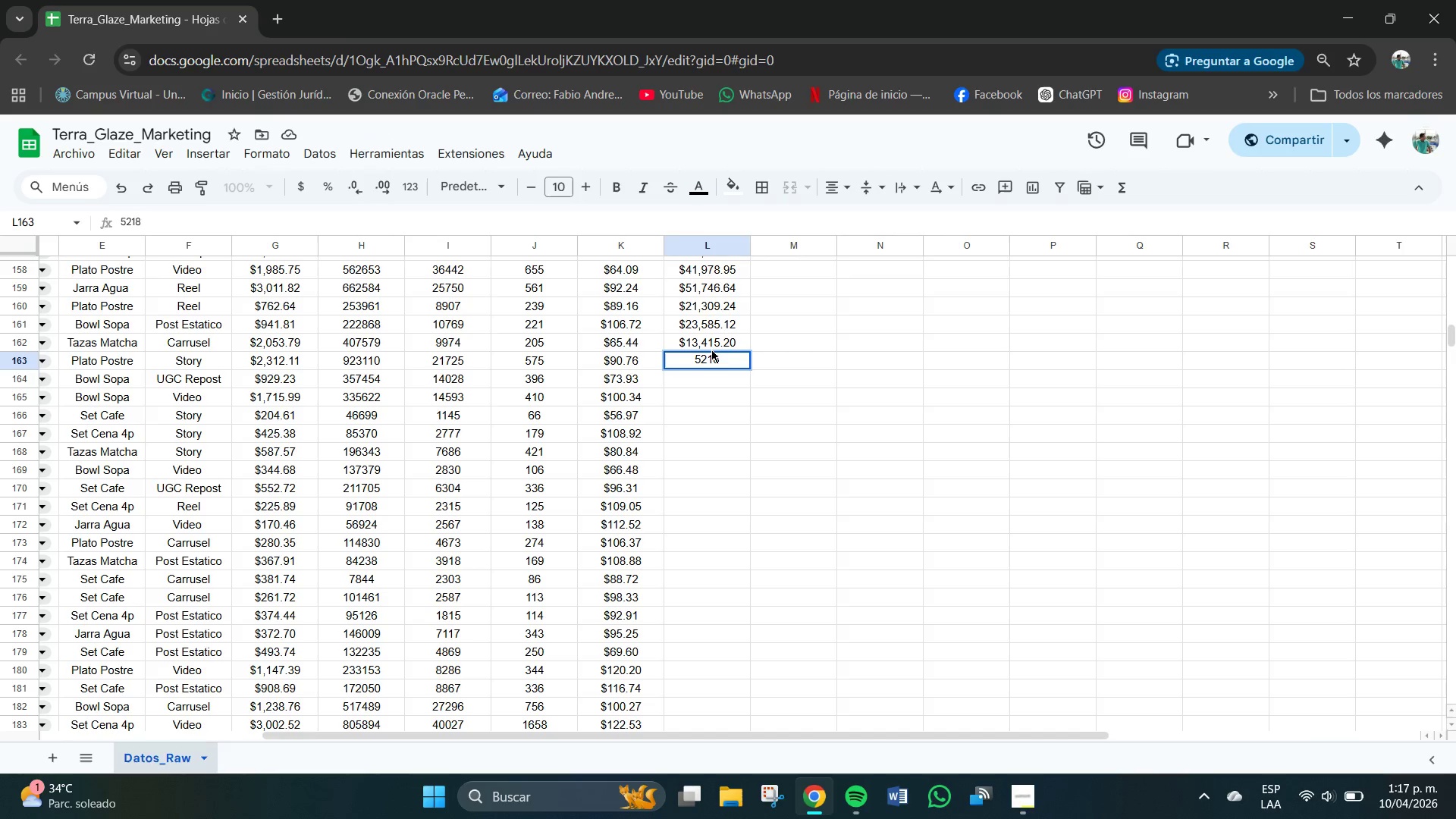 
key(Numpad7)
 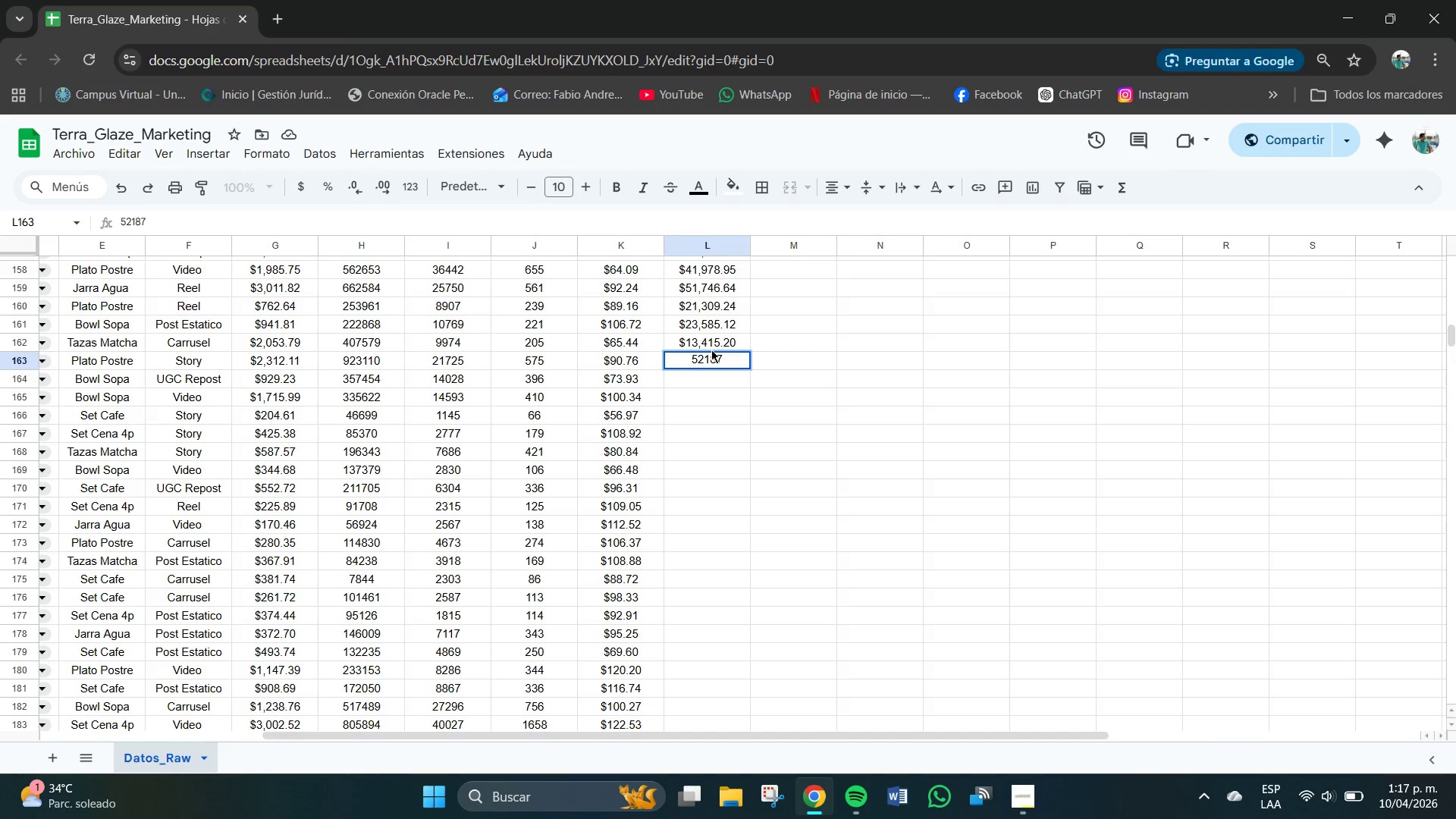 
key(NumpadDecimal)
 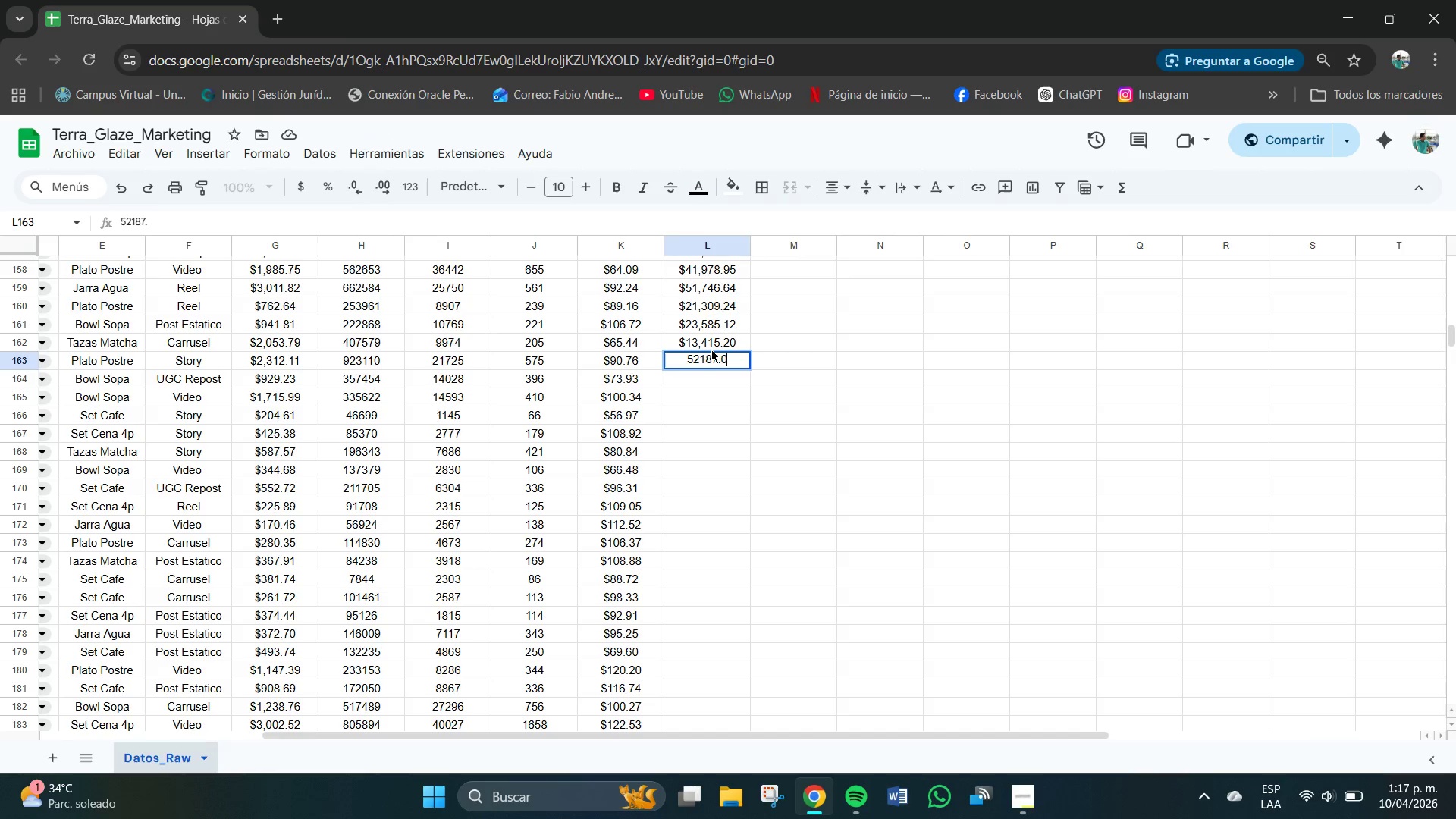 
key(Numpad0)
 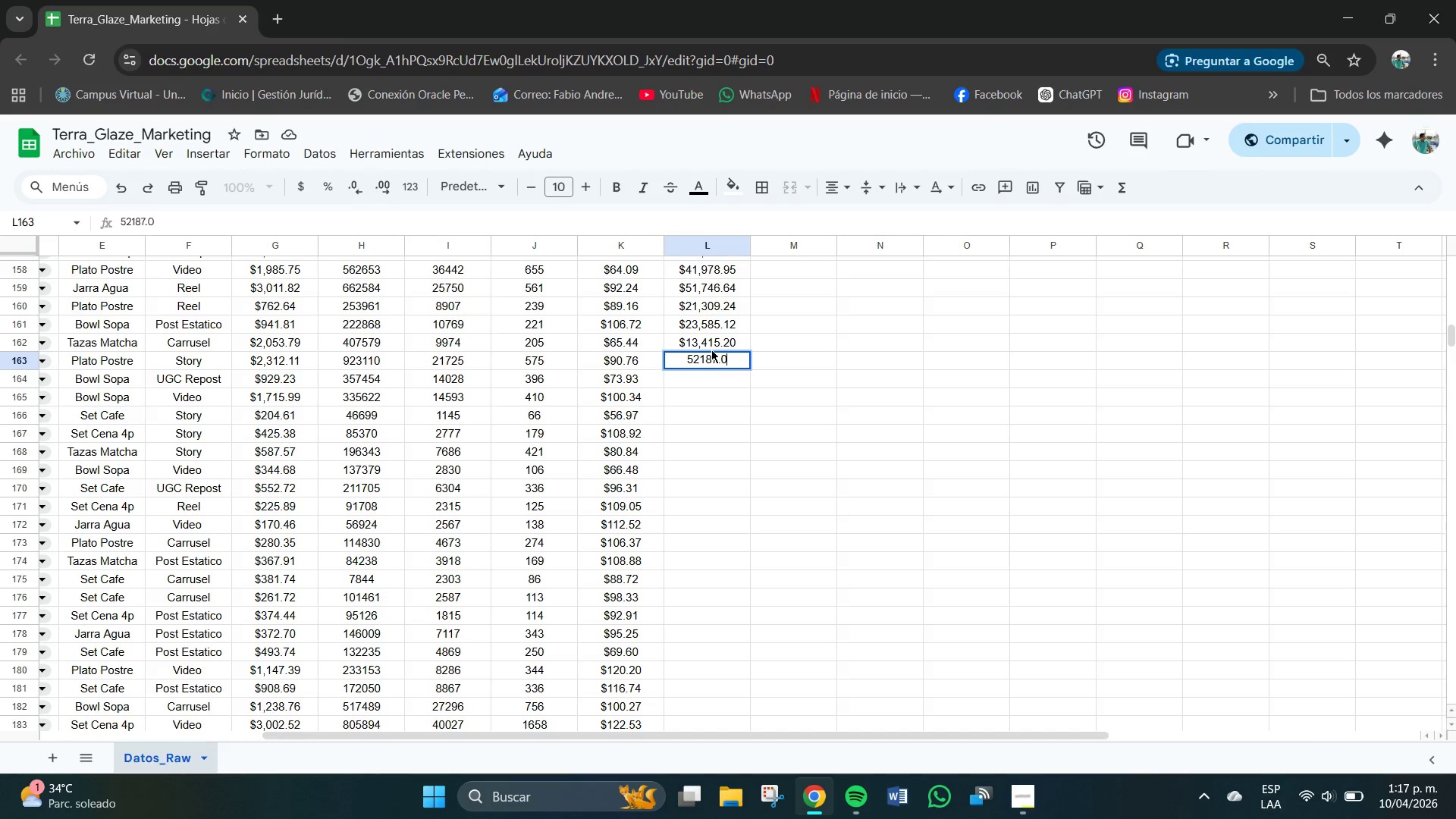 
key(Numpad0)
 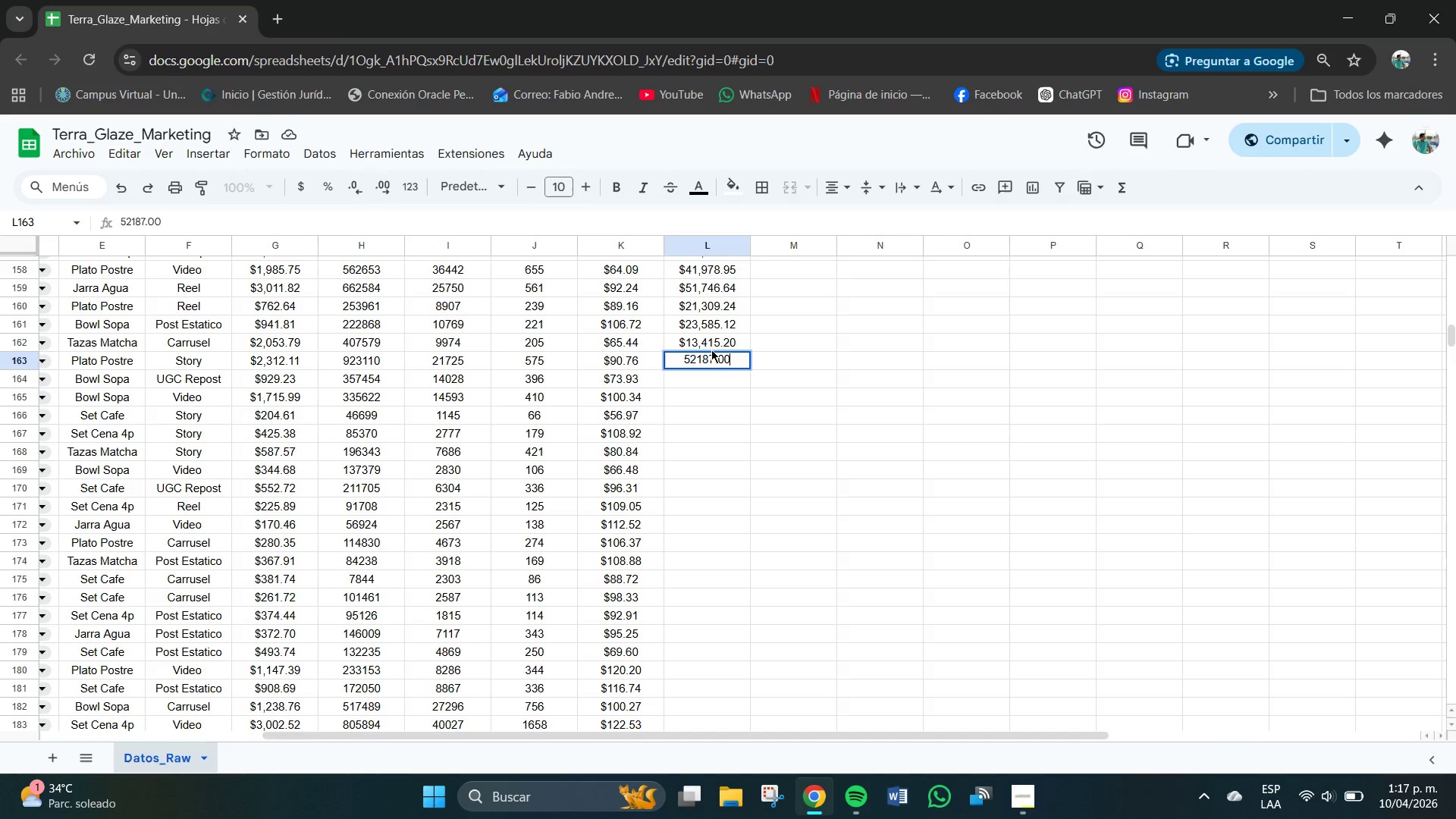 
key(NumpadEnter)
 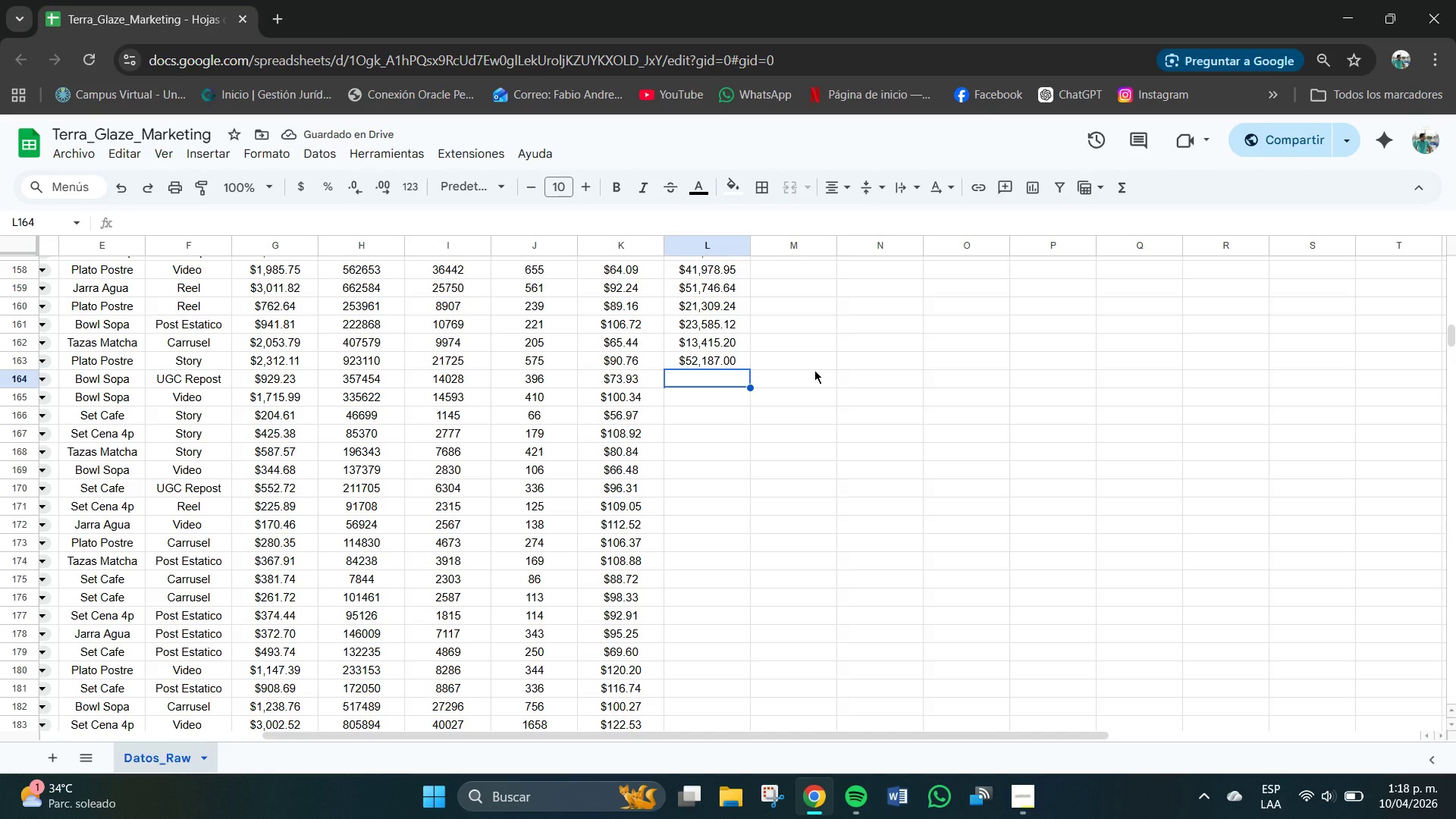 
wait(5.69)
 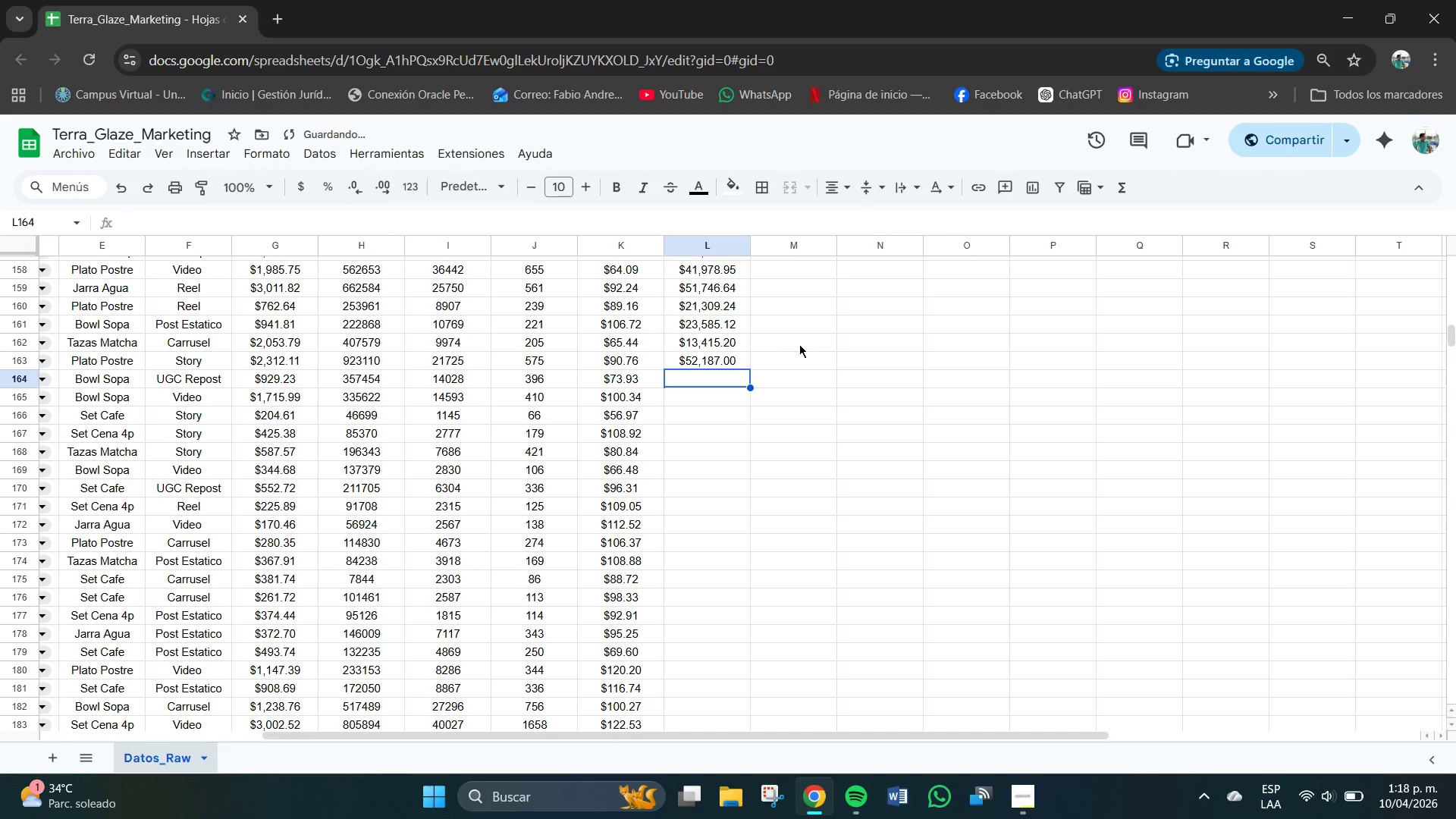 
key(Numpad2)
 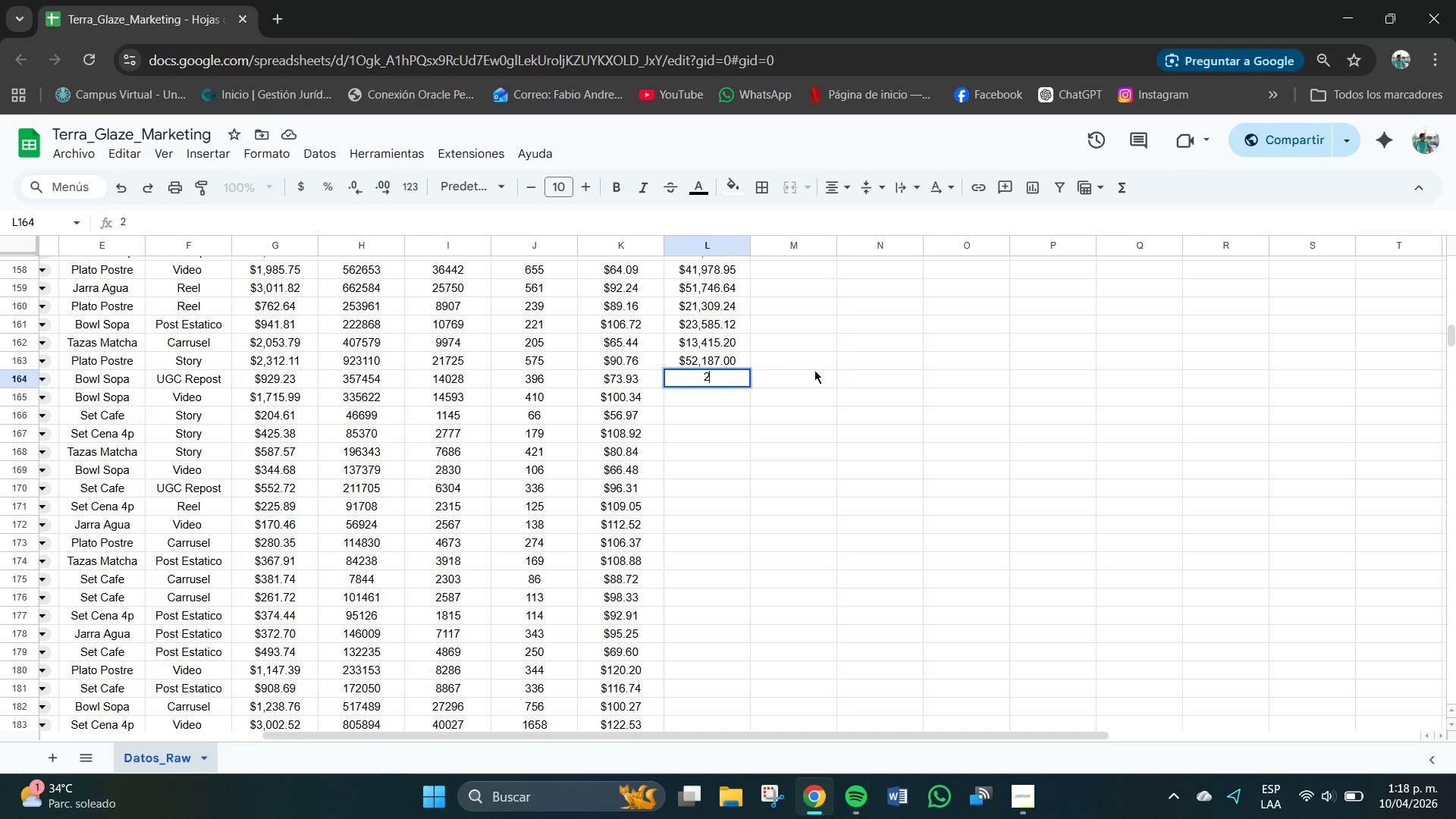 
key(Numpad9)
 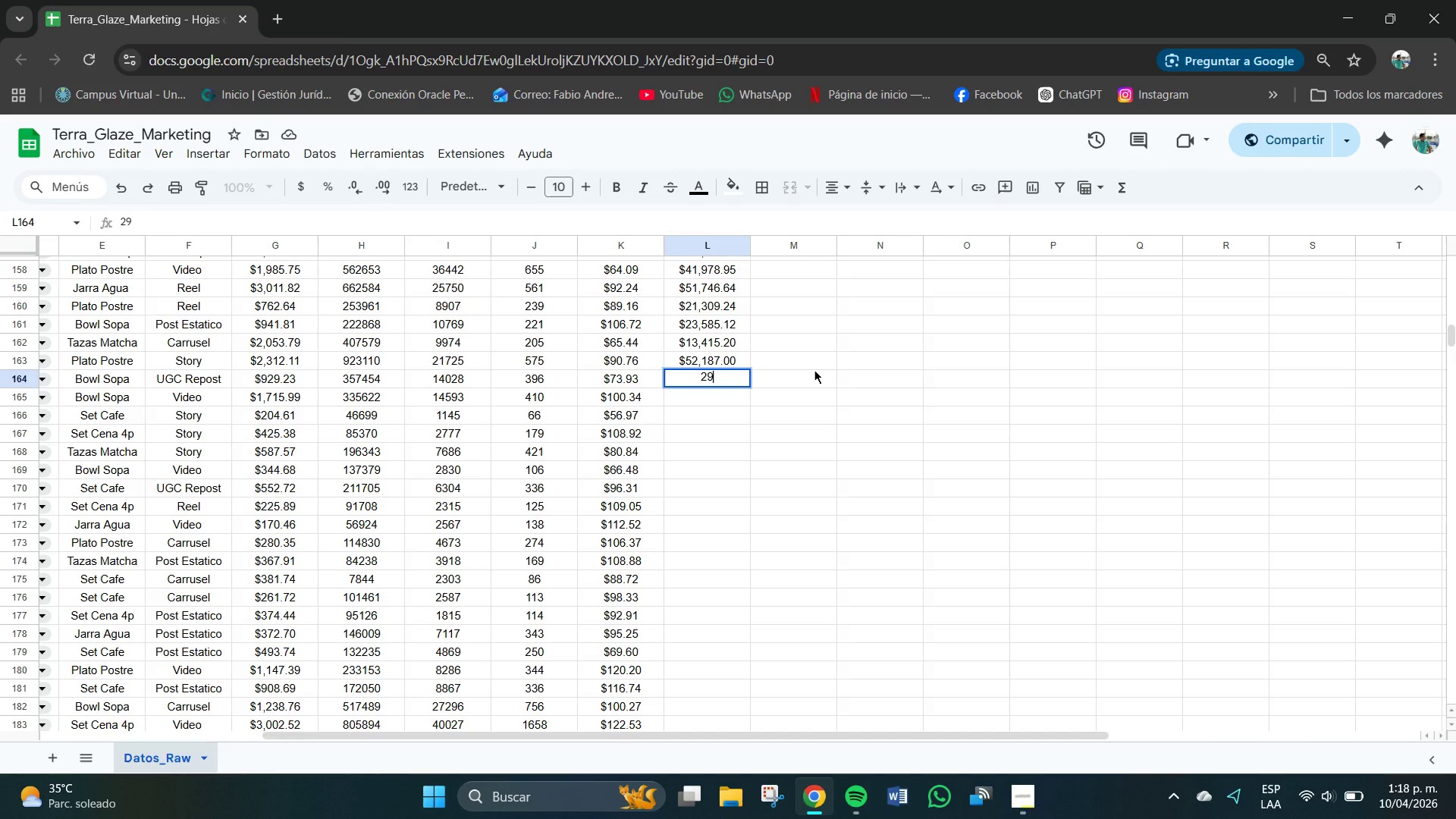 
key(Numpad2)
 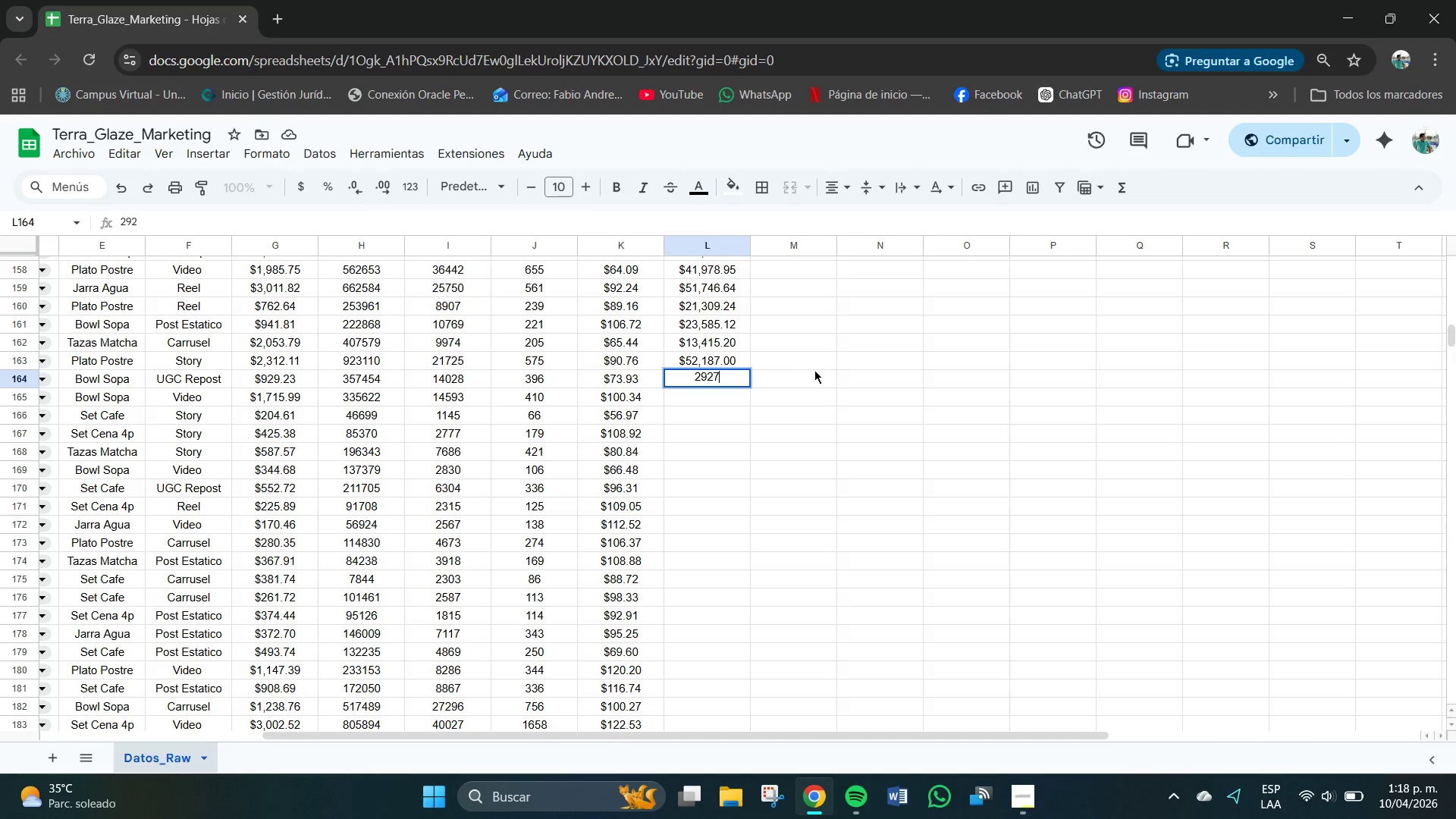 
key(Numpad7)
 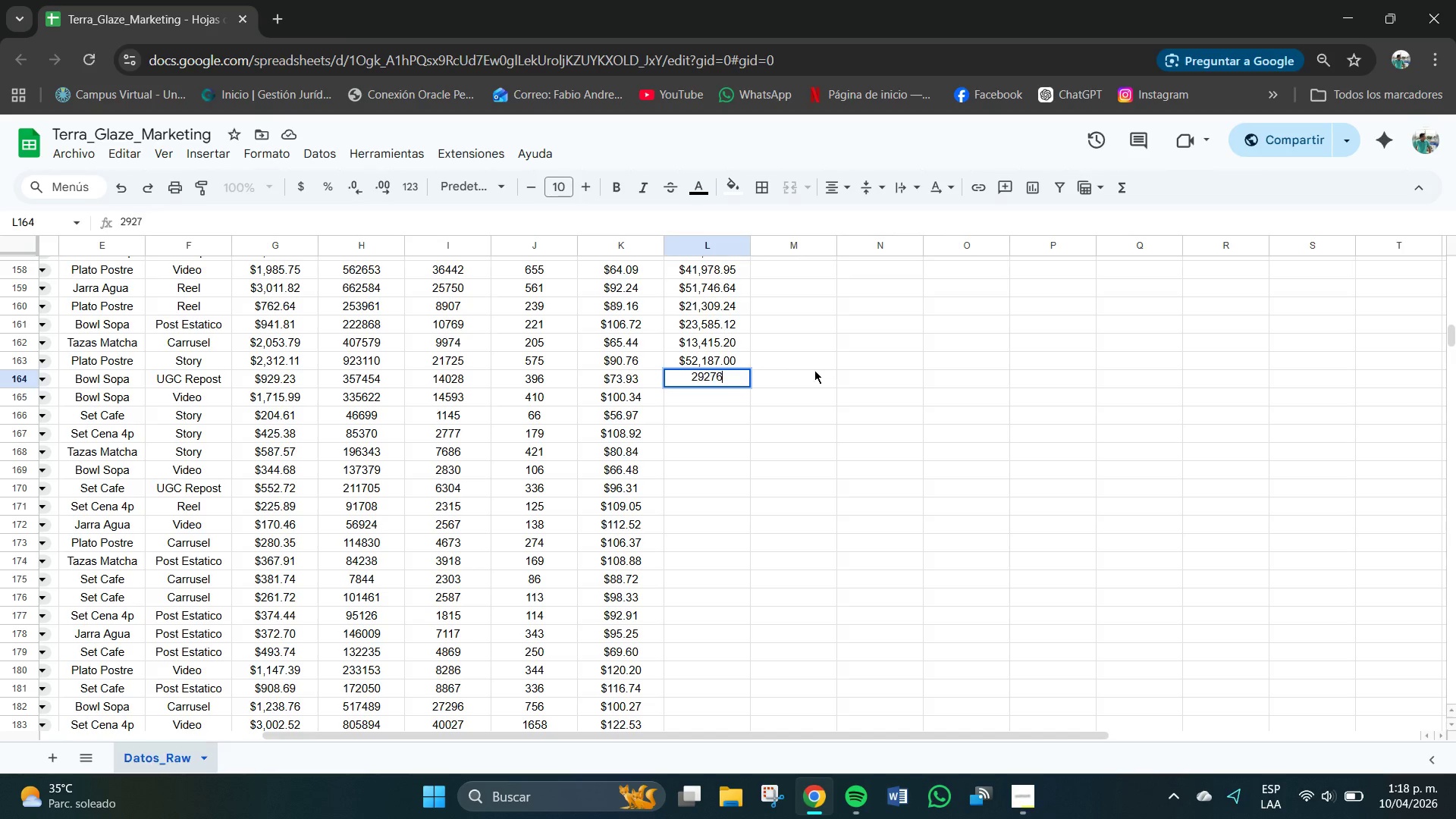 
key(Numpad6)
 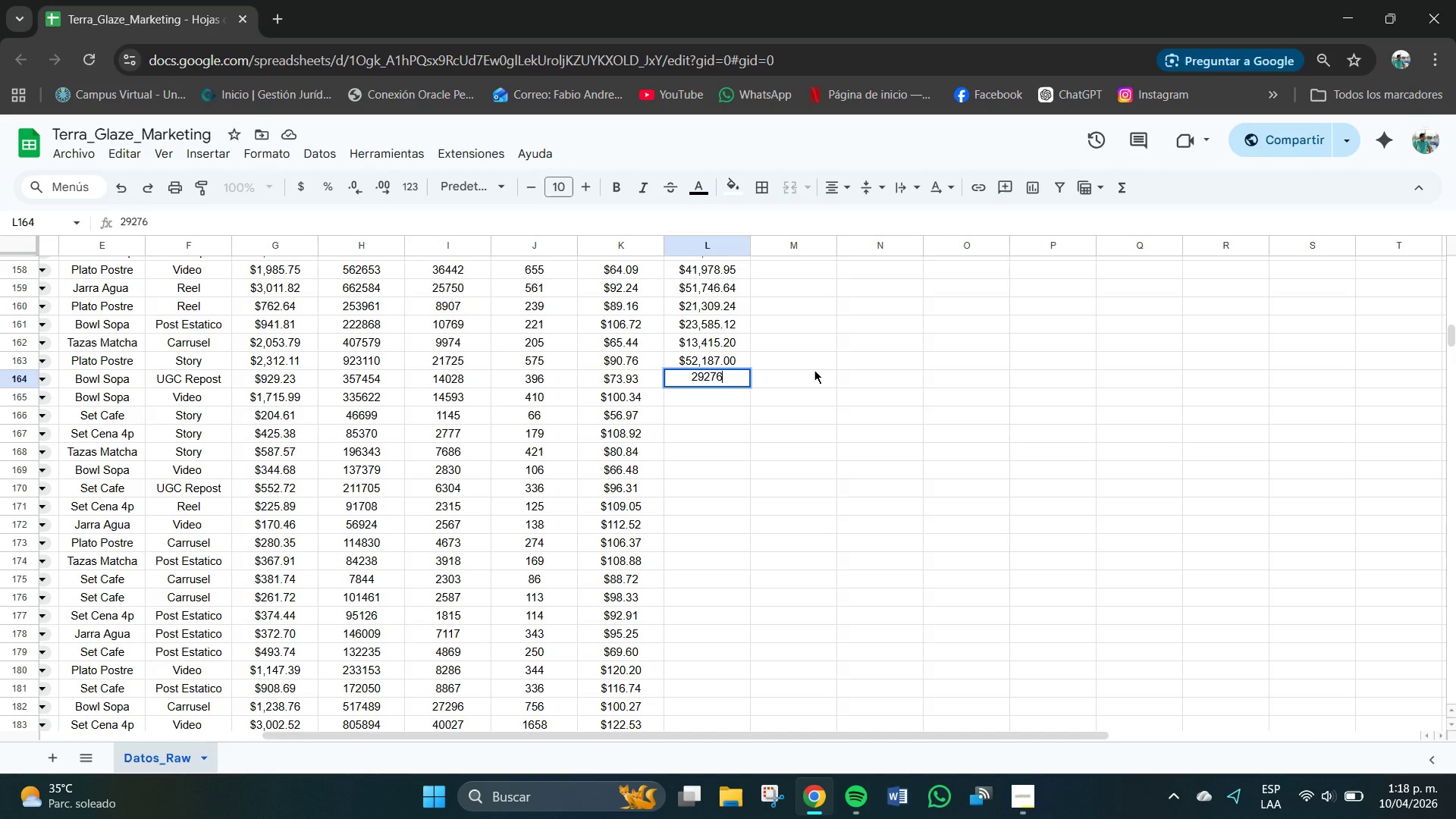 
key(NumpadDecimal)
 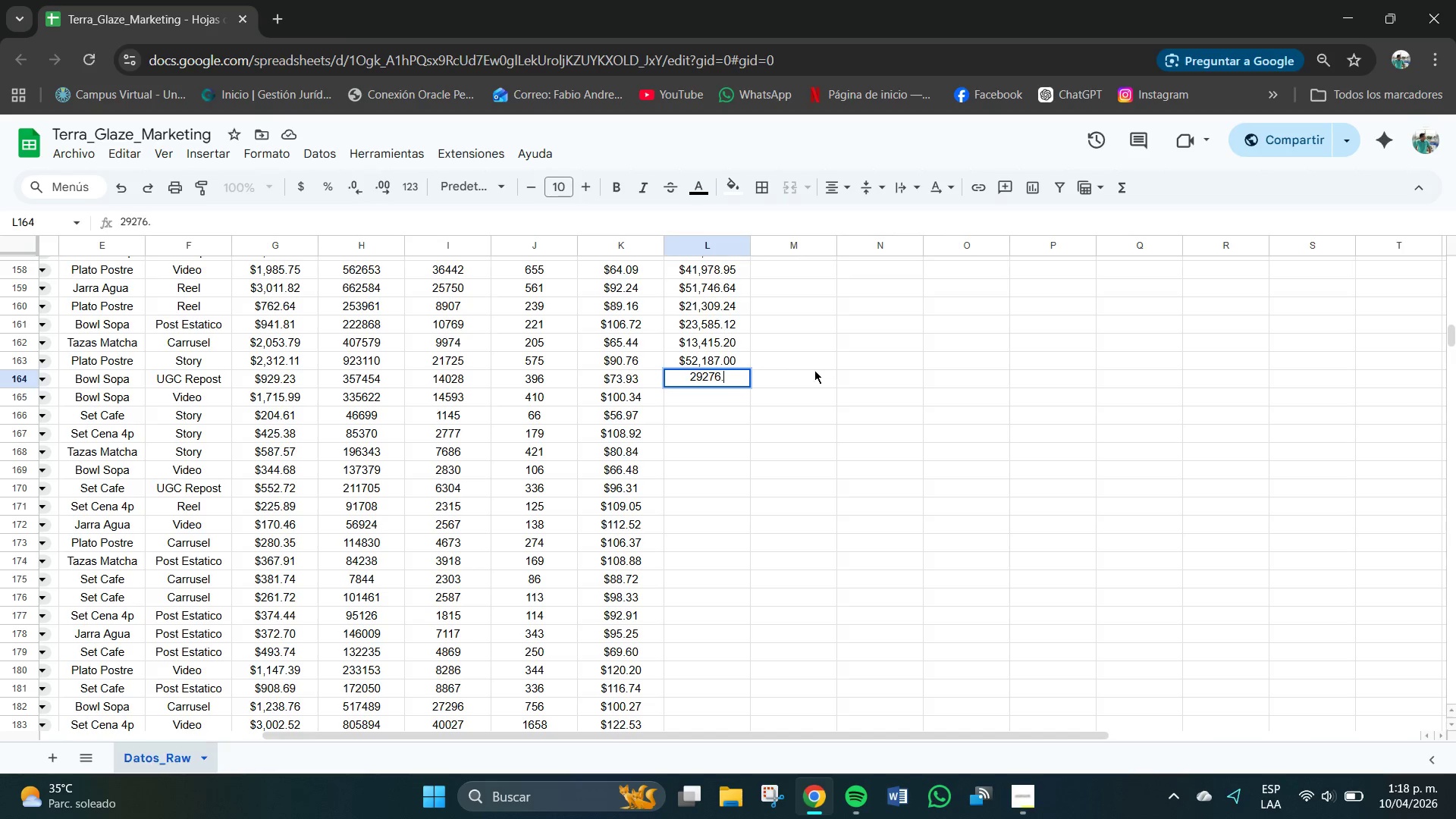 
key(Numpad2)
 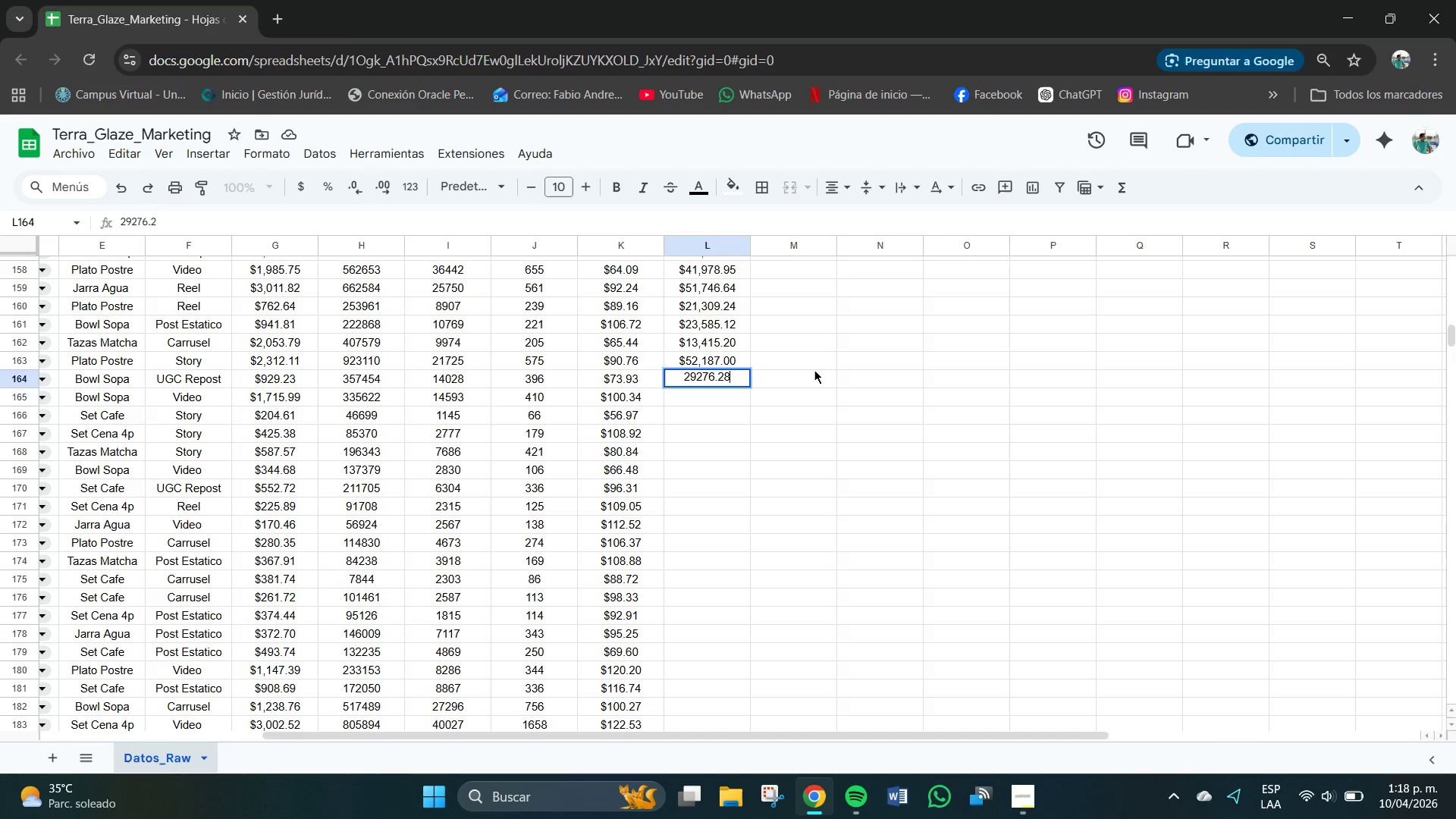 
key(Numpad8)
 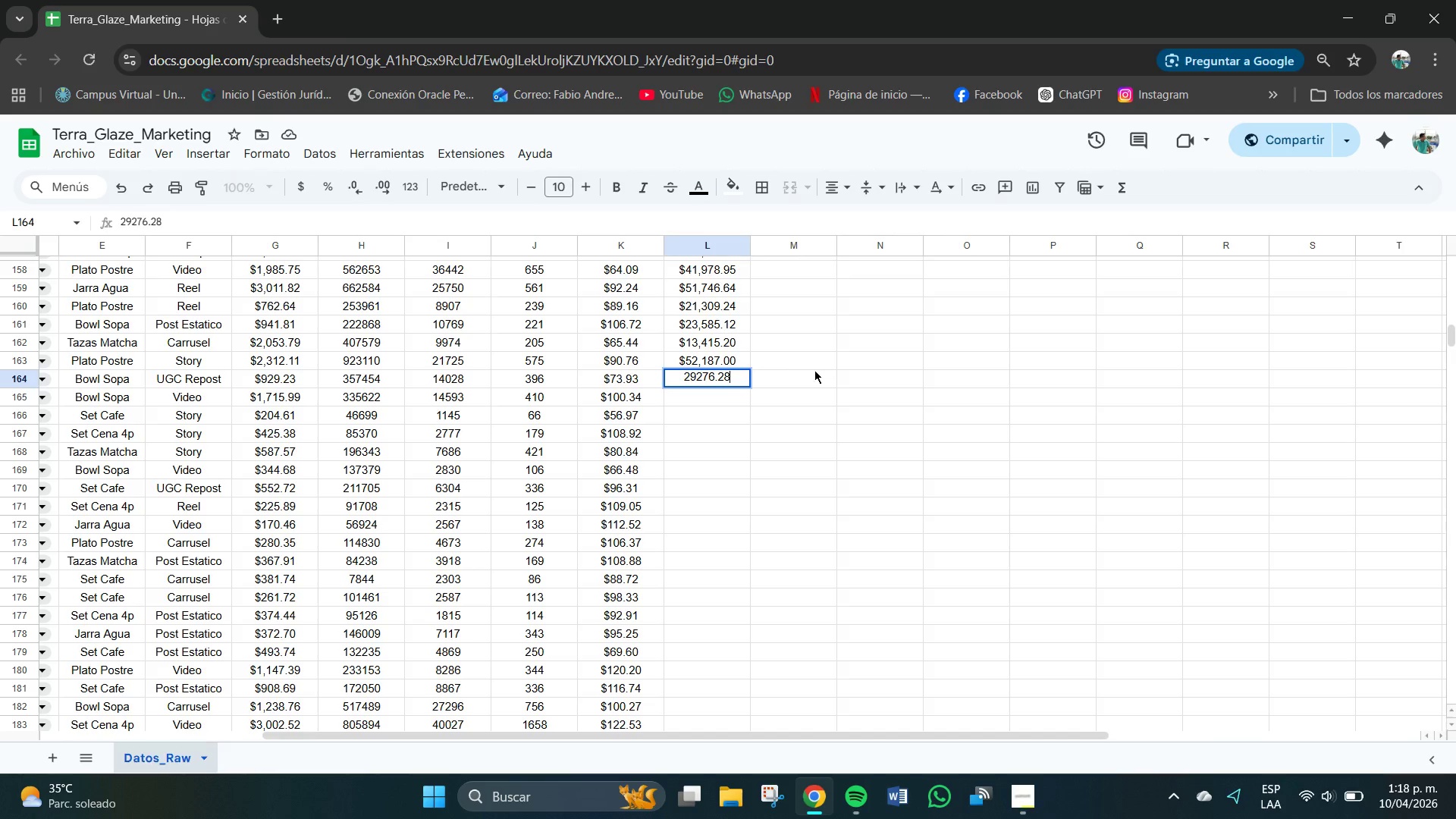 
key(NumpadEnter)
 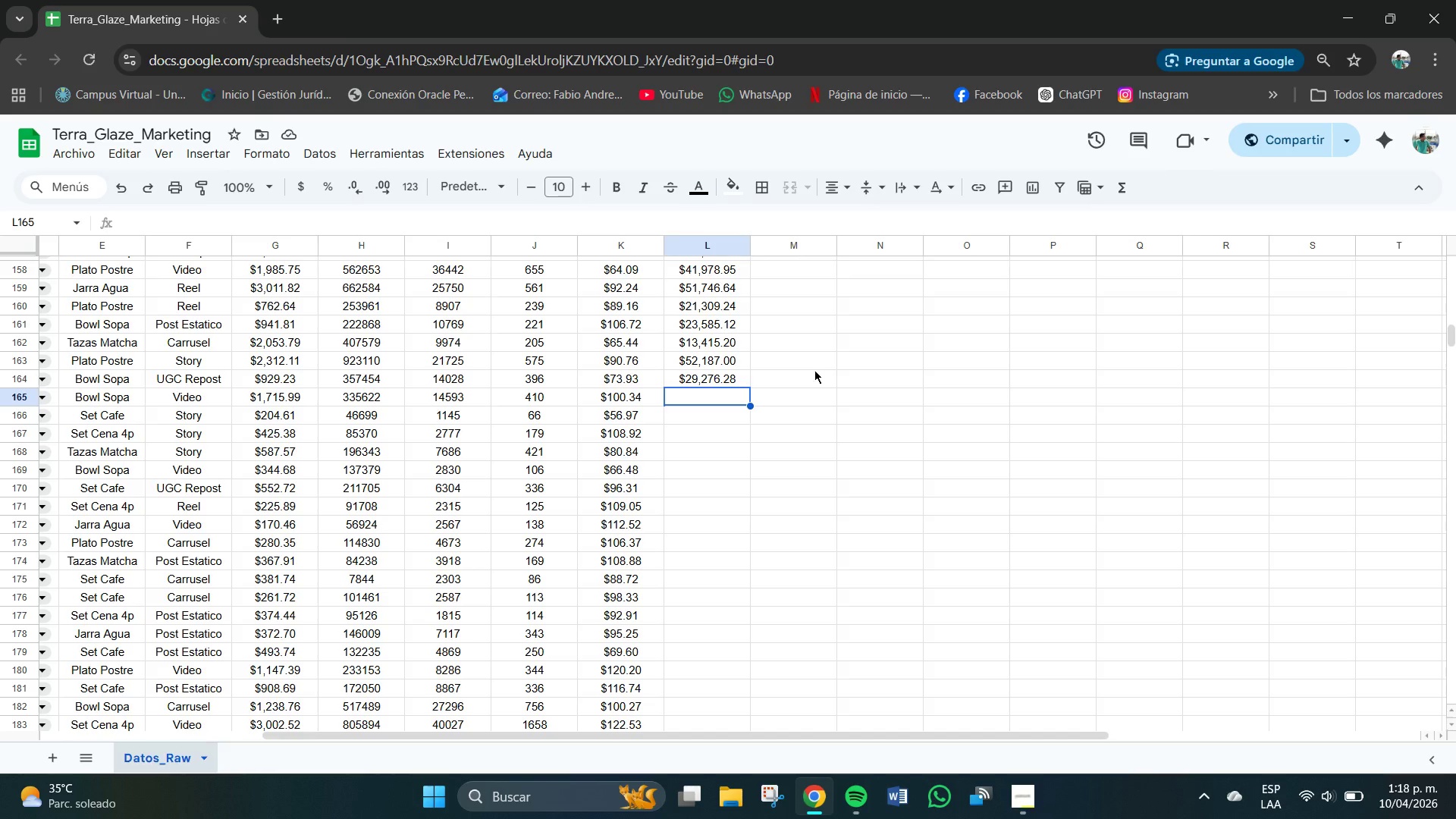 
wait(26.84)
 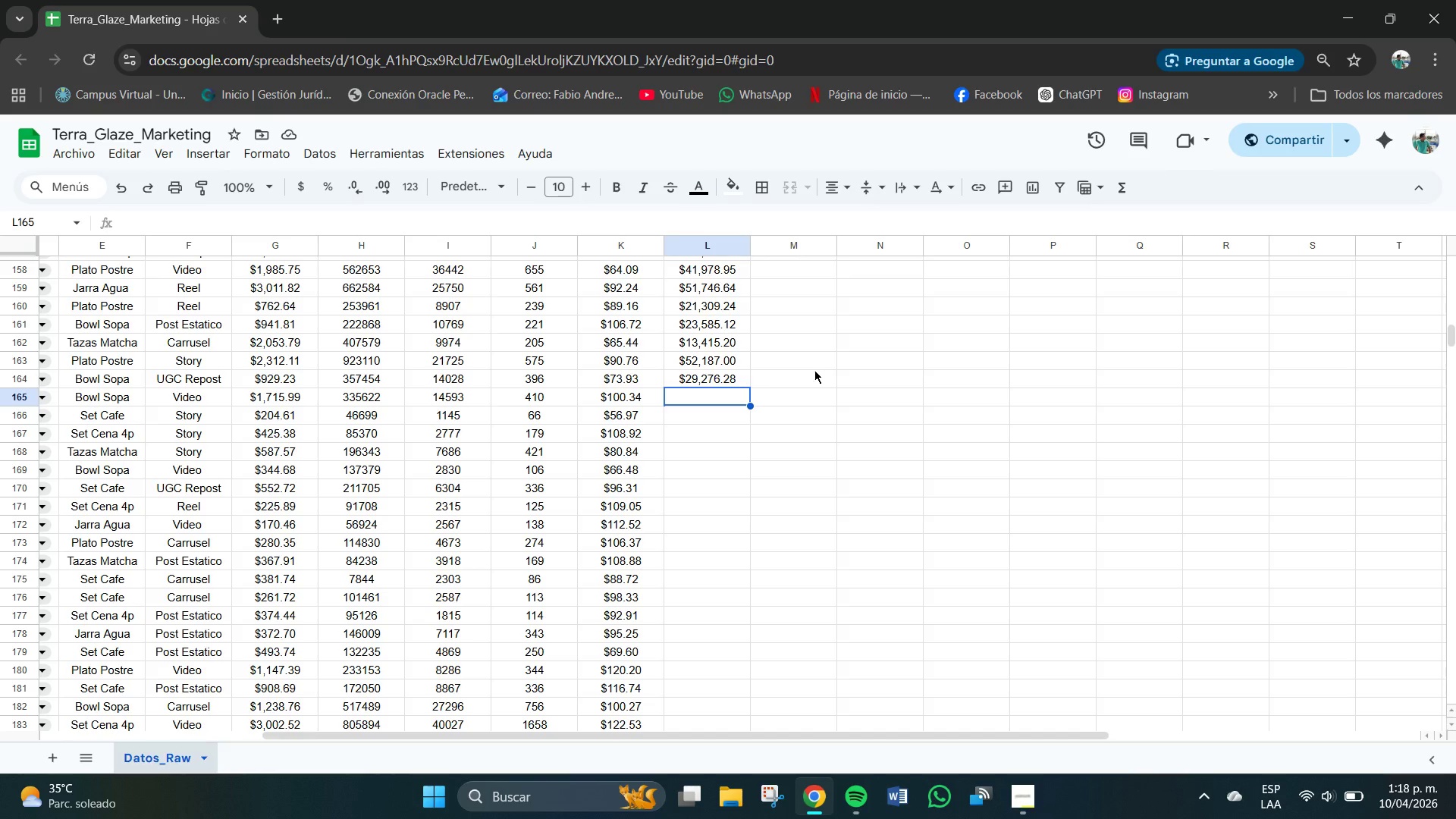 
double_click([708, 394])
 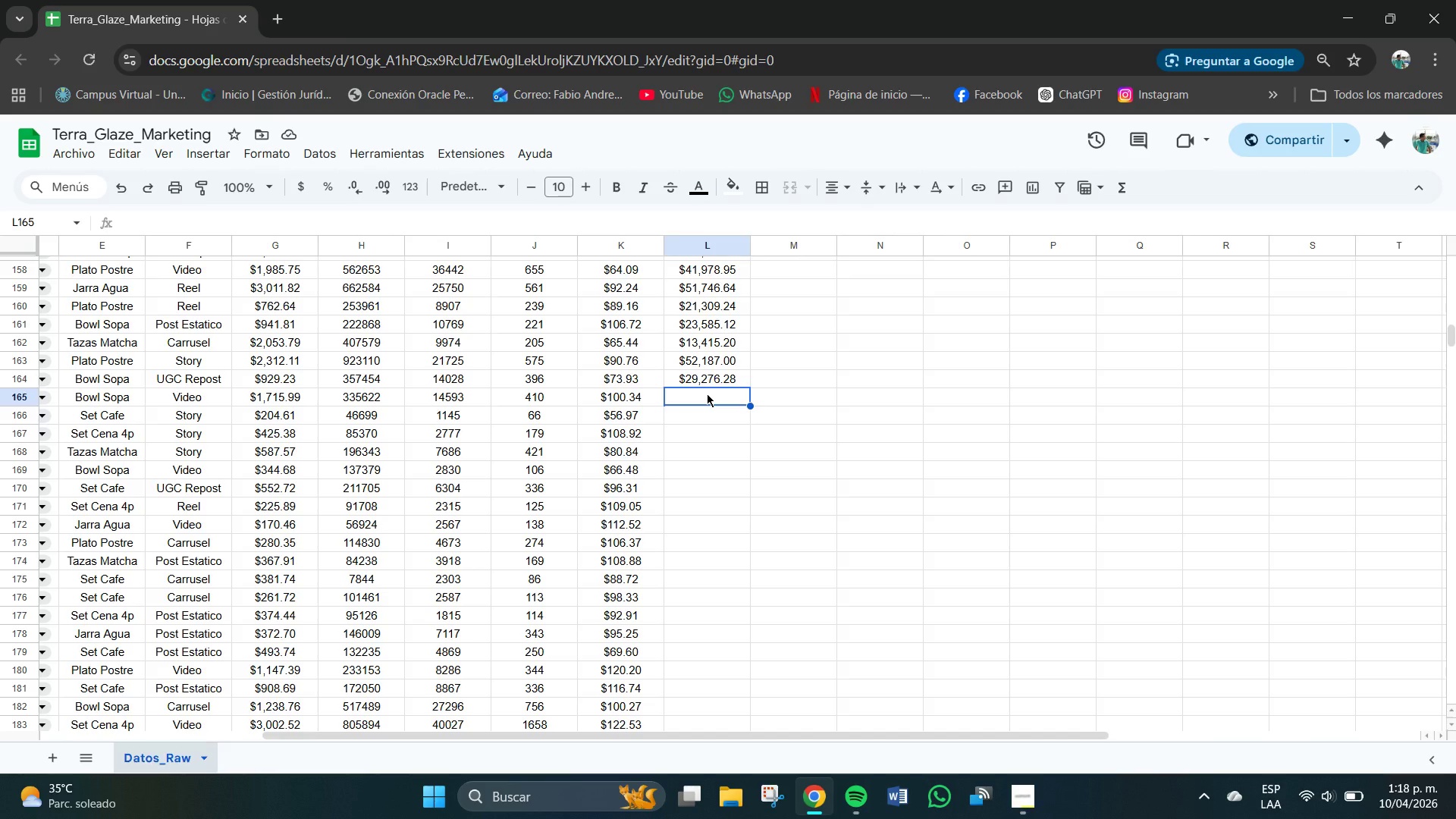 
wait(5.52)
 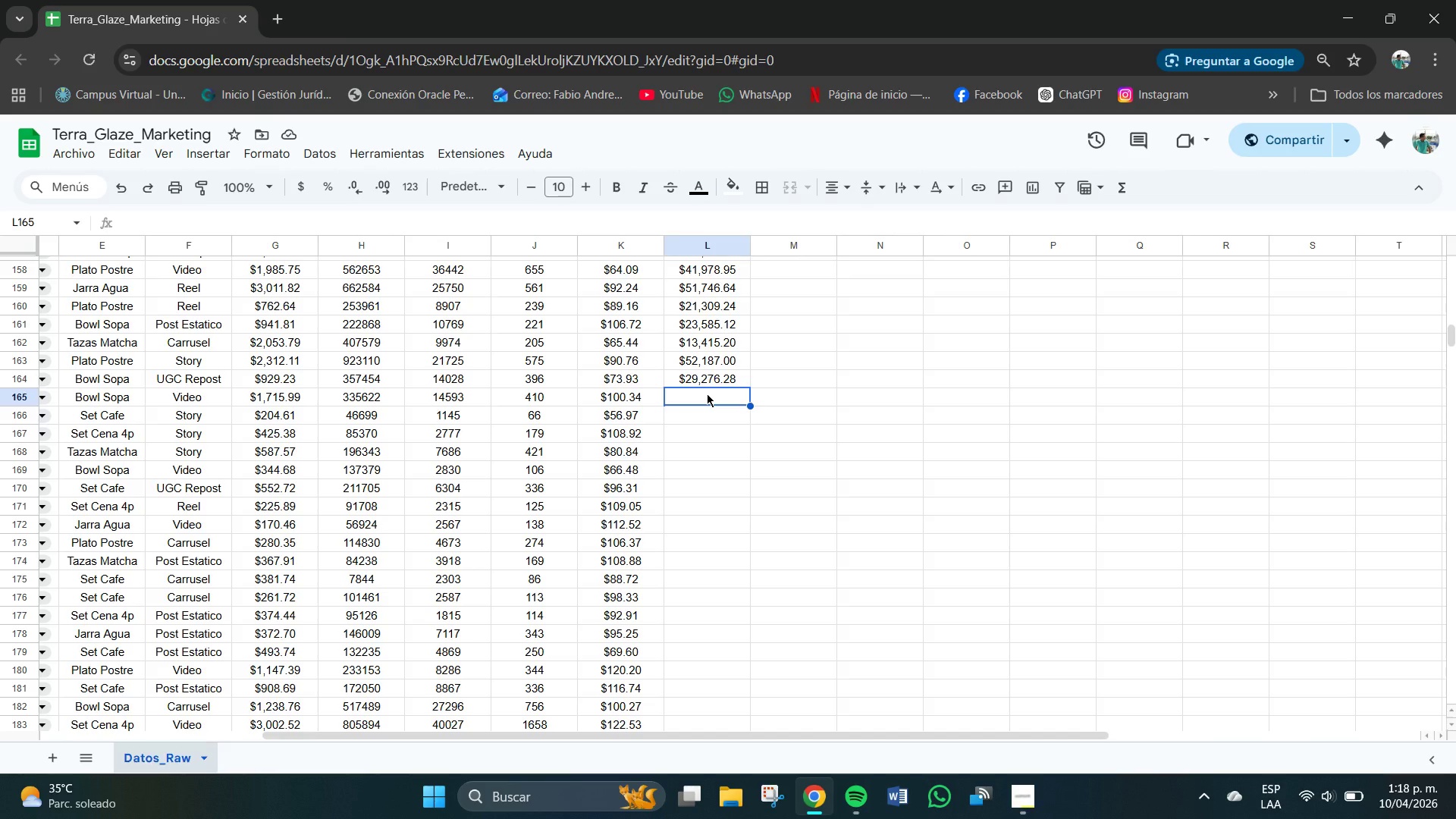 
key(Numpad4)
 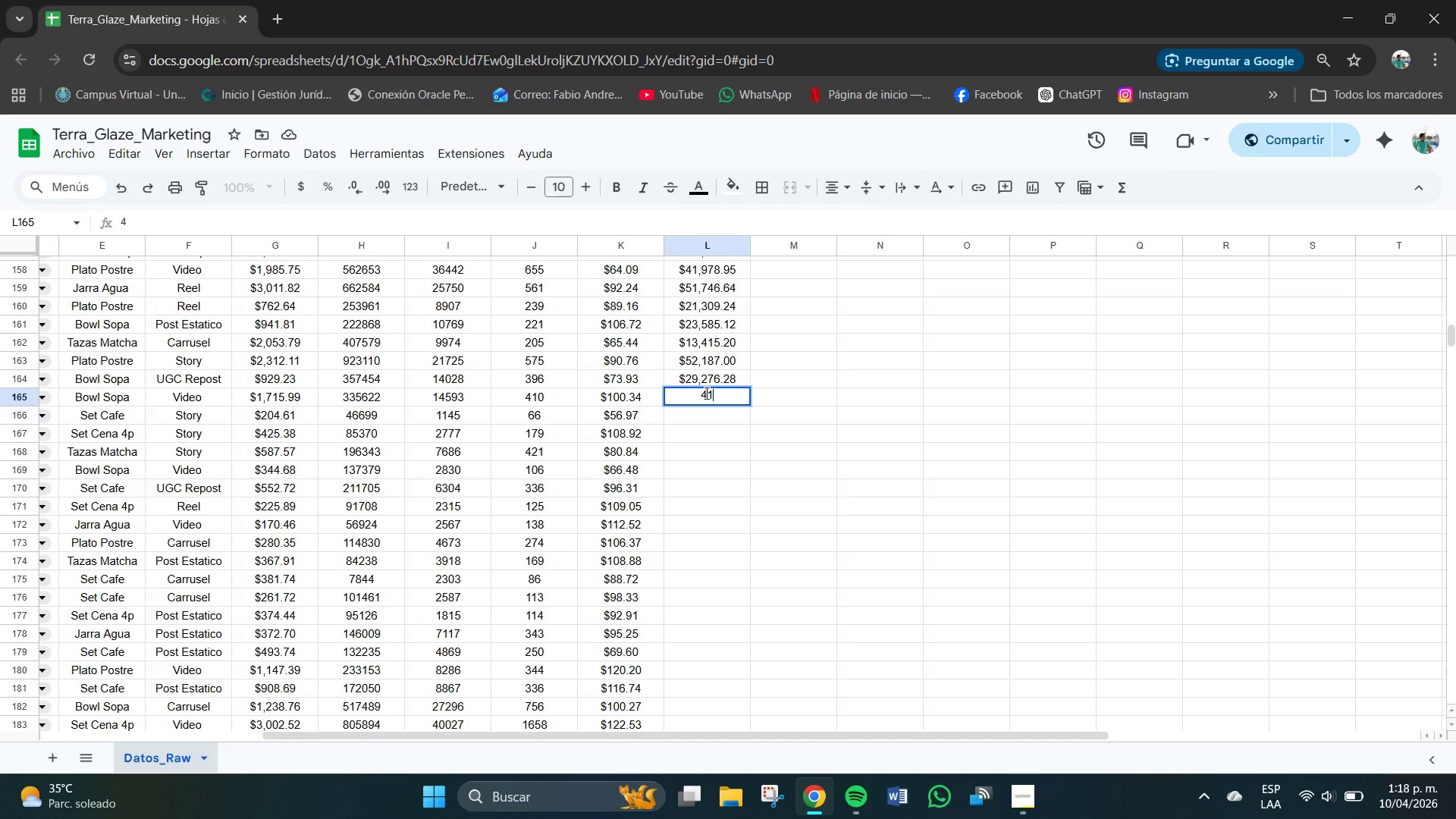 
key(Numpad1)
 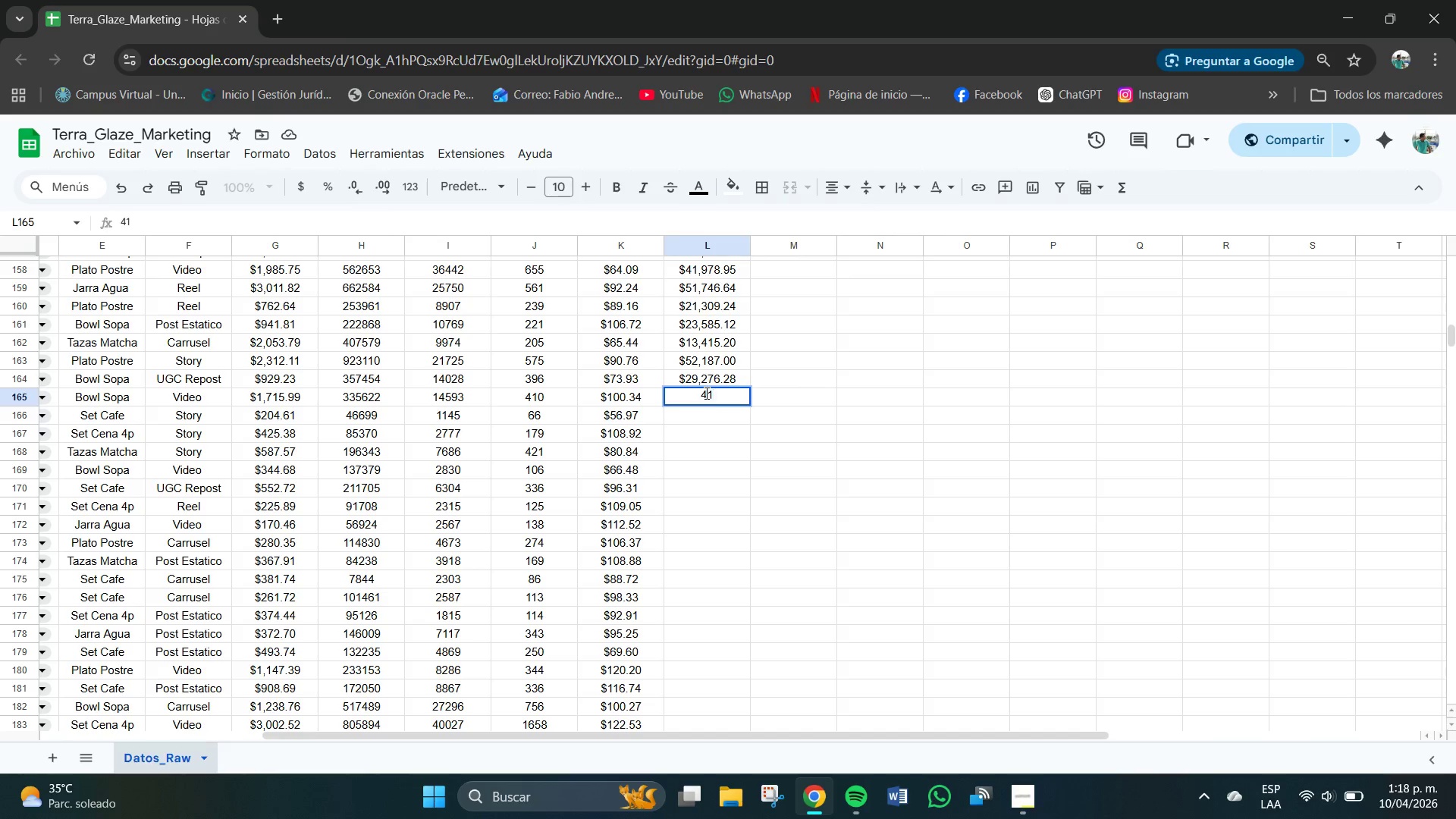 
key(Numpad1)
 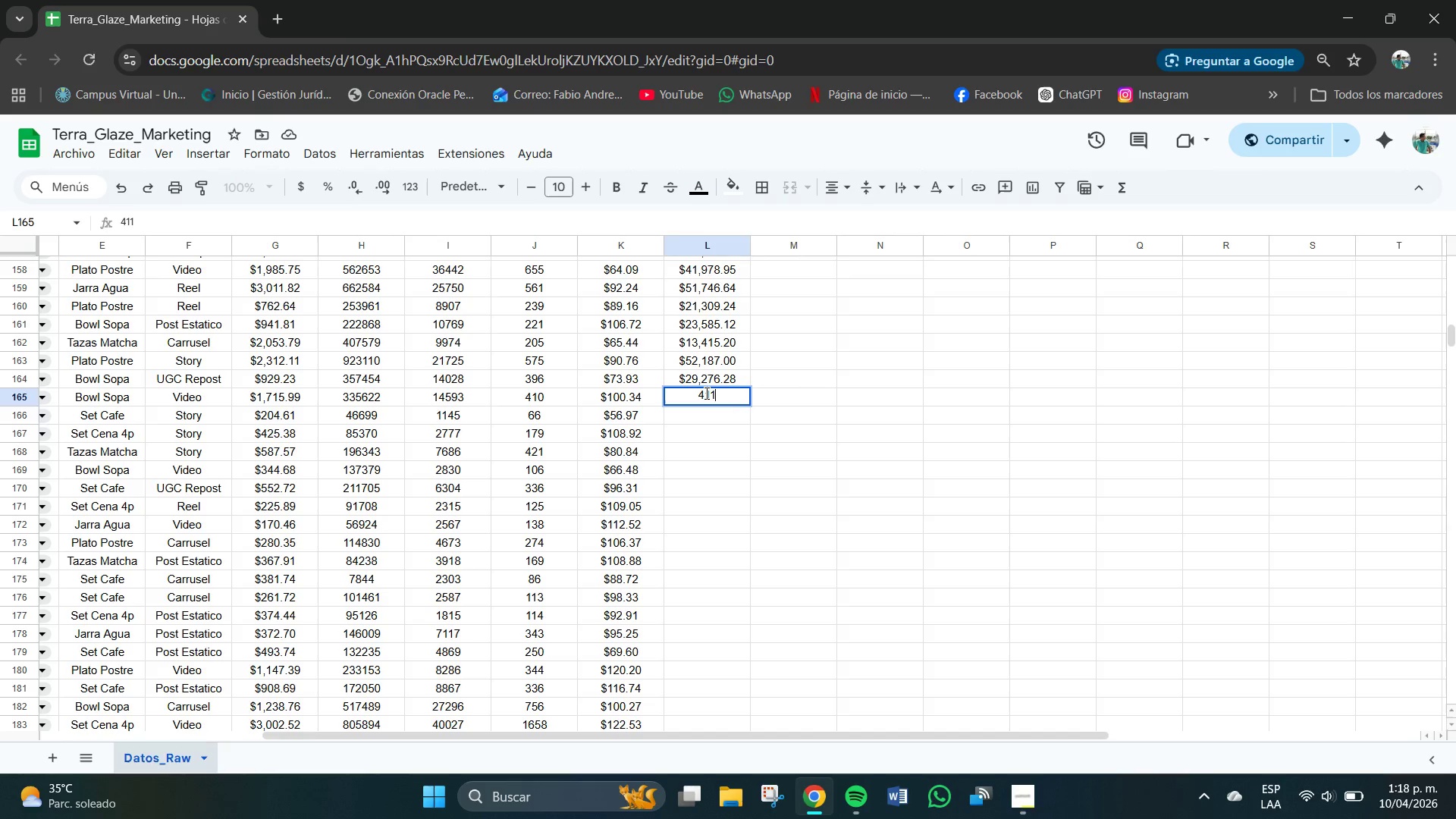 
key(Numpad3)
 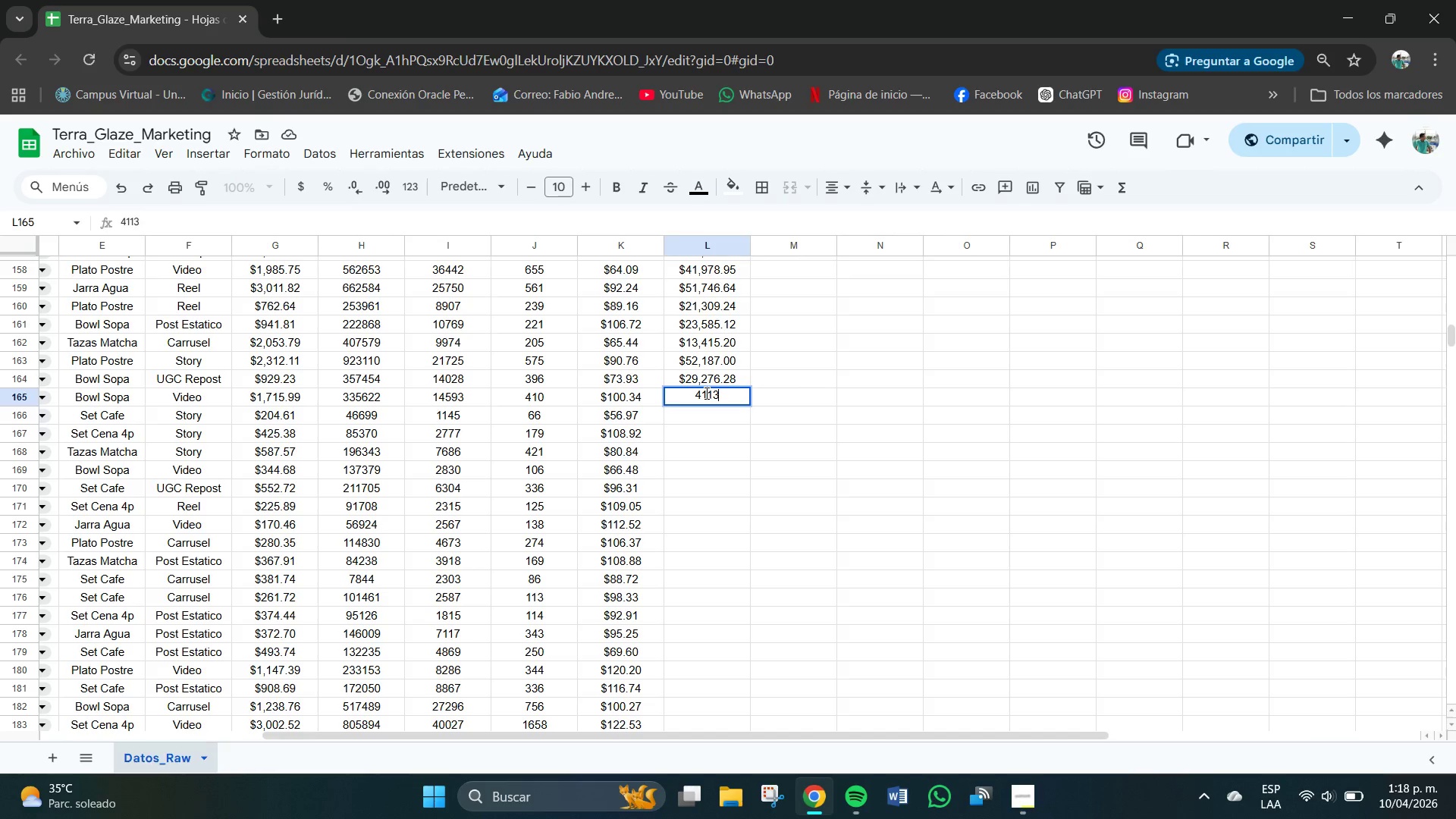 
key(Numpad9)
 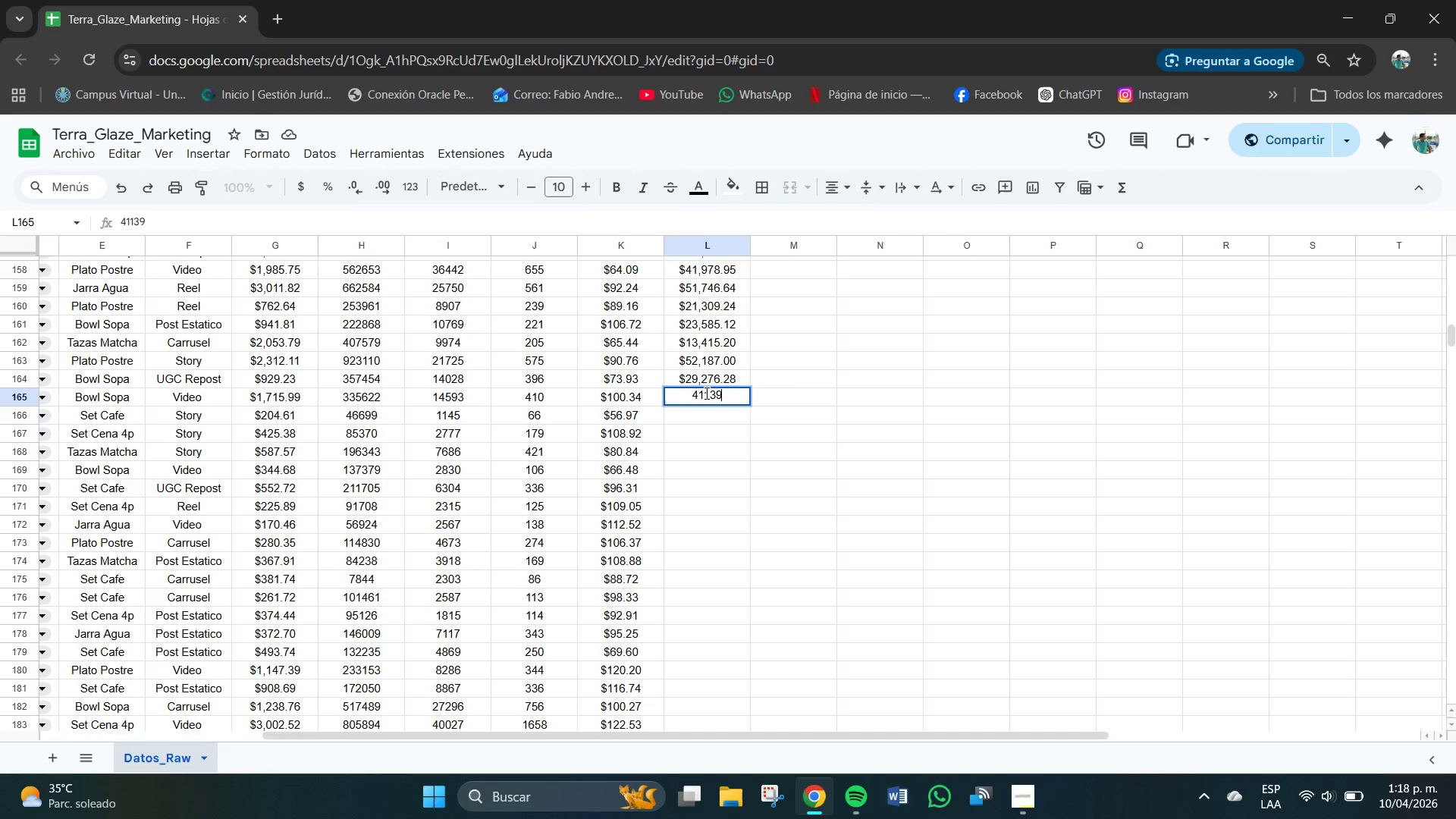 
key(NumpadDecimal)
 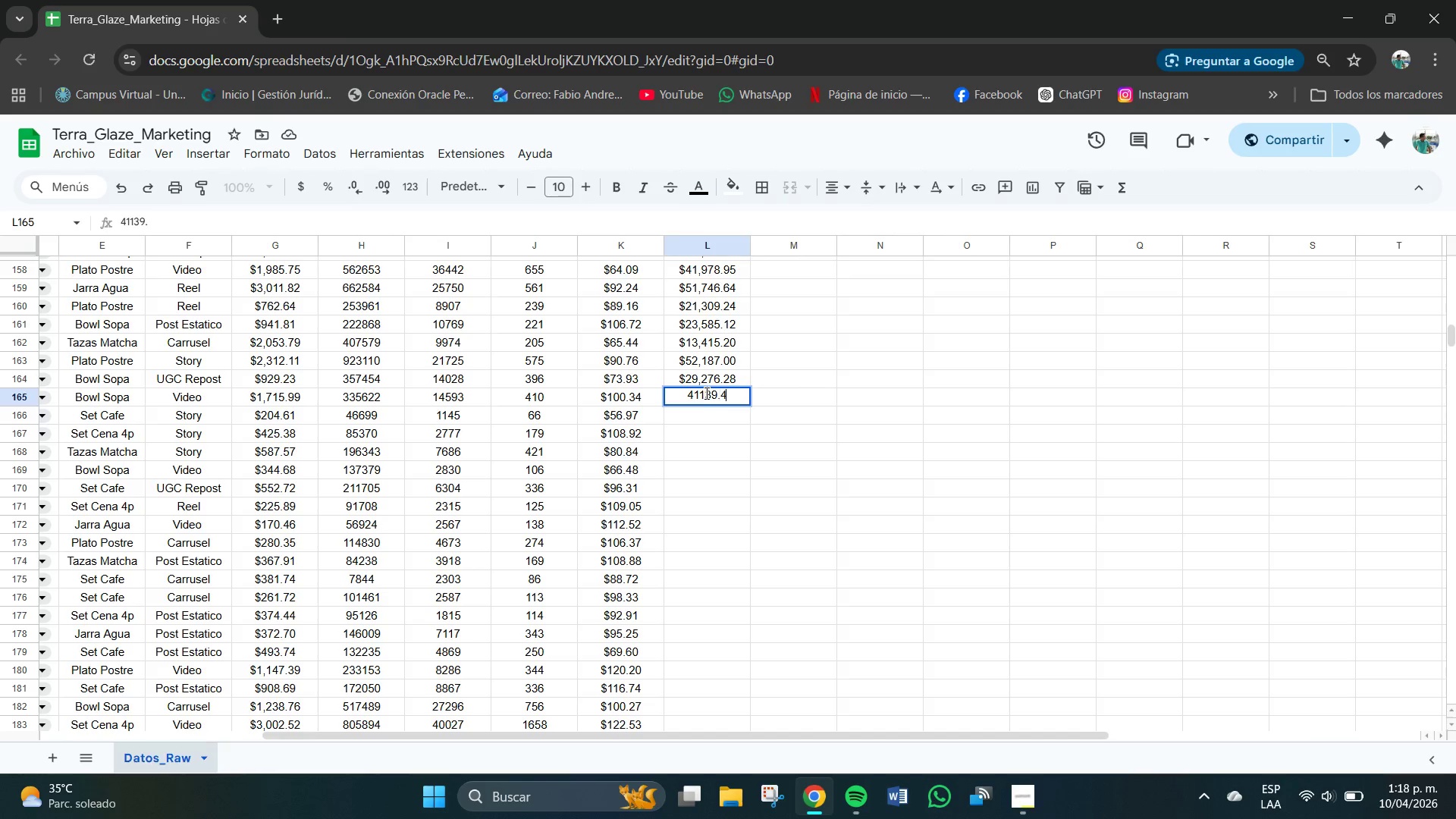 
key(Numpad4)
 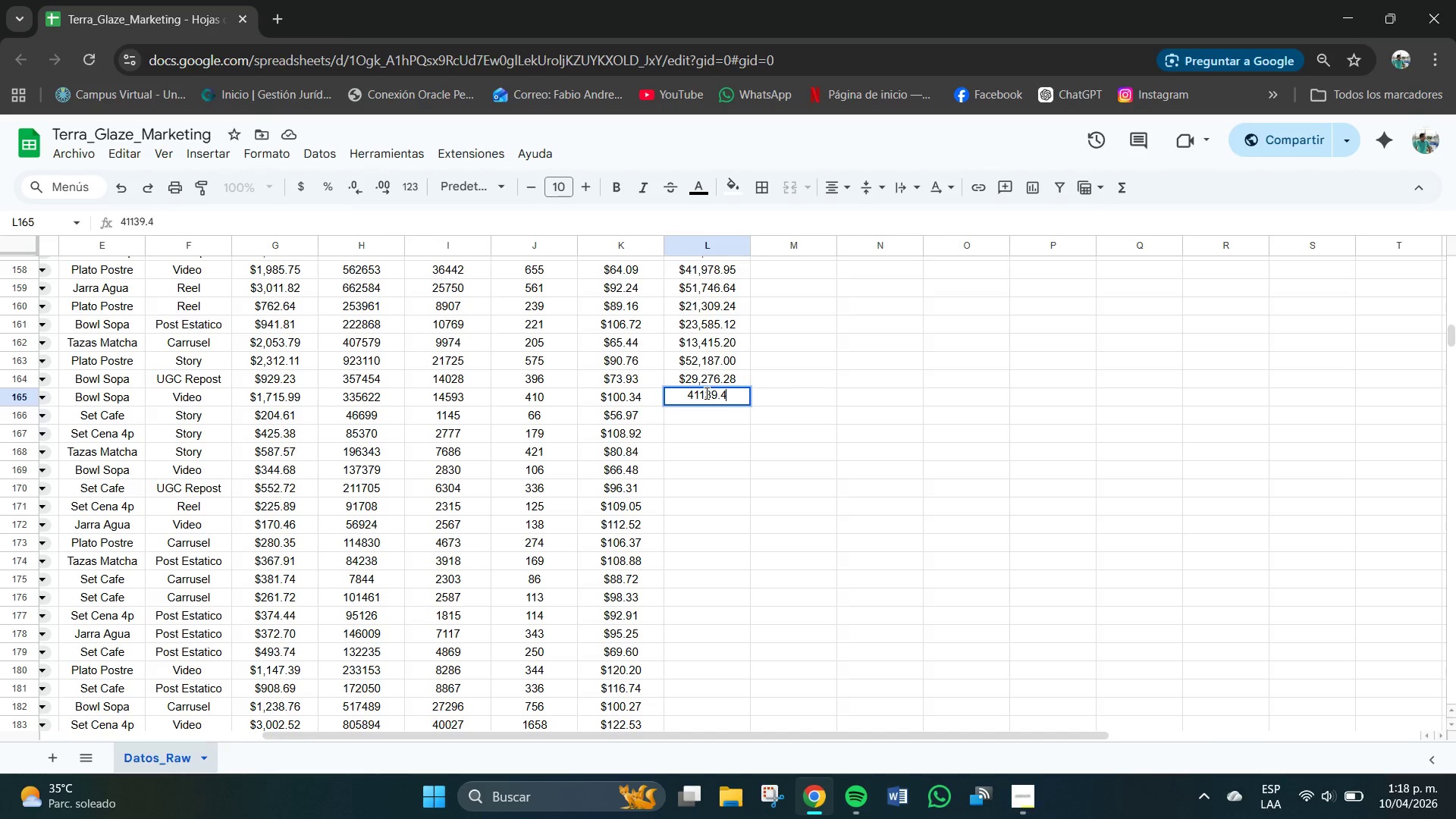 
key(Numpad0)
 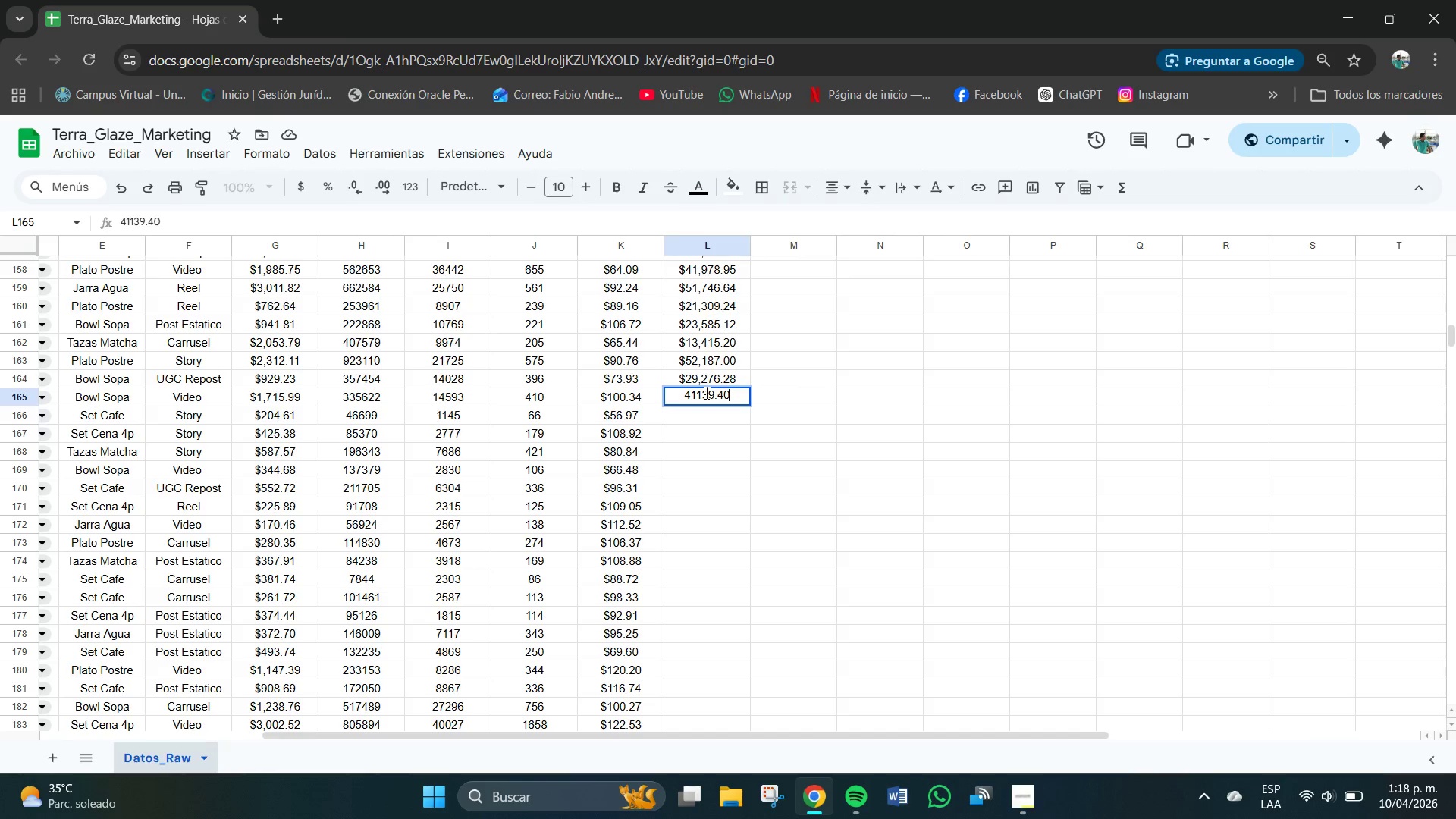 
key(NumpadEnter)
 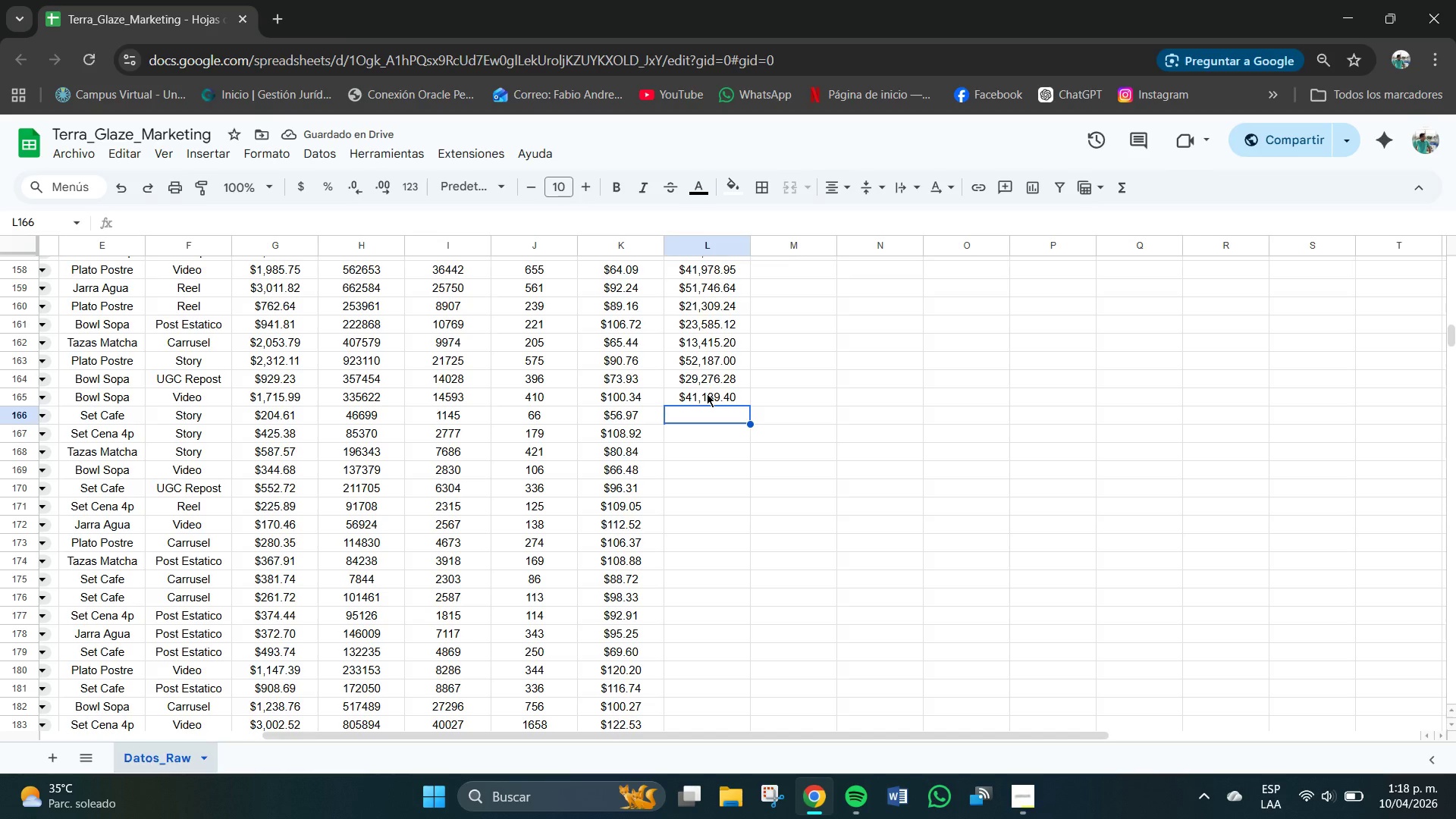 
key(Numpad3)
 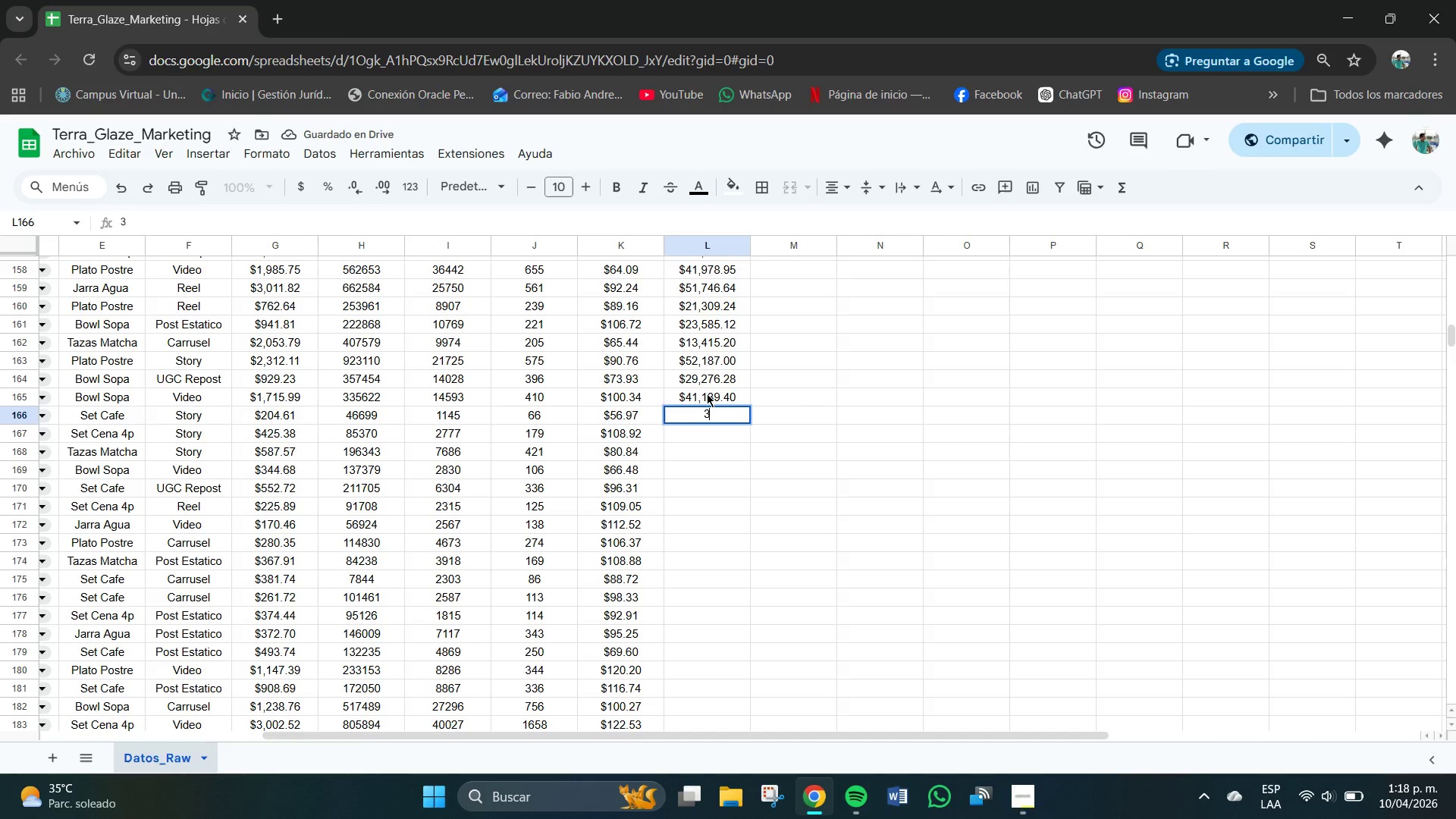 
key(Numpad7)
 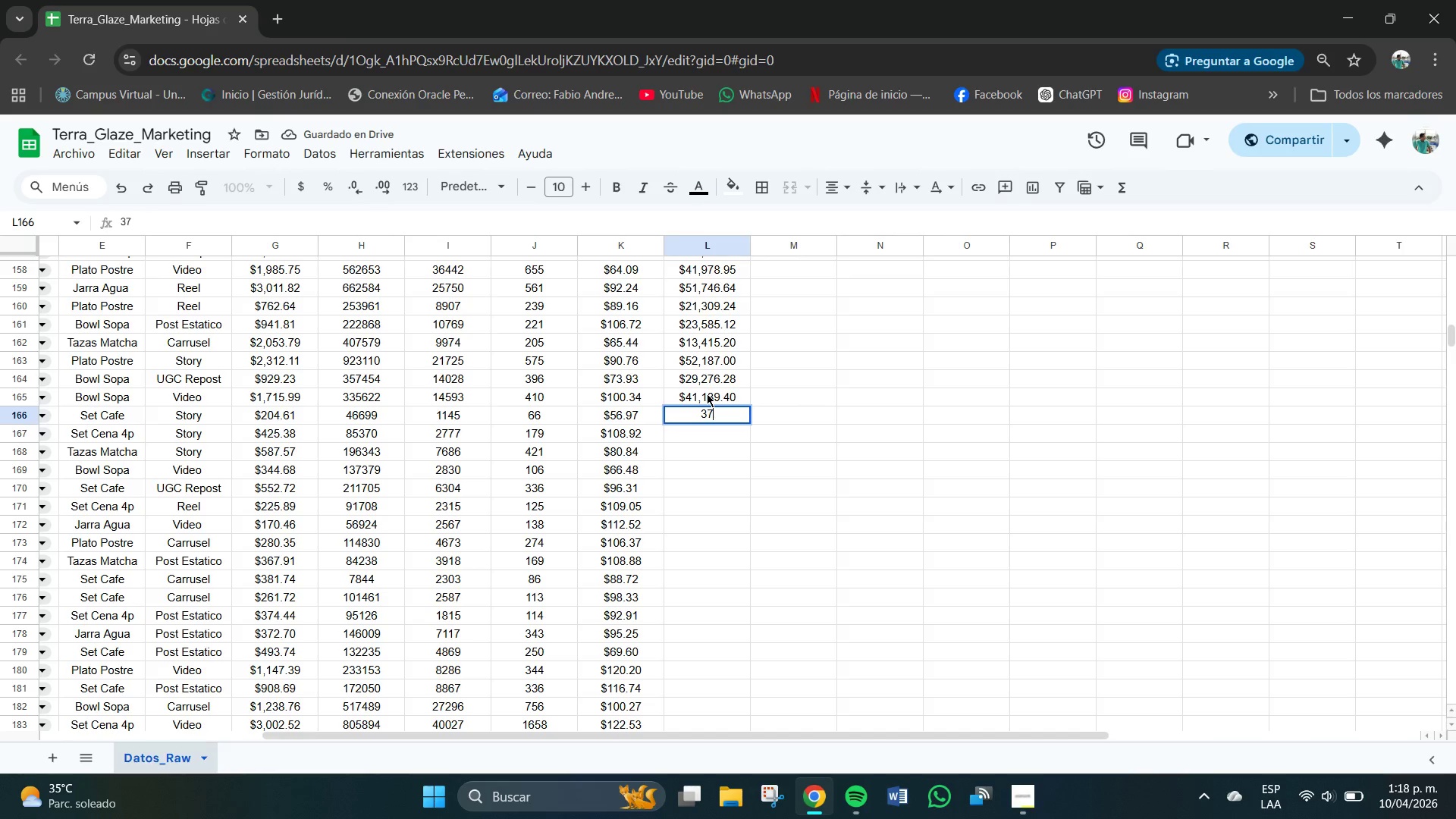 
key(Numpad0)
 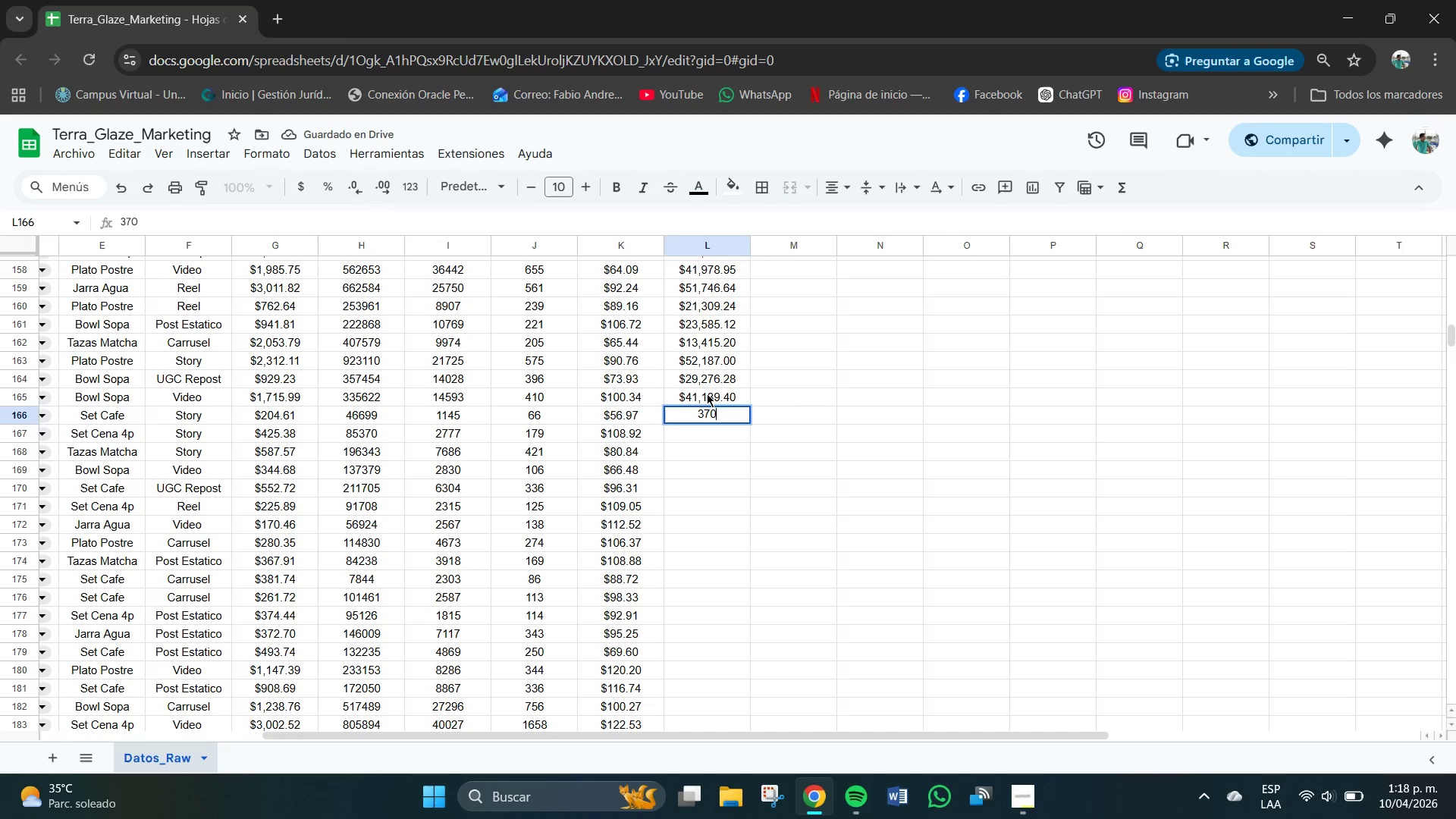 
key(Numpad6)
 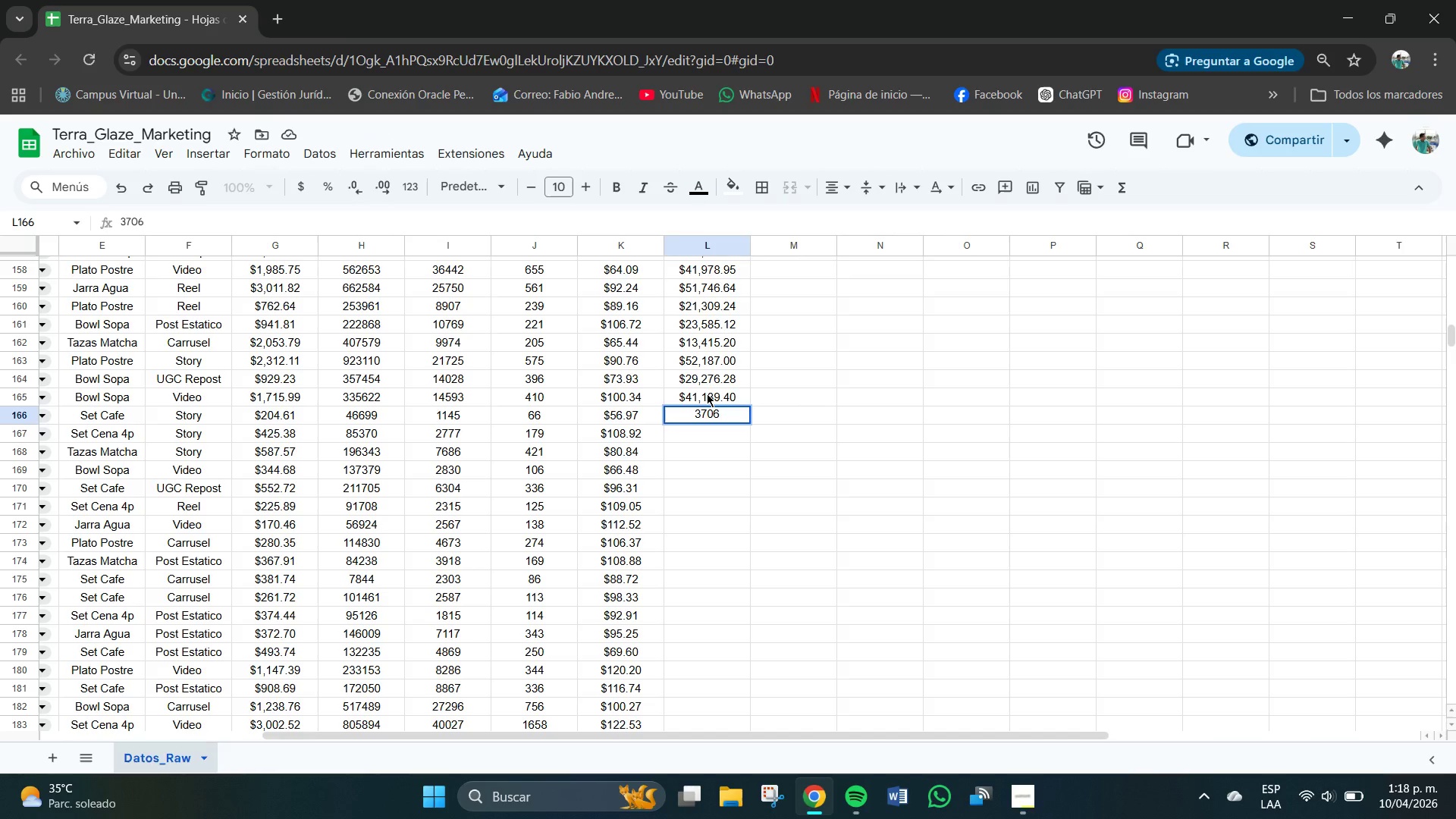 
key(NumpadDecimal)
 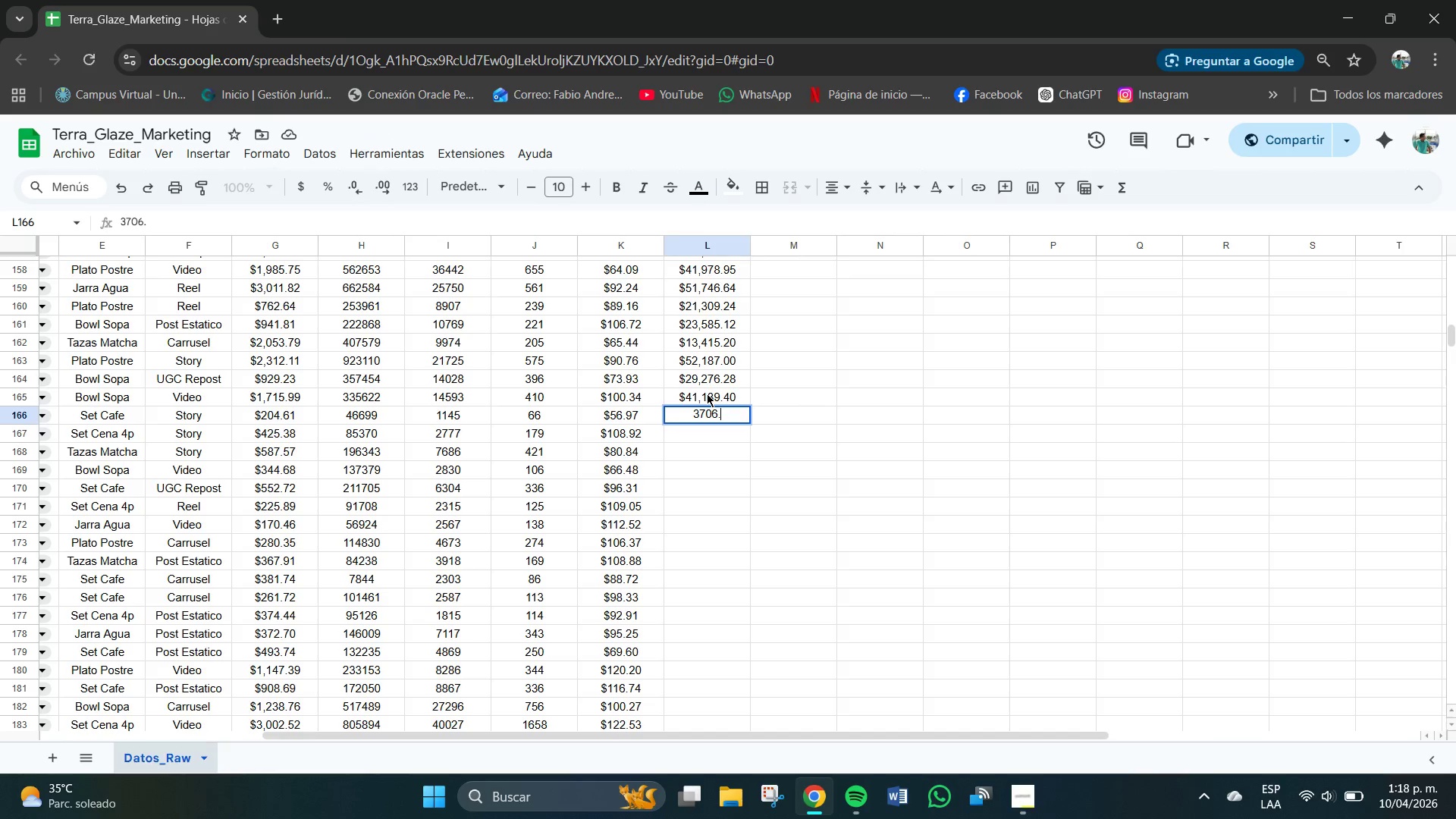 
key(Numpad0)
 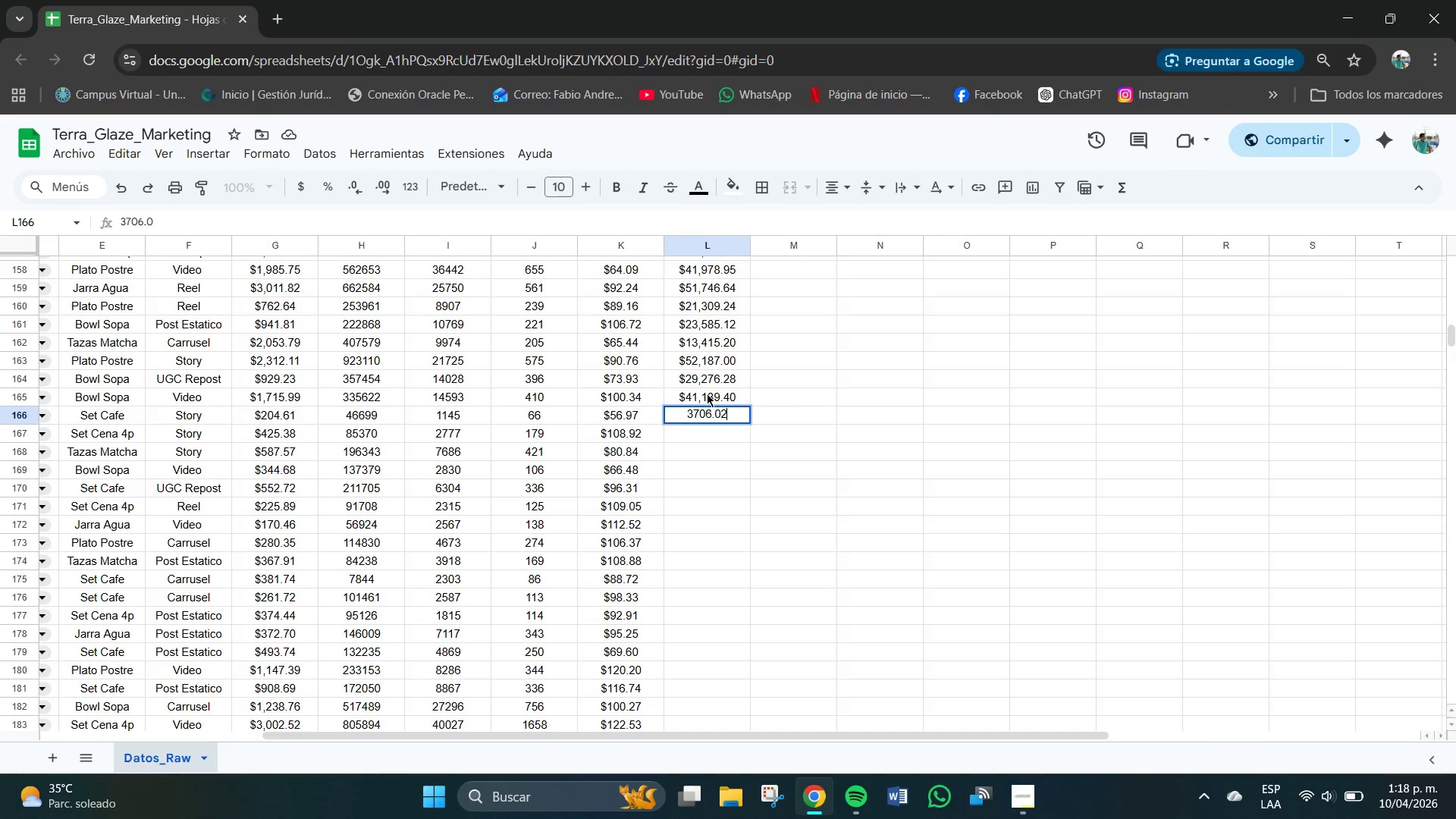 
key(Numpad2)
 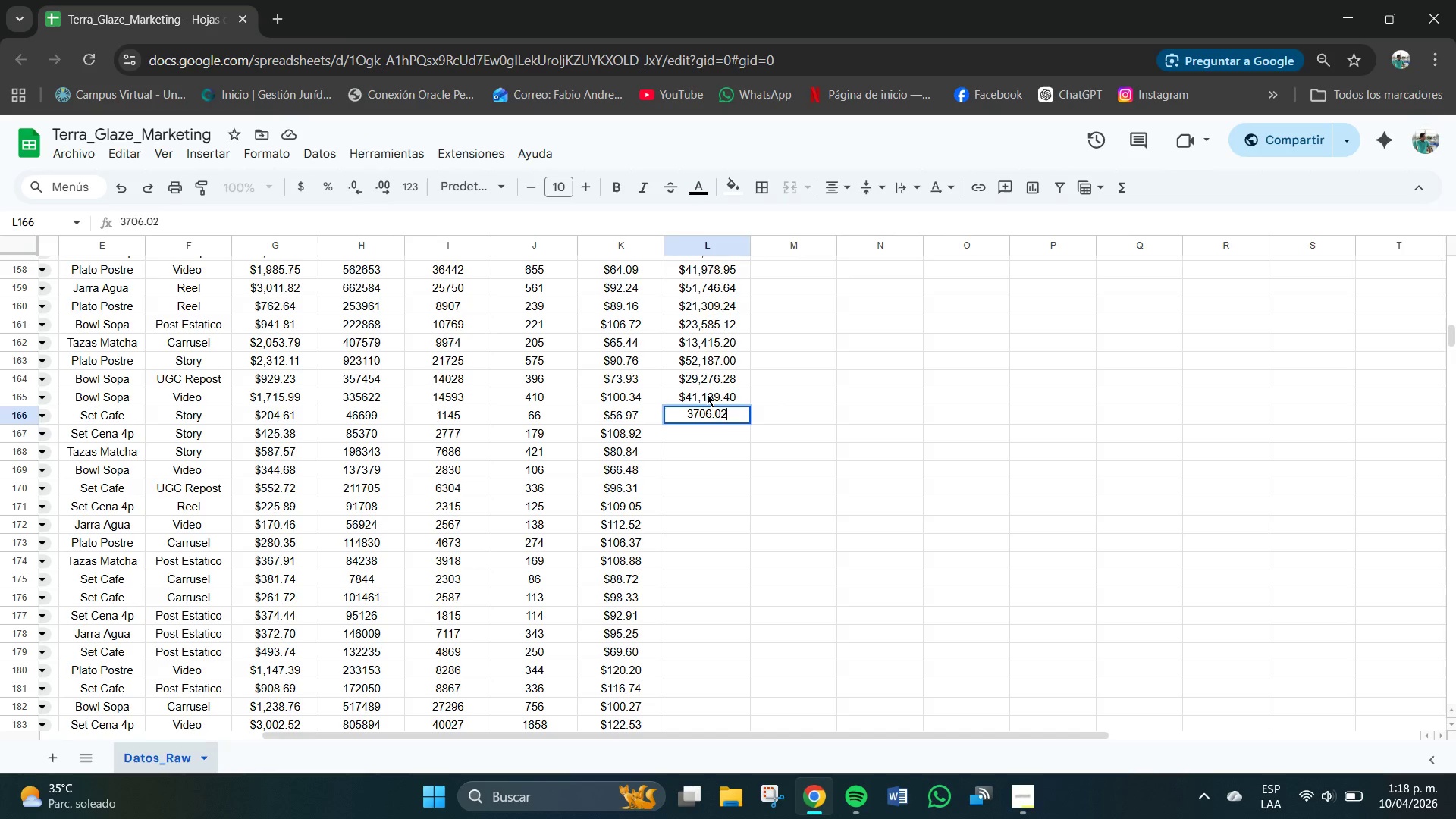 
key(NumpadEnter)
 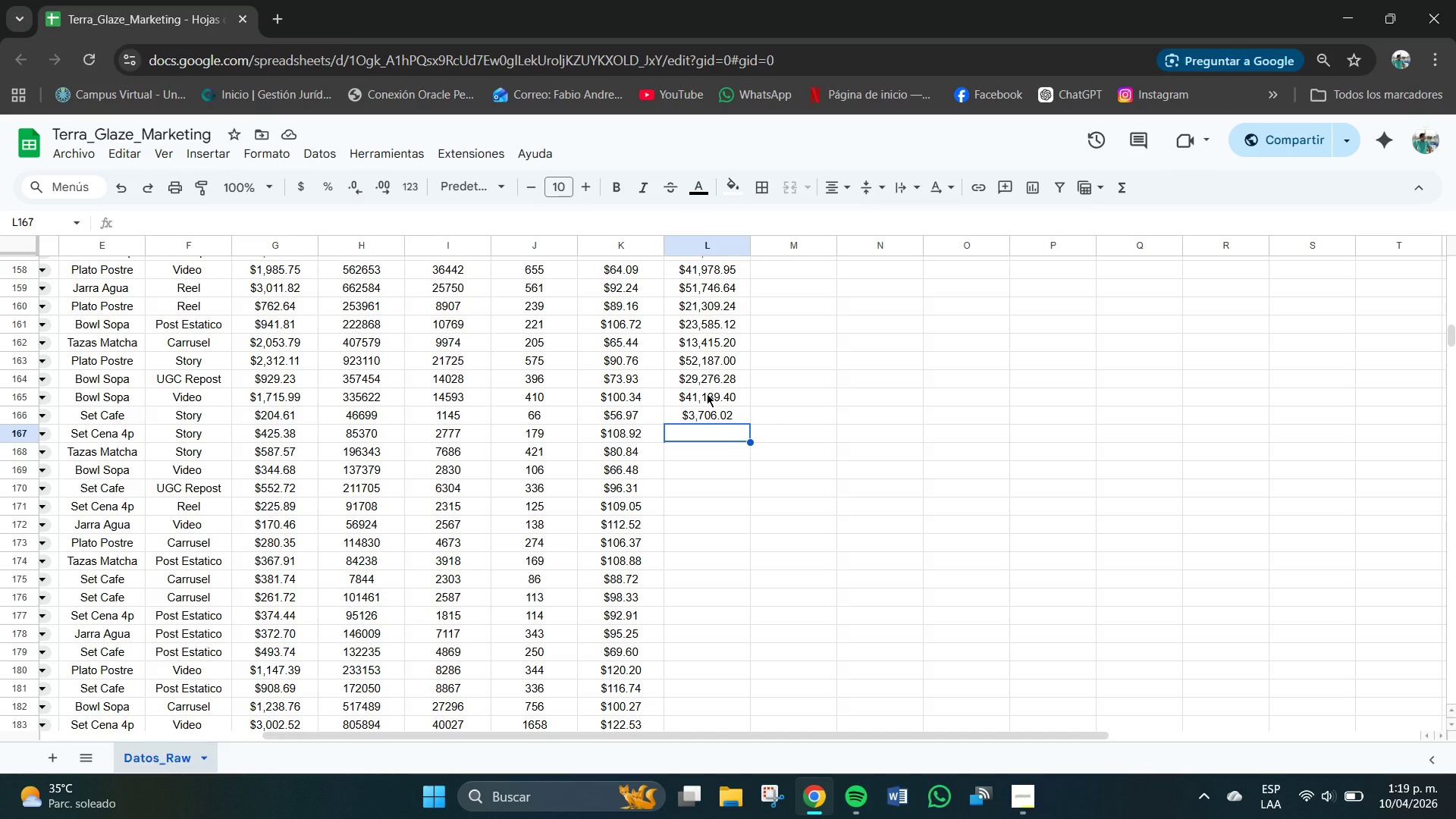 
wait(13.2)
 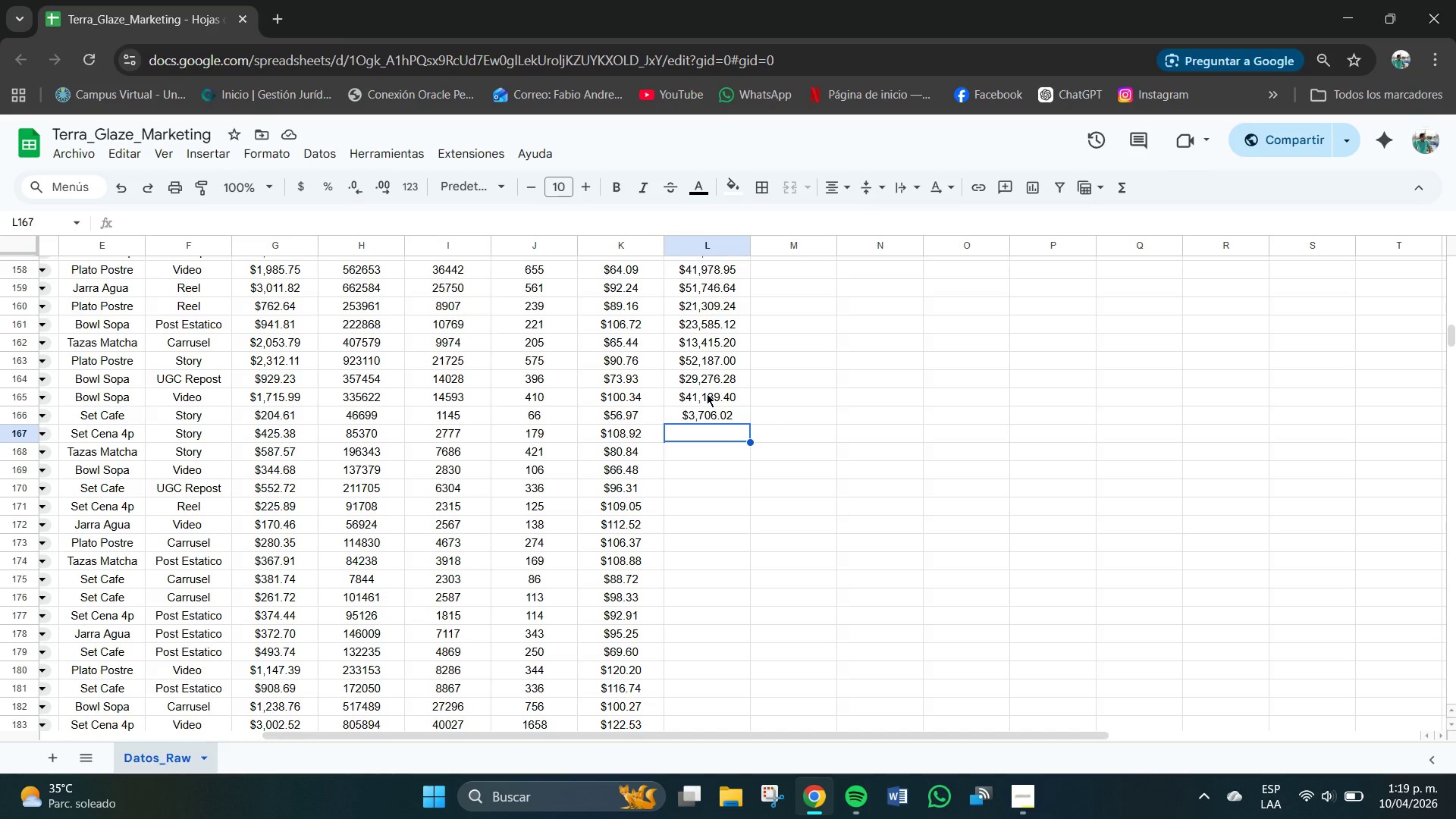 
key(Numpad1)
 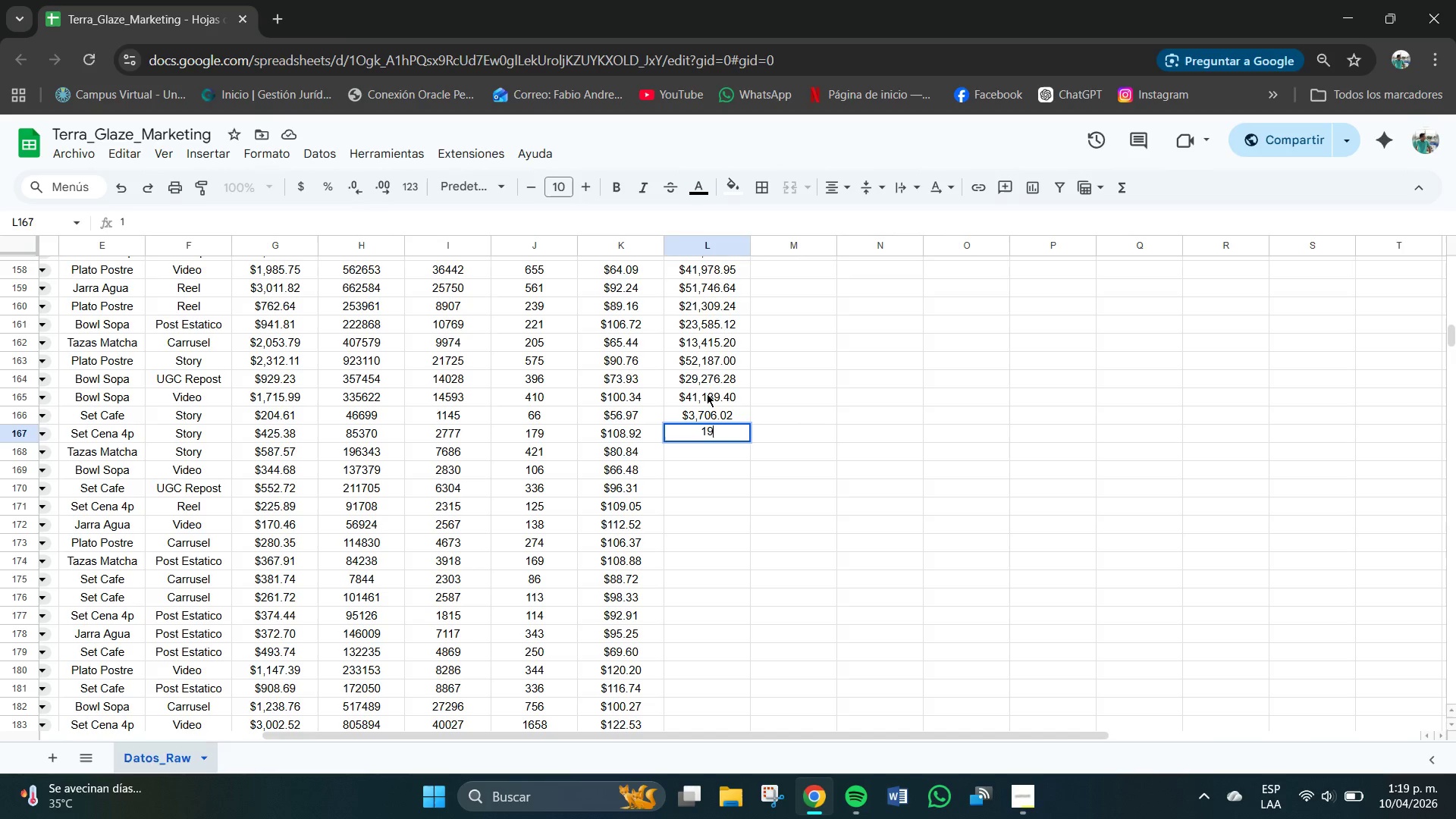 
key(Numpad9)
 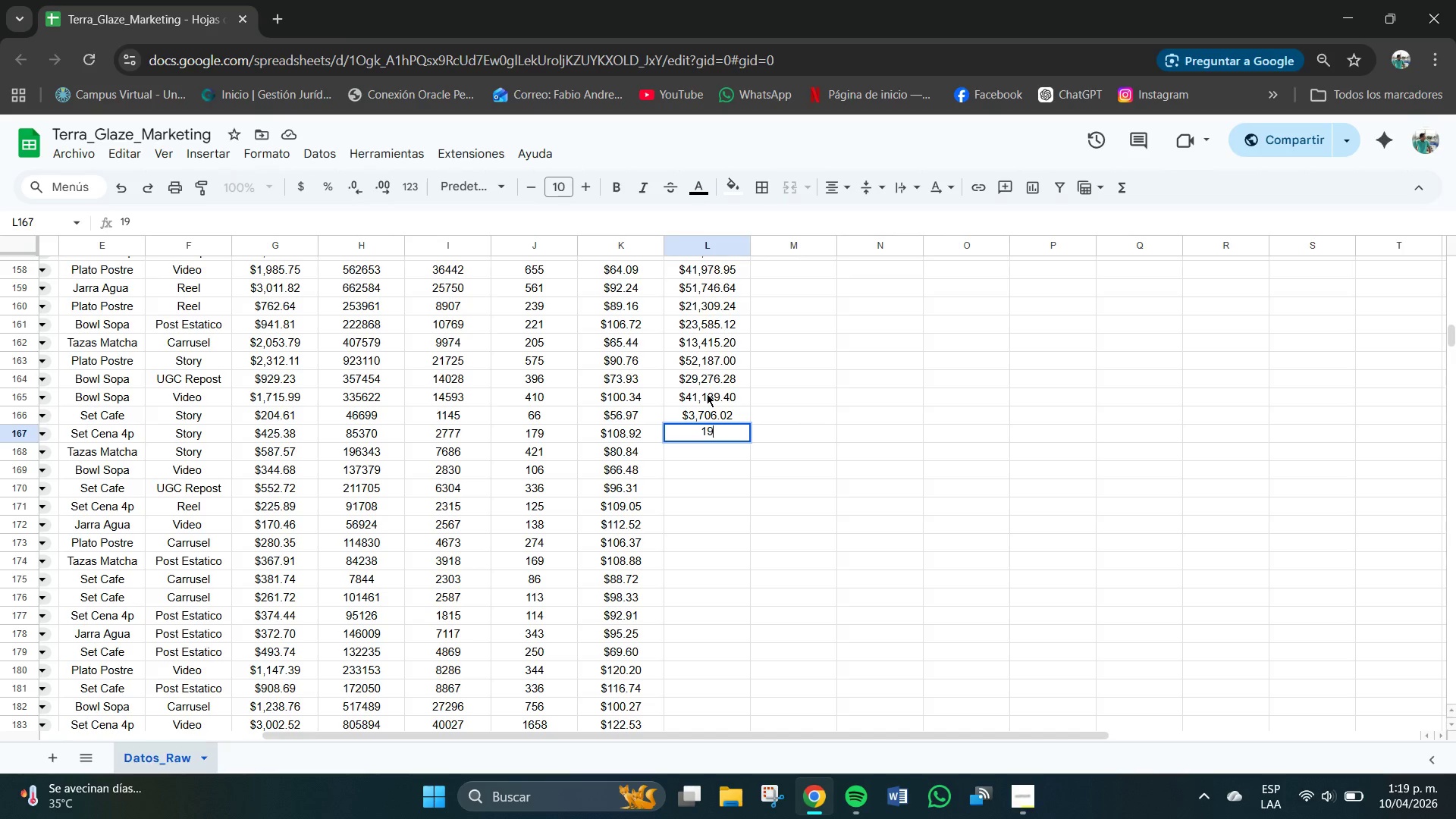 
key(Numpad4)
 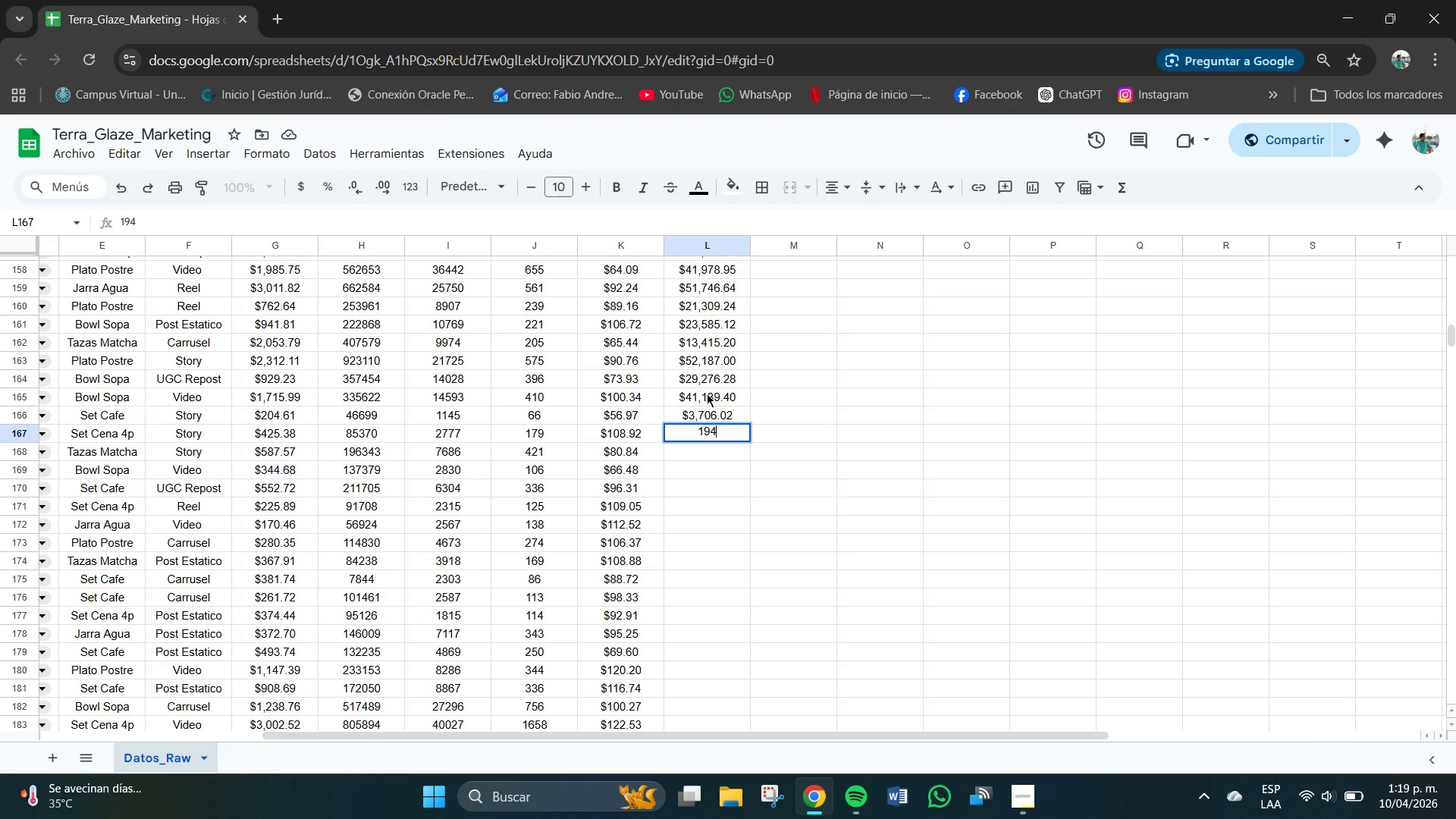 
key(Numpad9)
 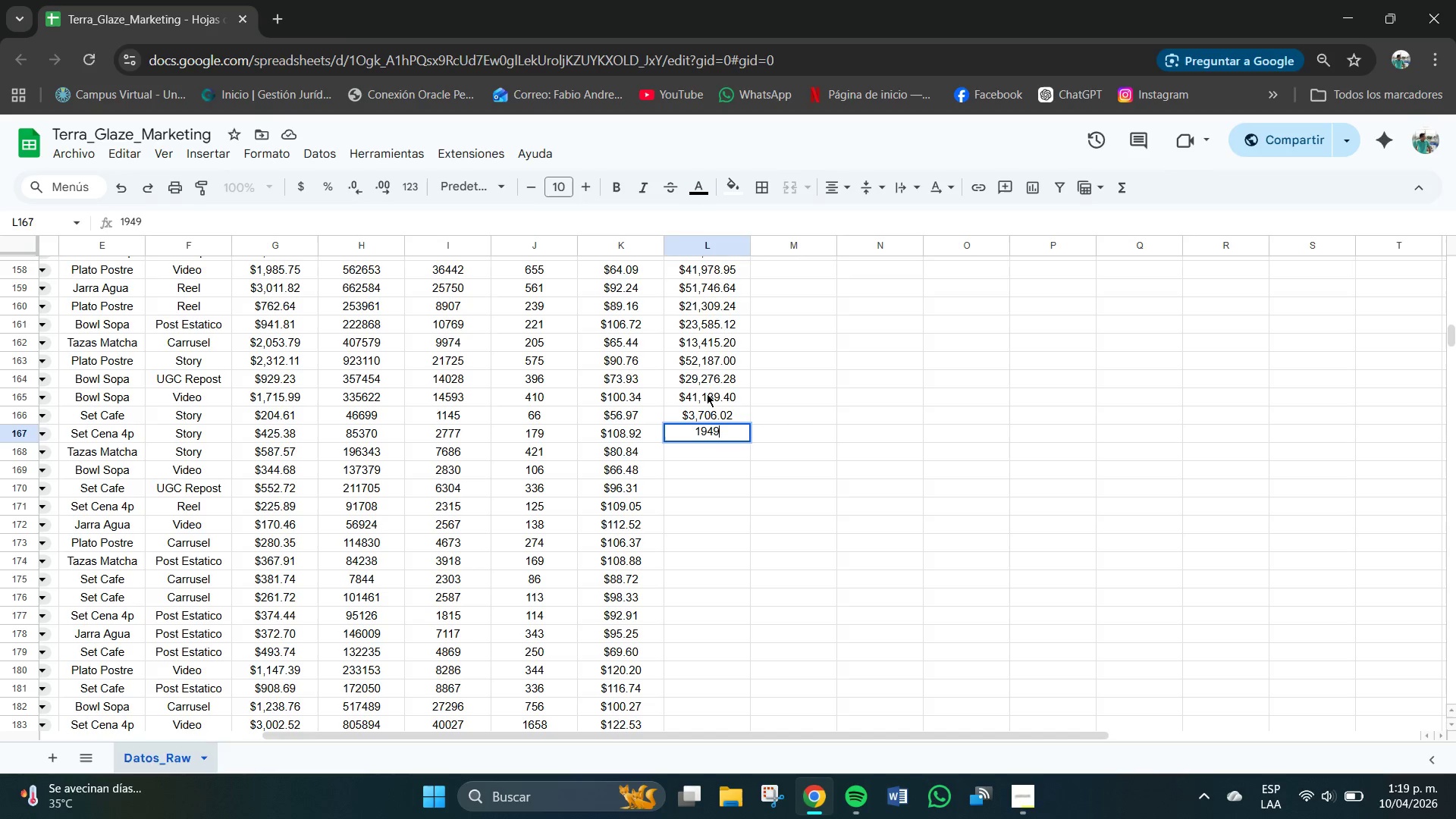 
key(Numpad6)
 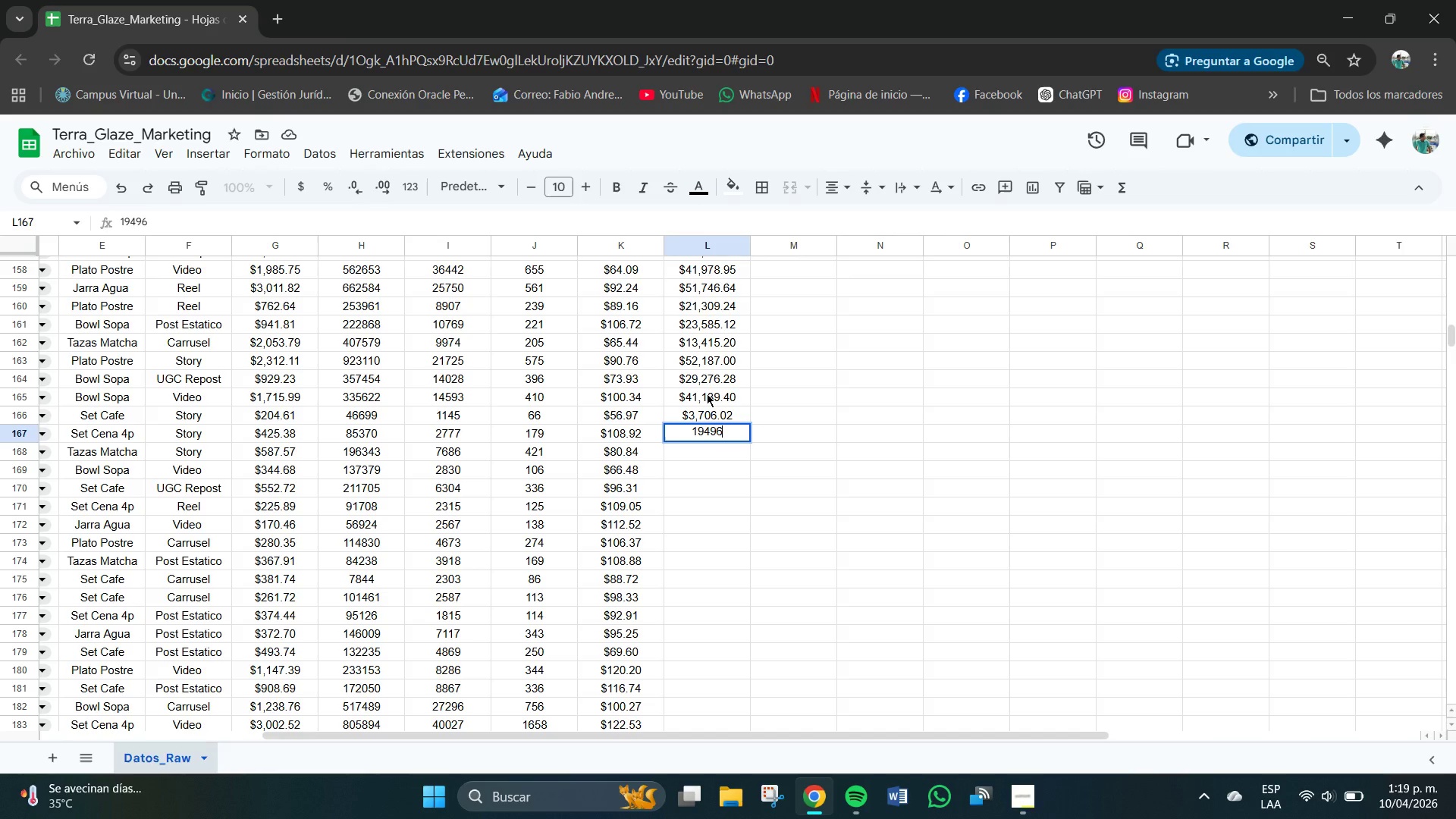 
wait(6.05)
 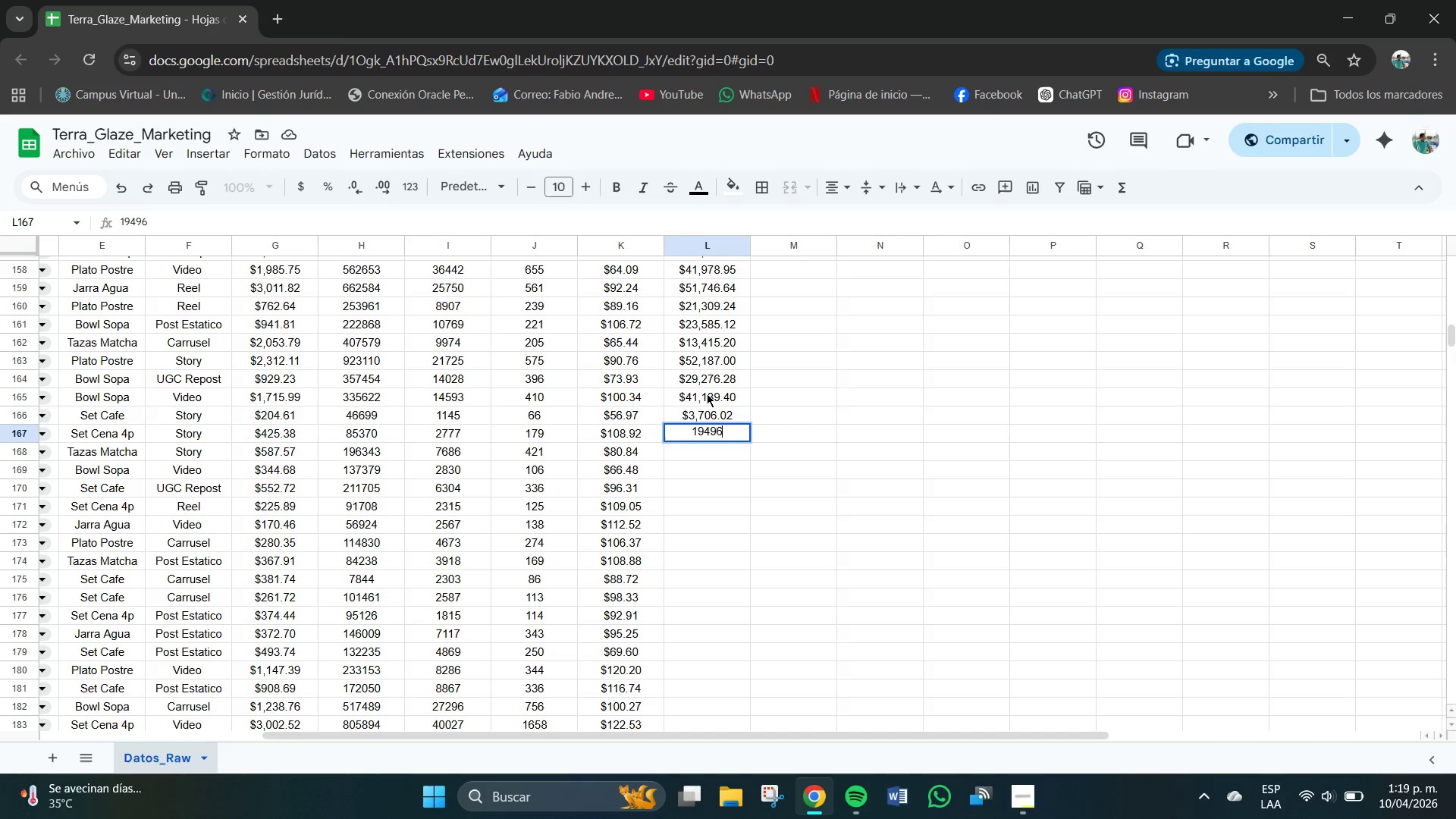 
key(NumpadDecimal)
 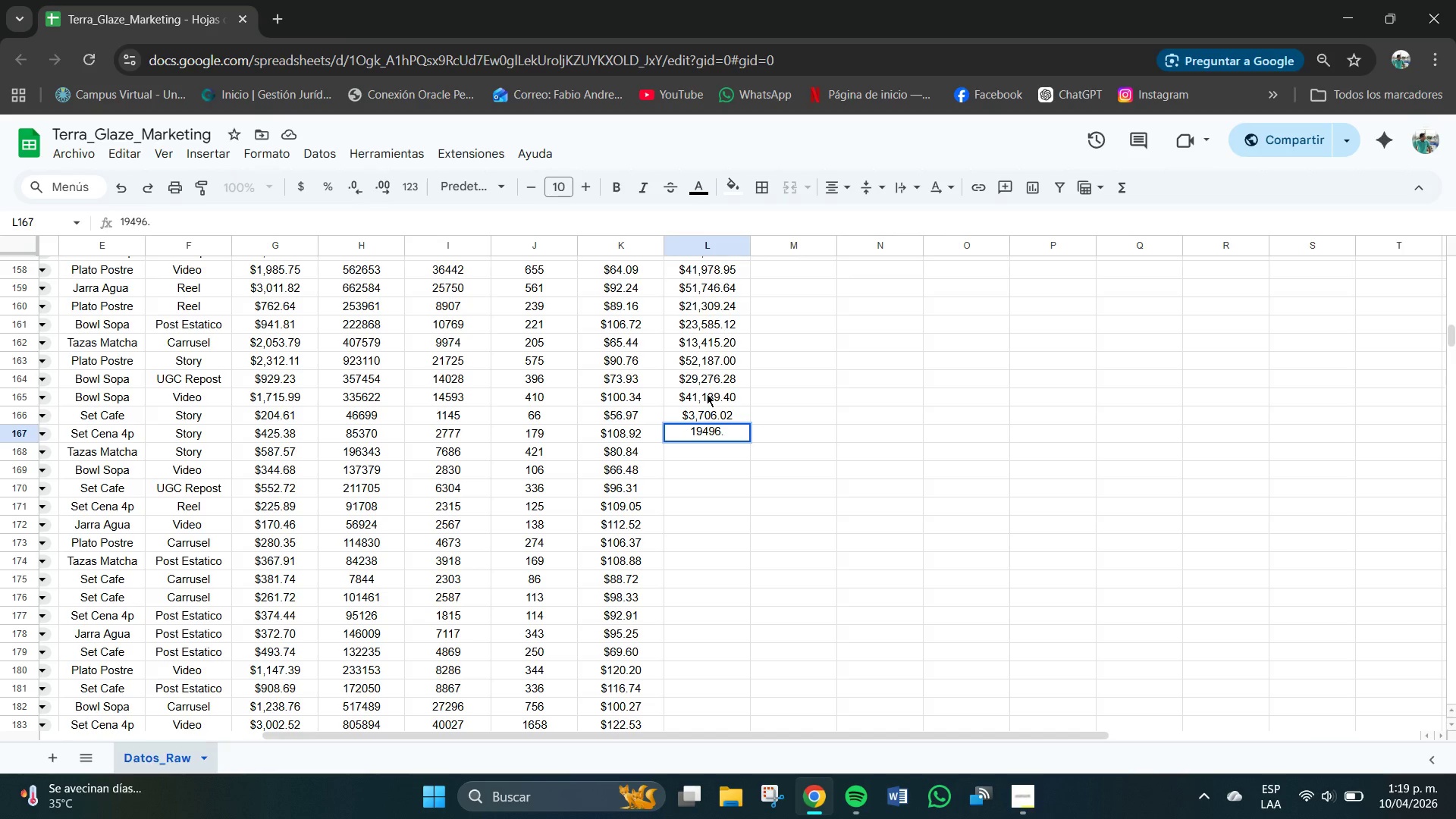 
key(Numpad6)
 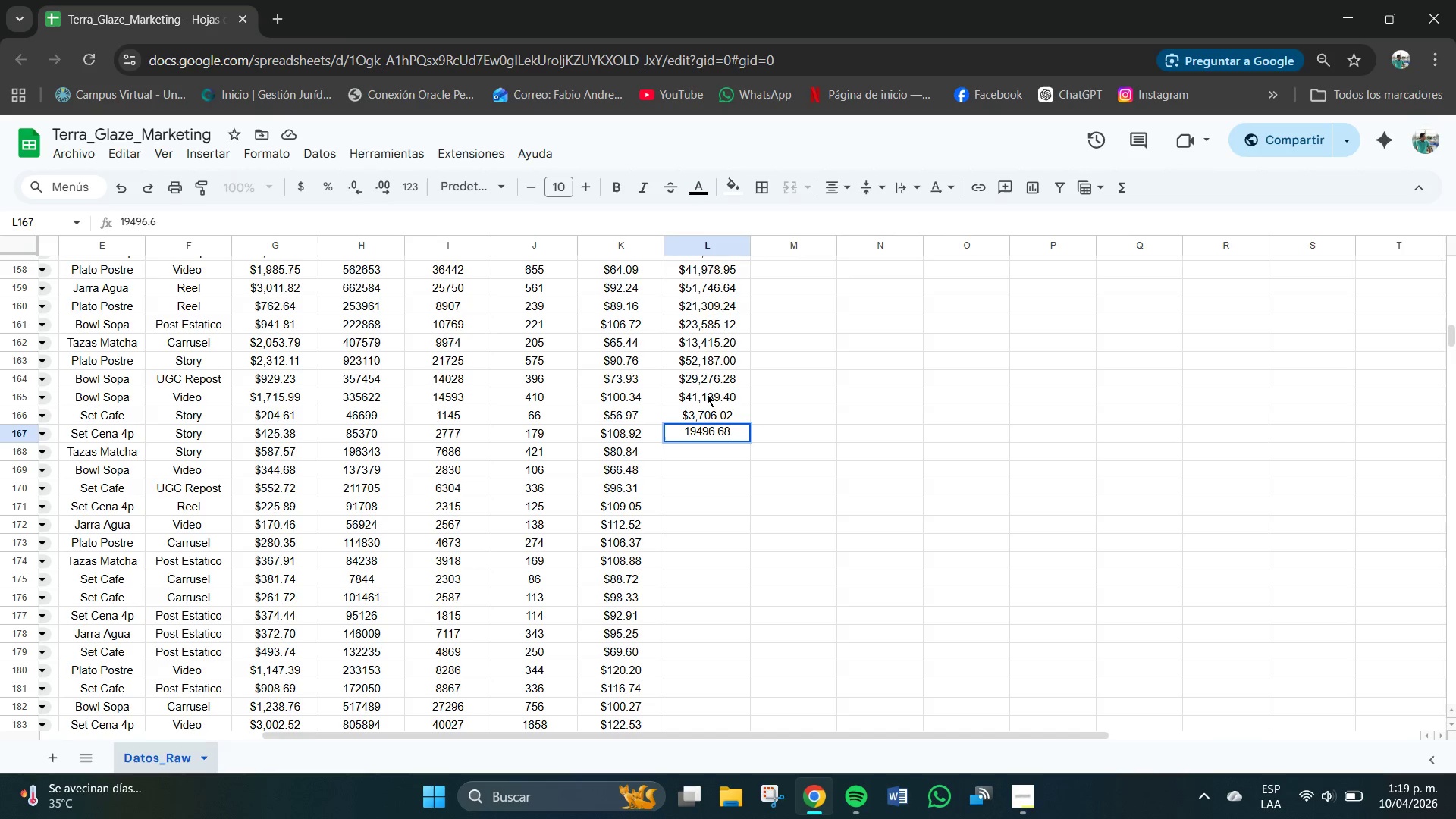 
key(Numpad8)
 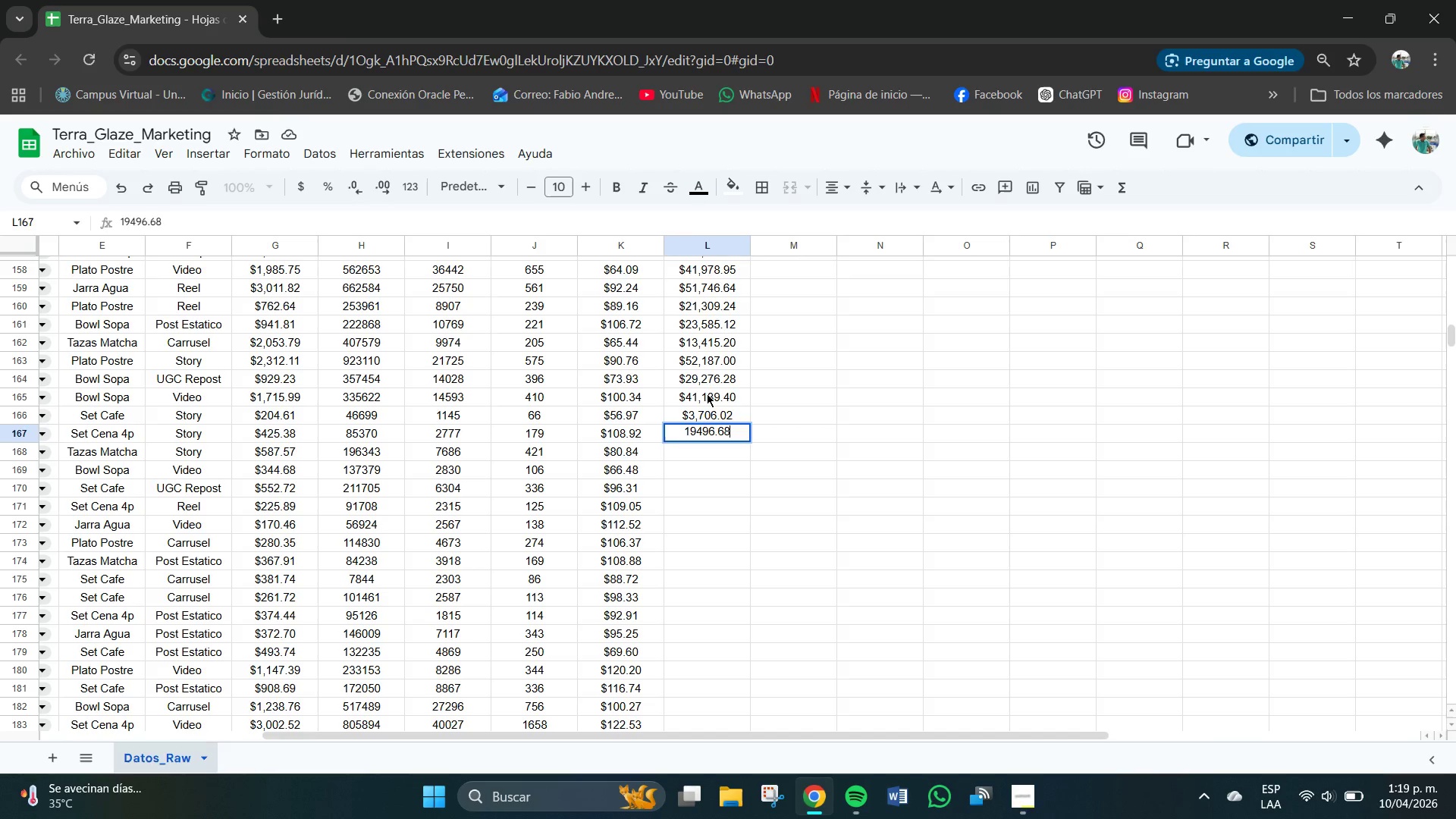 
key(NumpadEnter)
 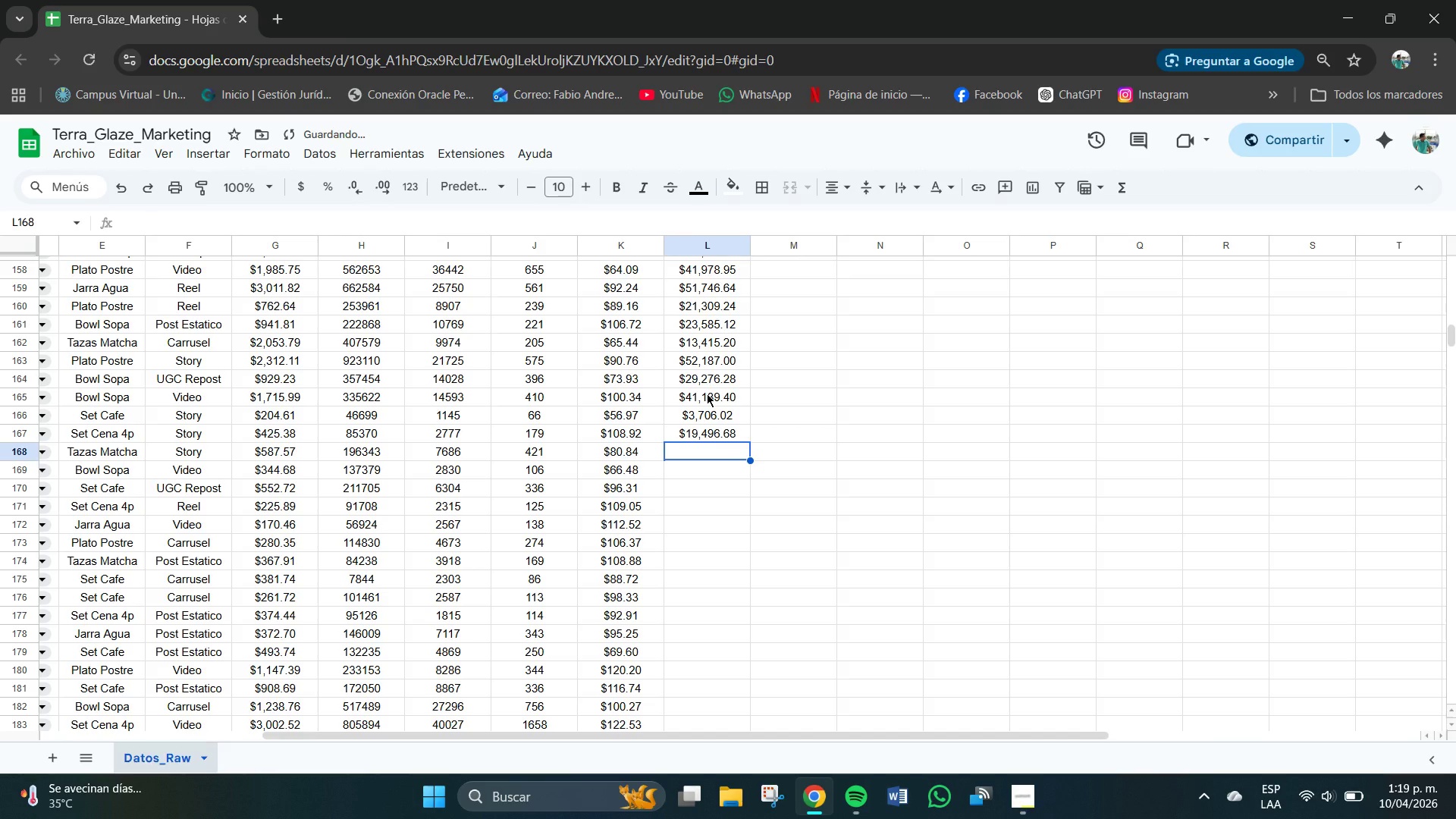 
key(Numpad3)
 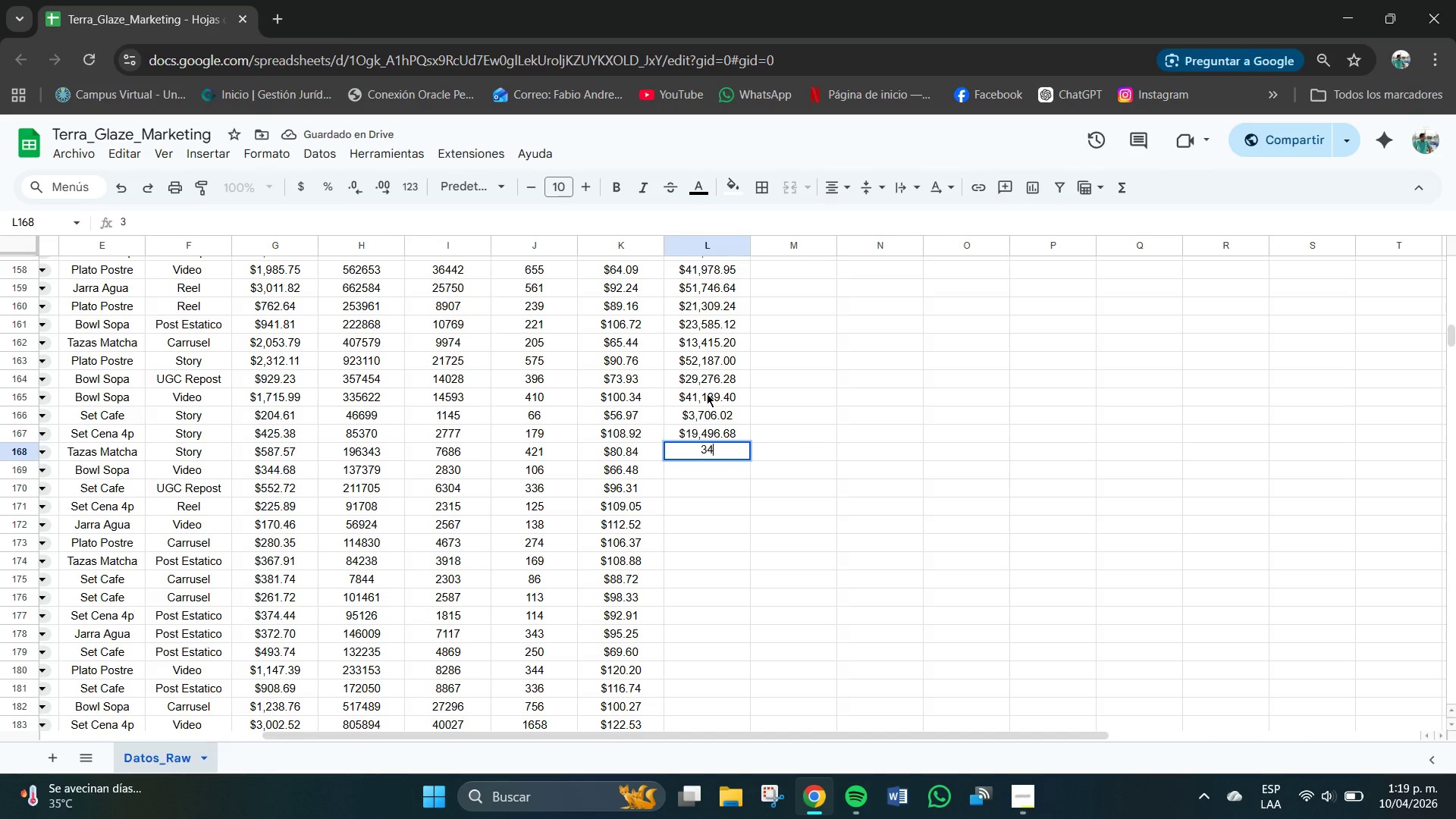 
key(Numpad4)
 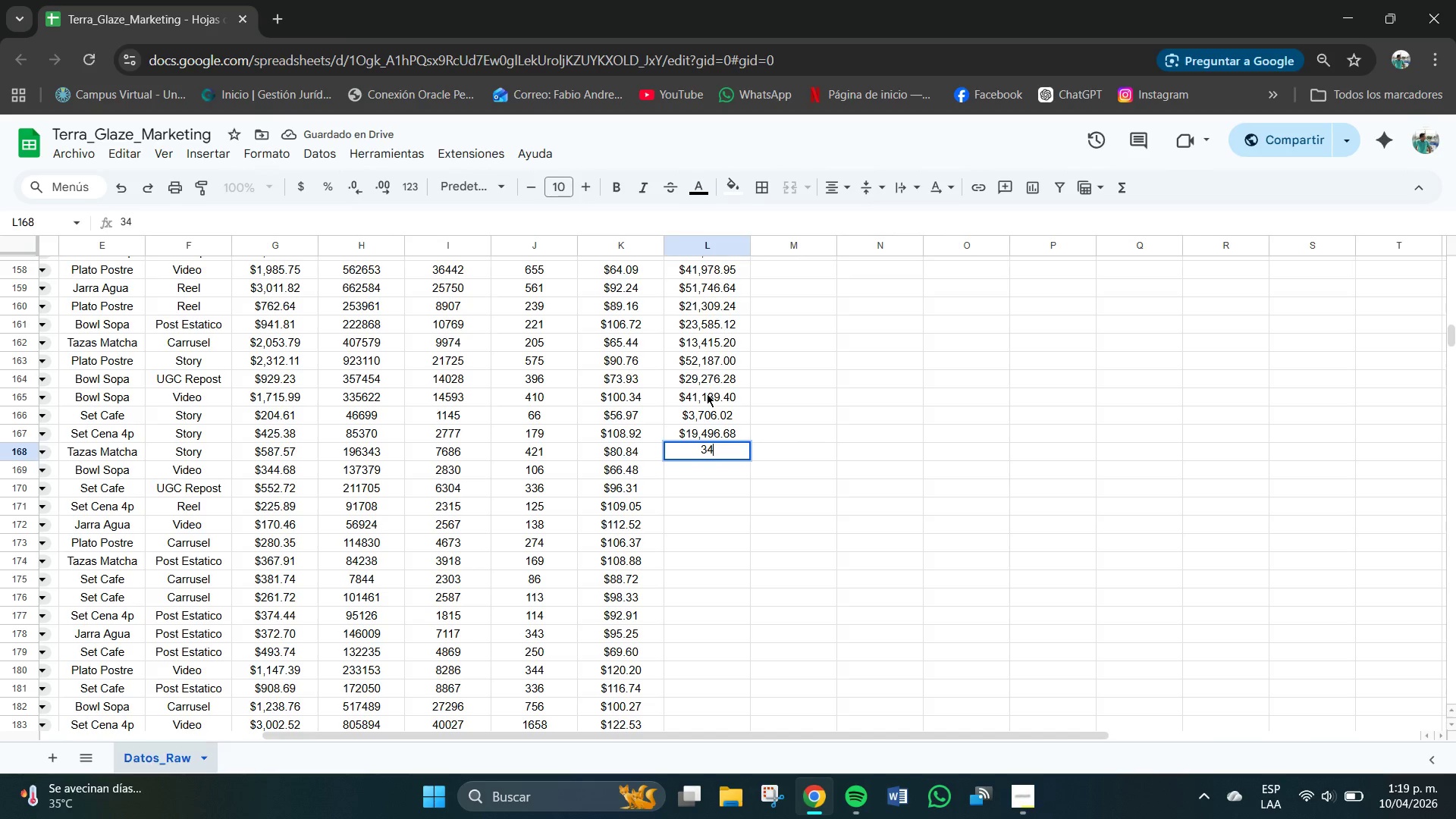 
key(Numpad0)
 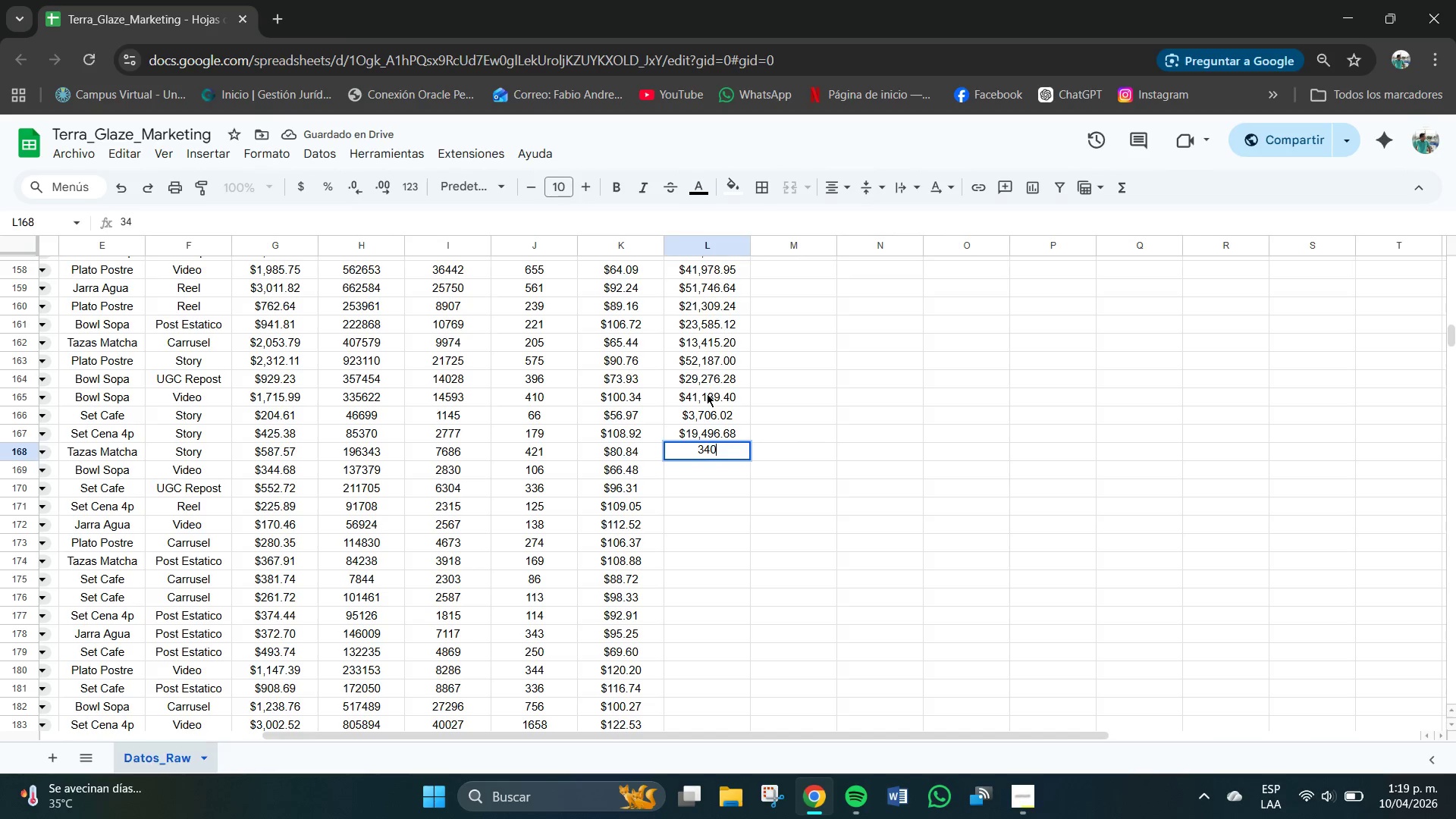 
key(Numpad0)
 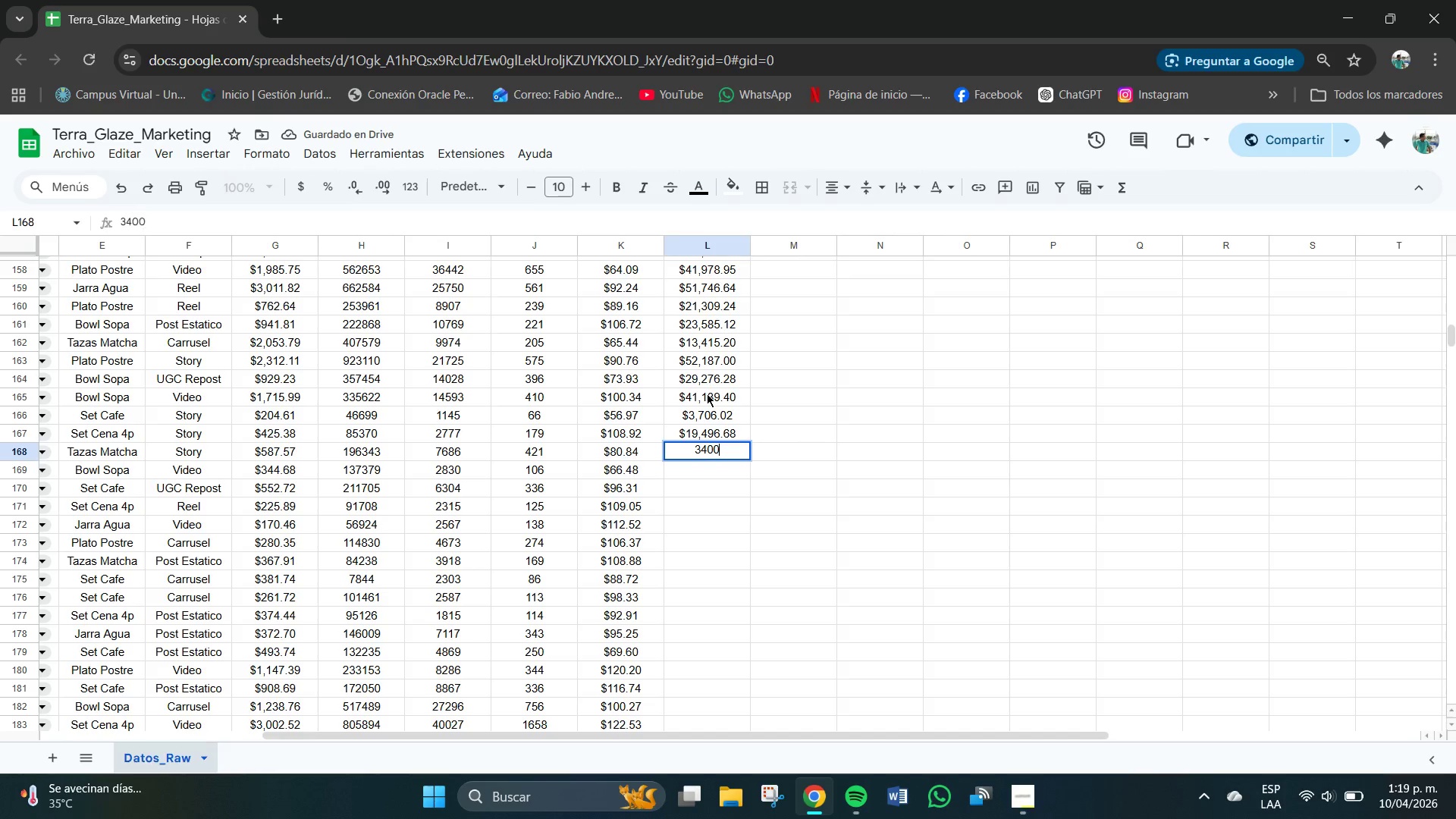 
key(Numpad3)
 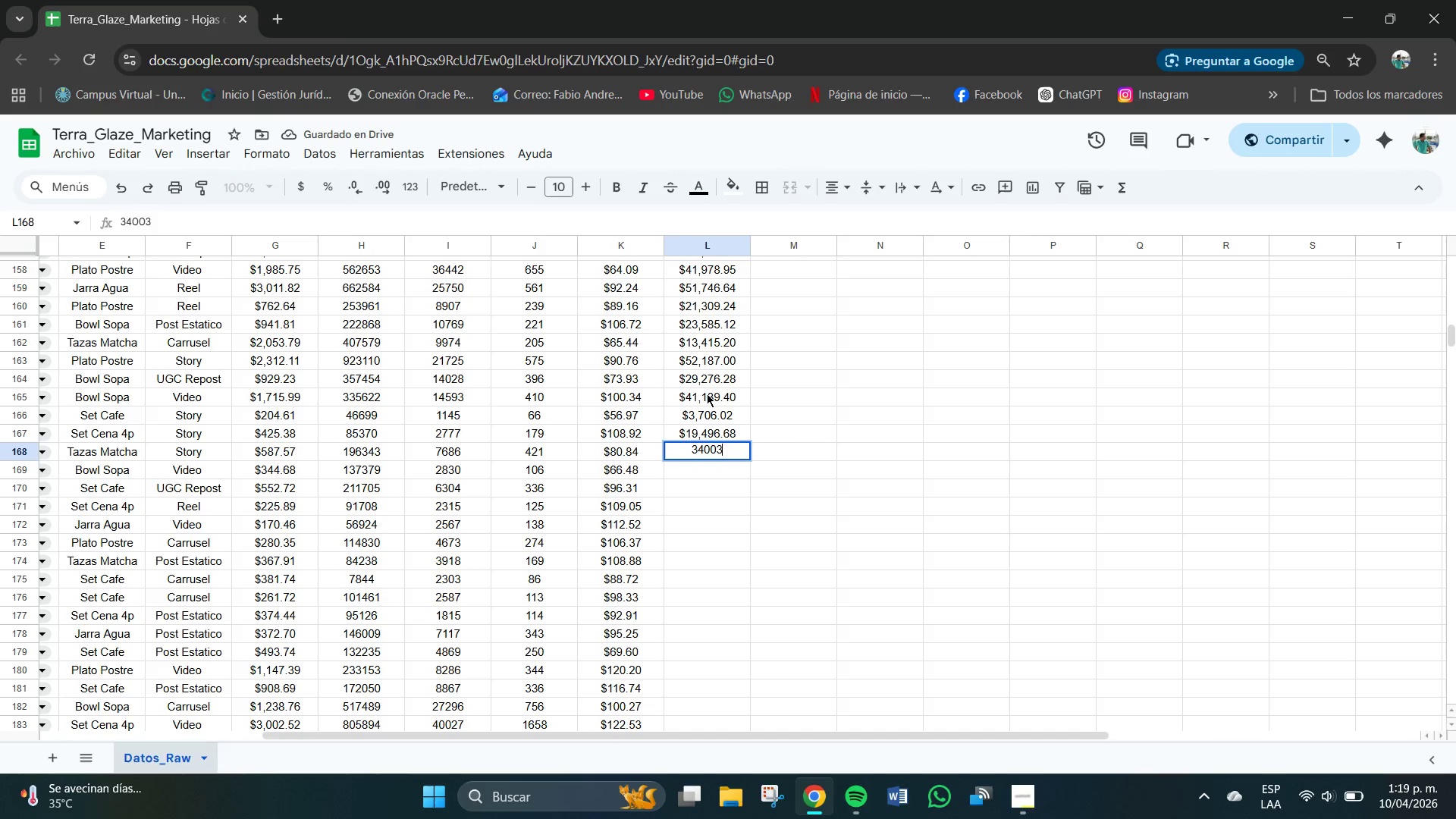 
key(NumpadDecimal)
 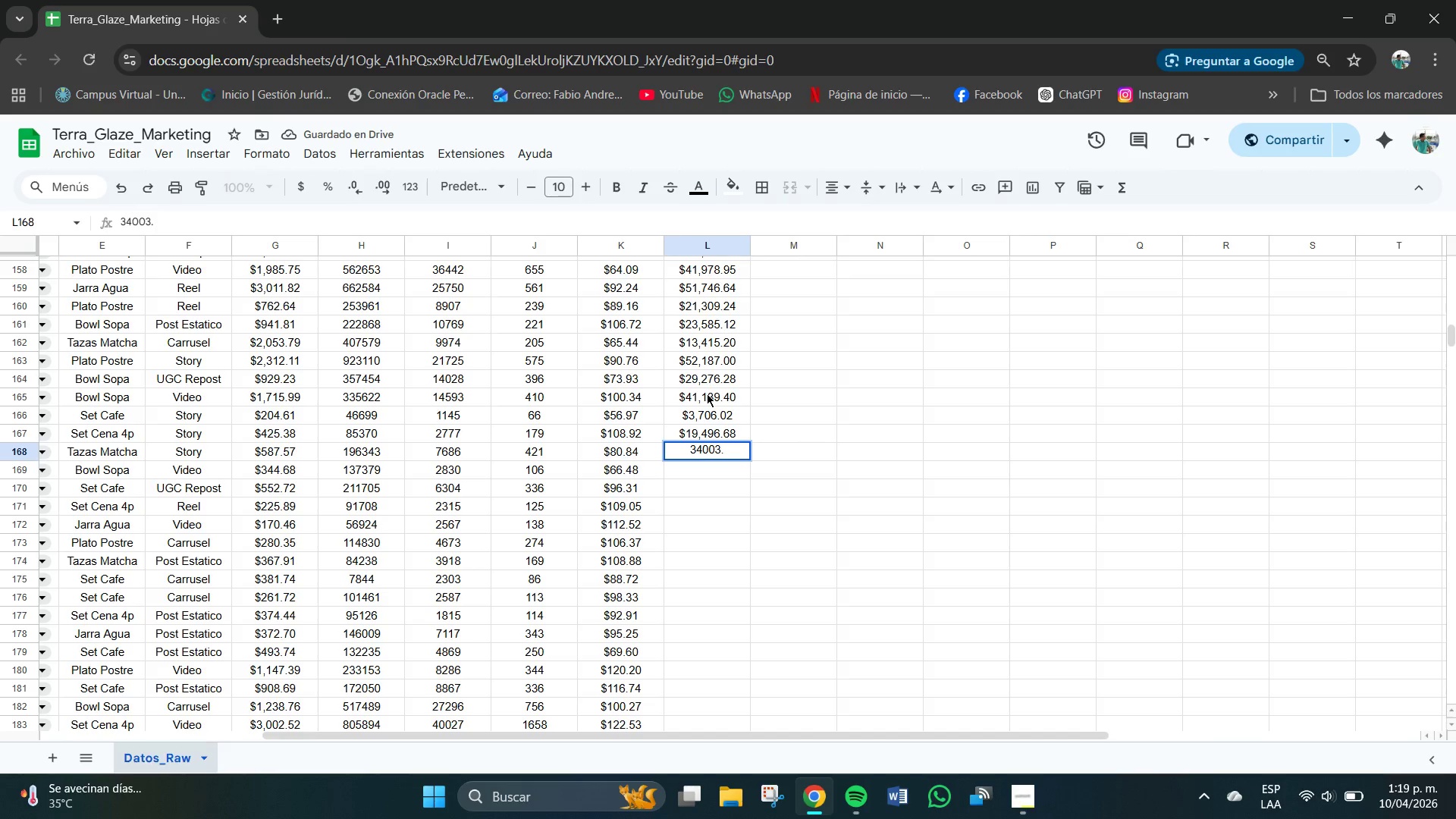 
key(Numpad6)
 